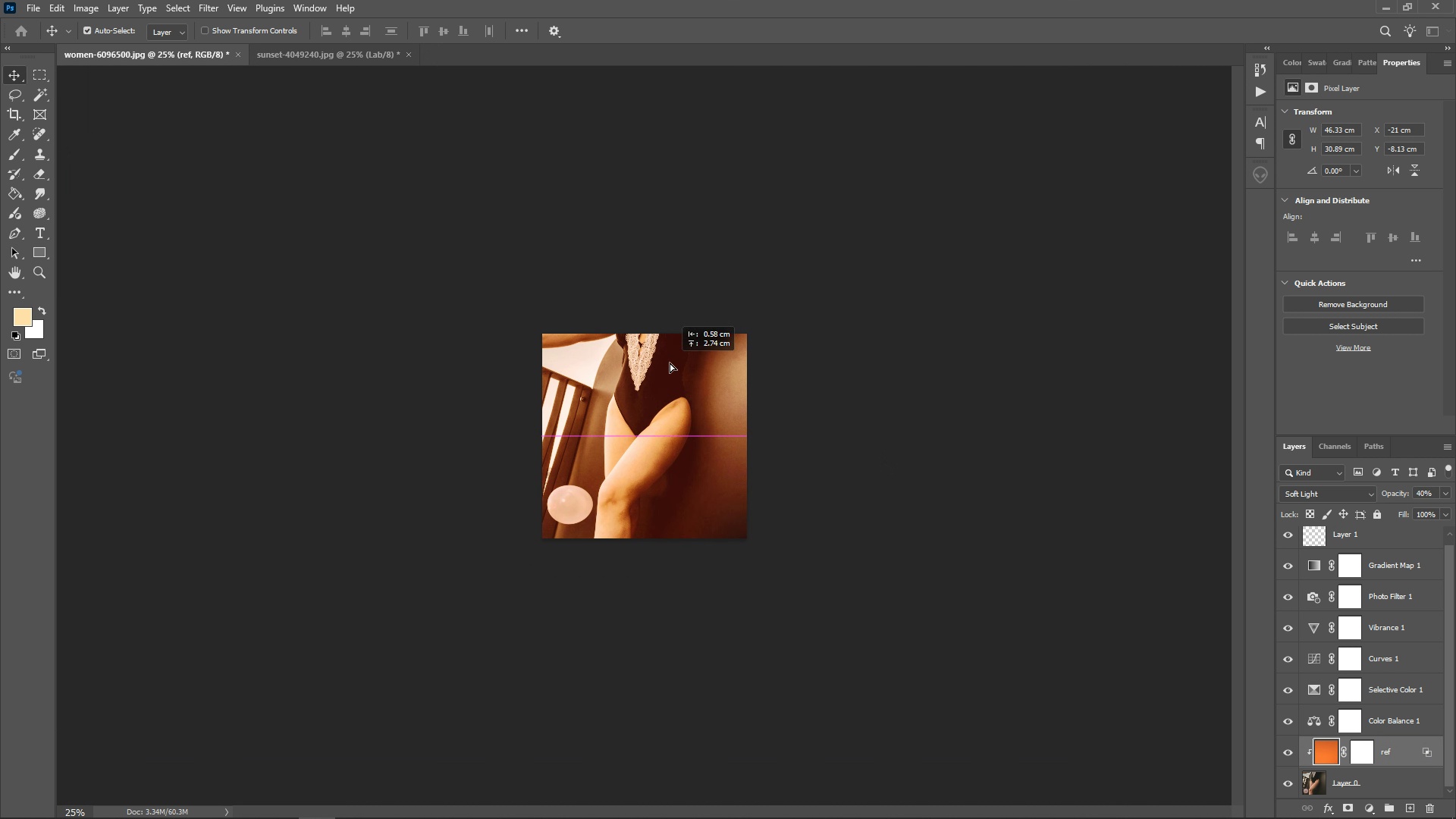 
key(Control+Z)
 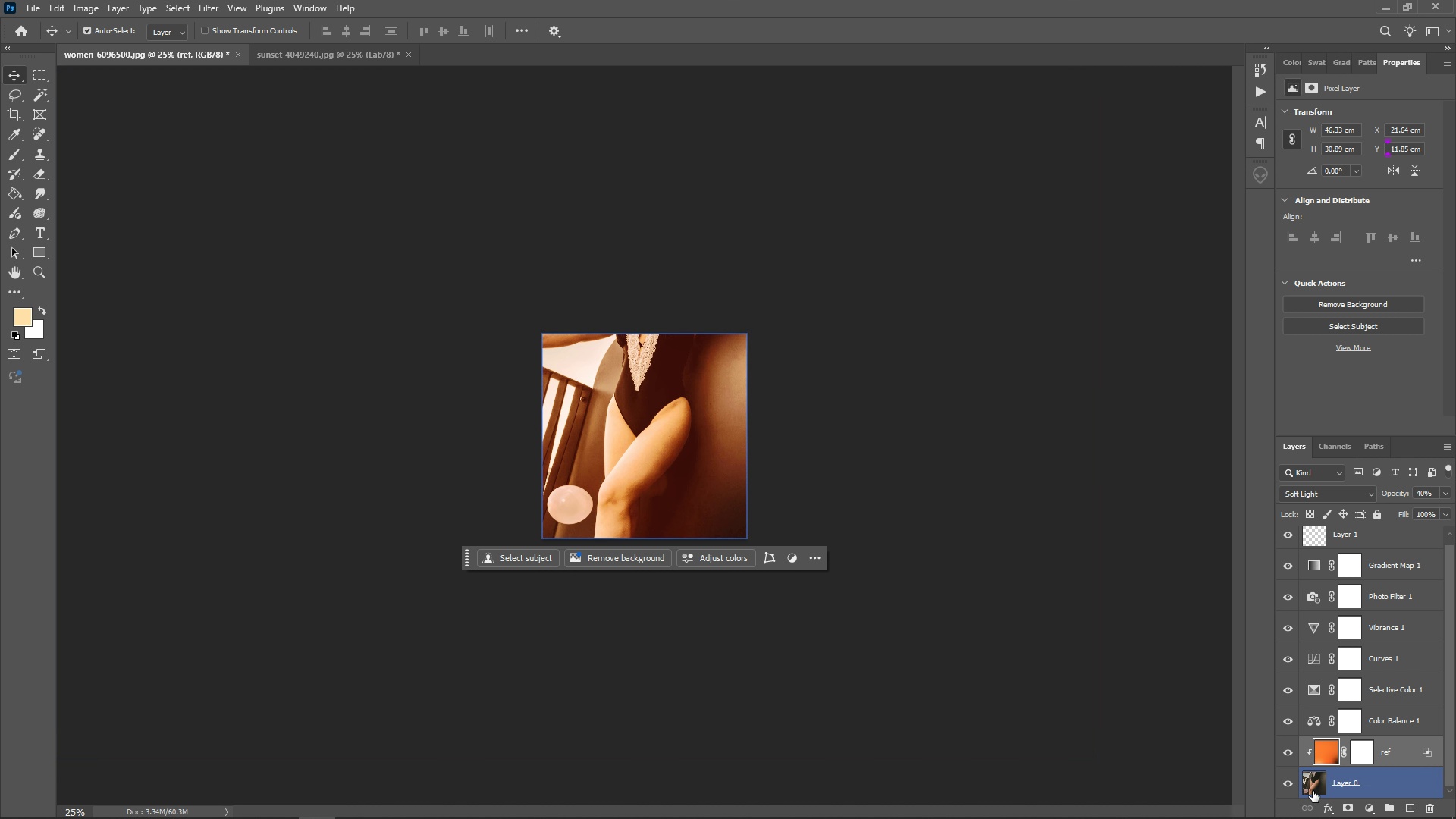 
left_click([1313, 774])
 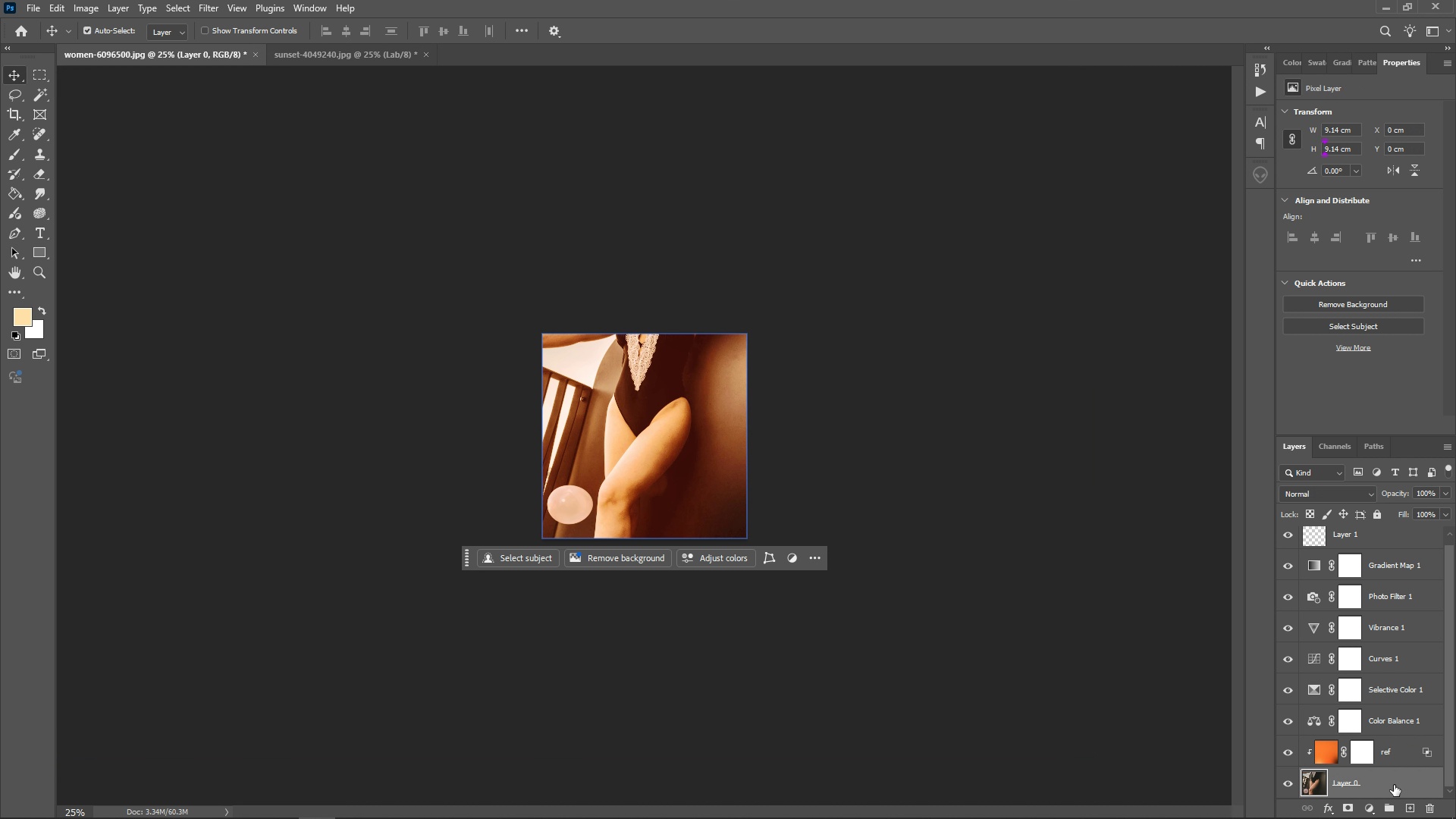 
left_click([1394, 785])
 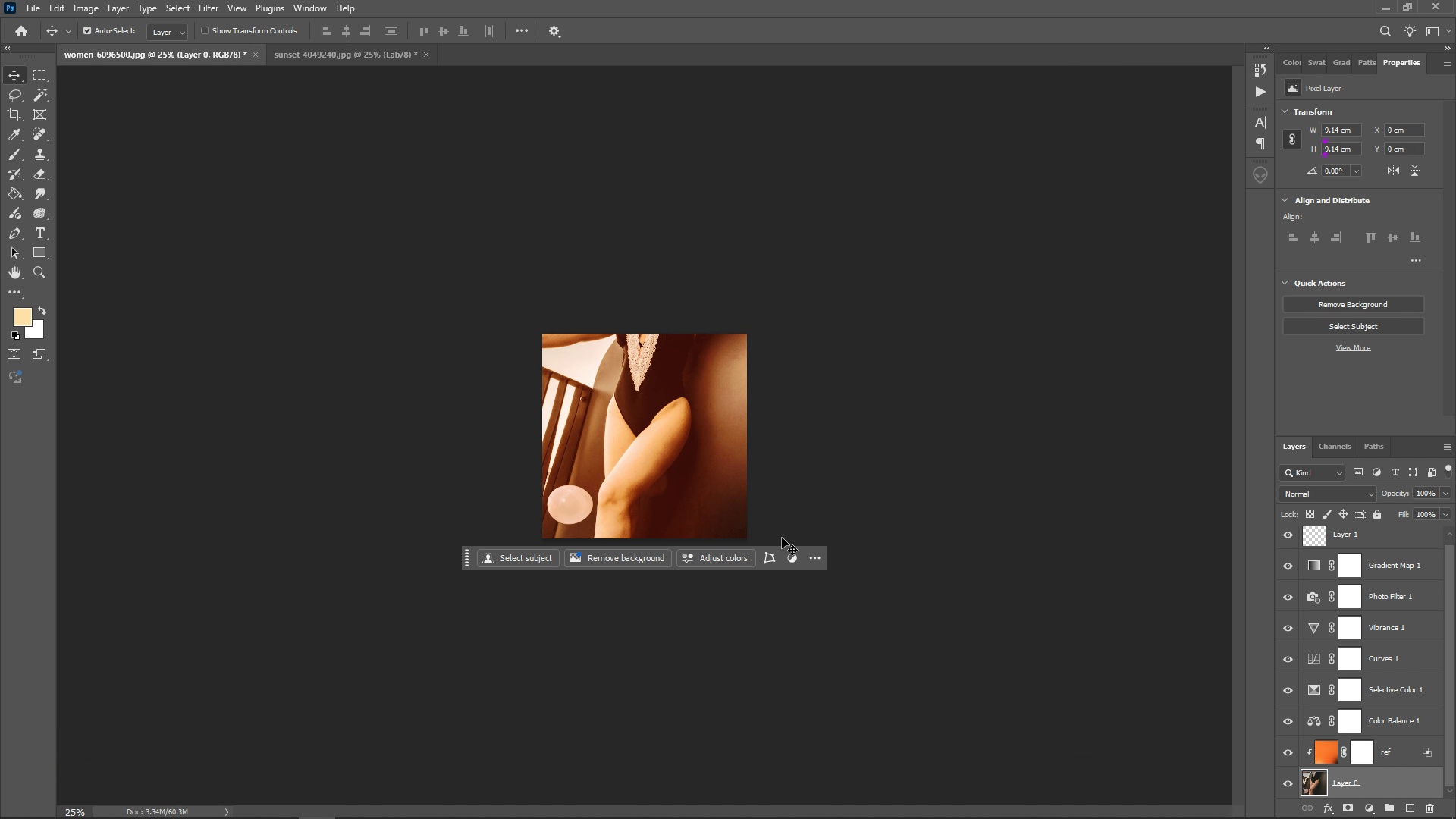 
hold_key(key=ControlLeft, duration=1.18)
scroll: coordinate [664, 468], scroll_direction: up, amount: 4.0
 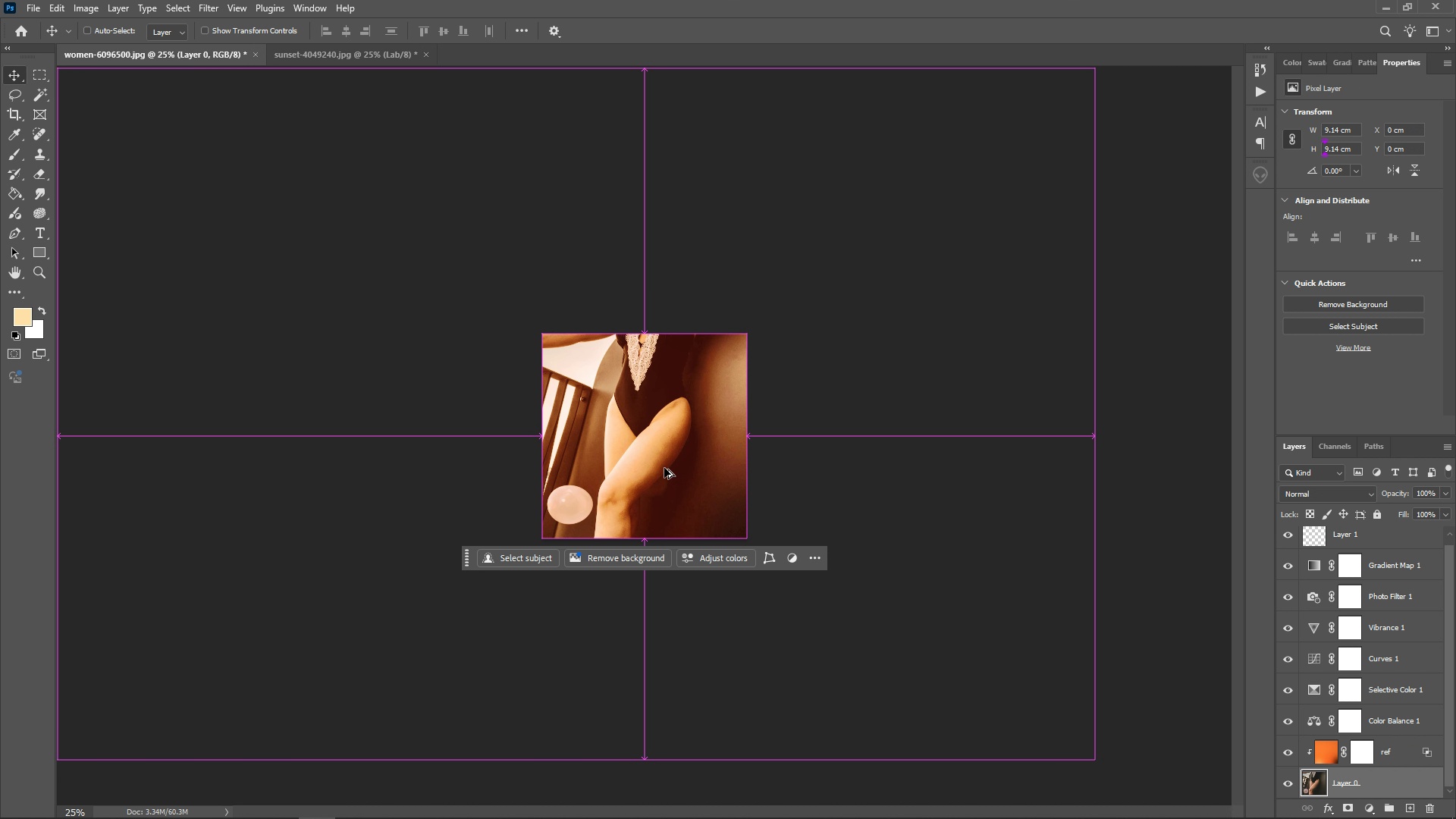 
hold_key(key=AltLeft, duration=1.41)
 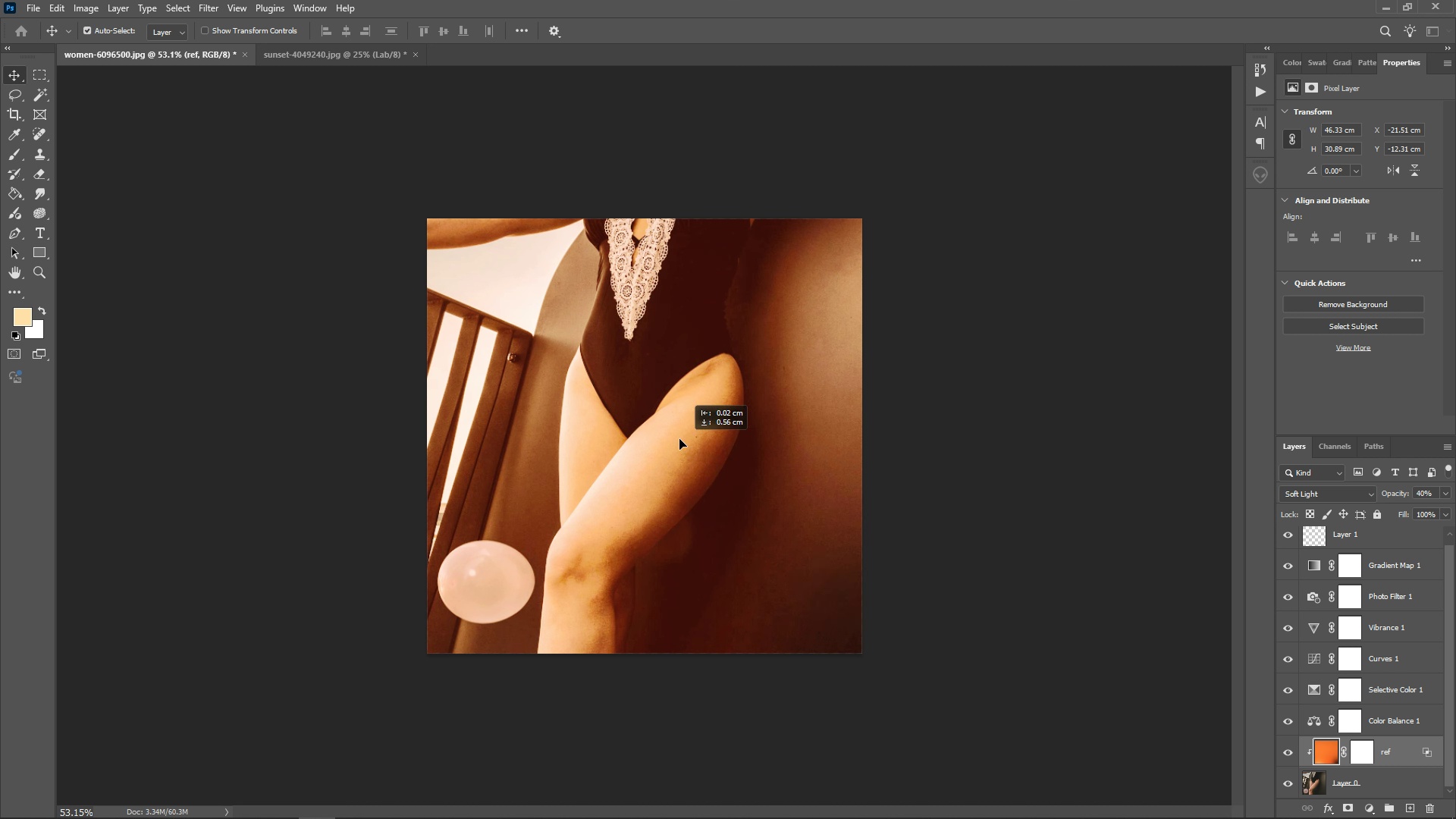 
wait(7.07)
 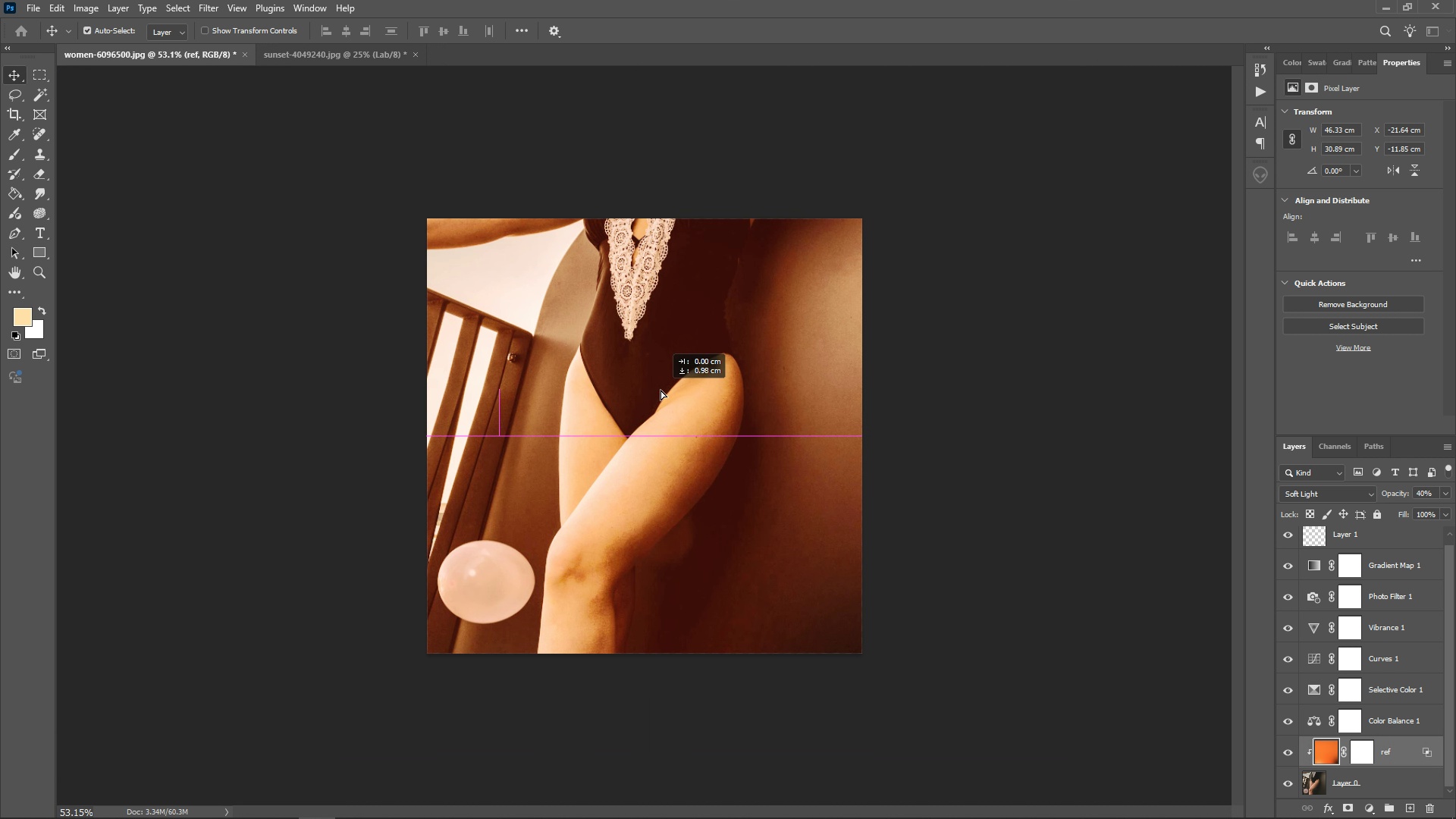 
hold_key(key=ControlLeft, duration=0.64)
scroll: coordinate [753, 461], scroll_direction: down, amount: 4.0
 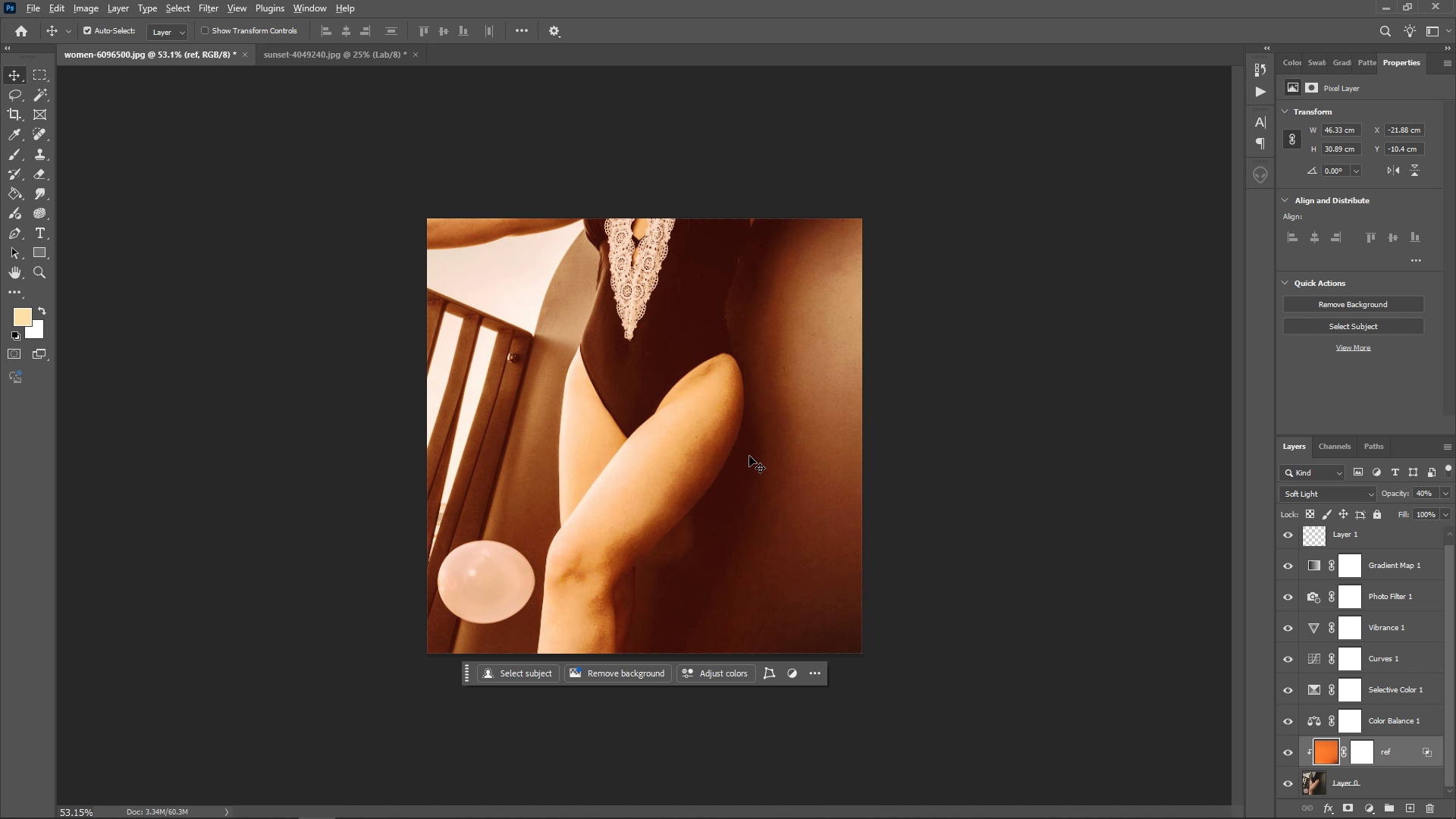 
hold_key(key=AltLeft, duration=1.0)
scroll: coordinate [749, 456], scroll_direction: down, amount: 3.0
 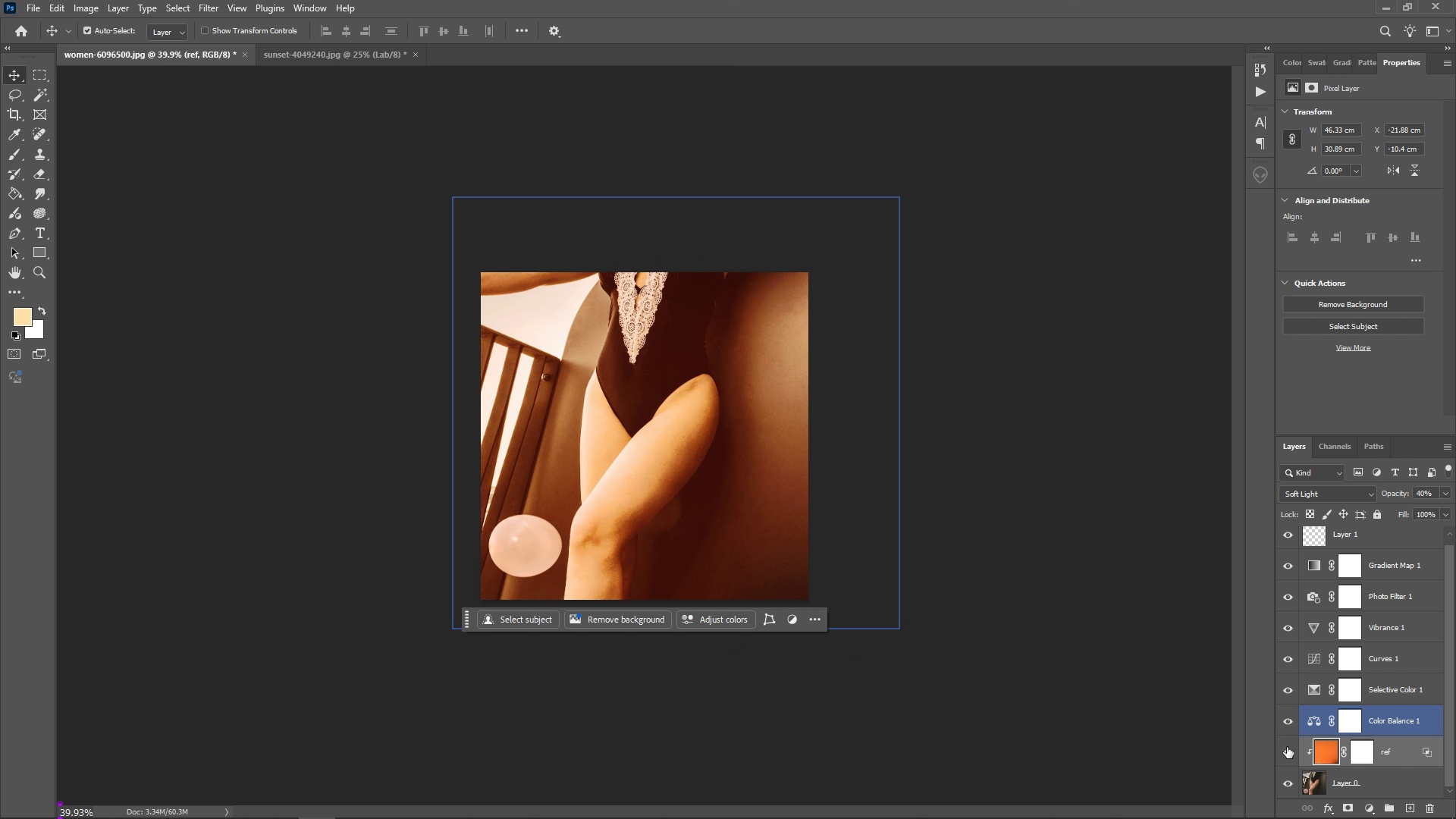 
left_click([1308, 779])
 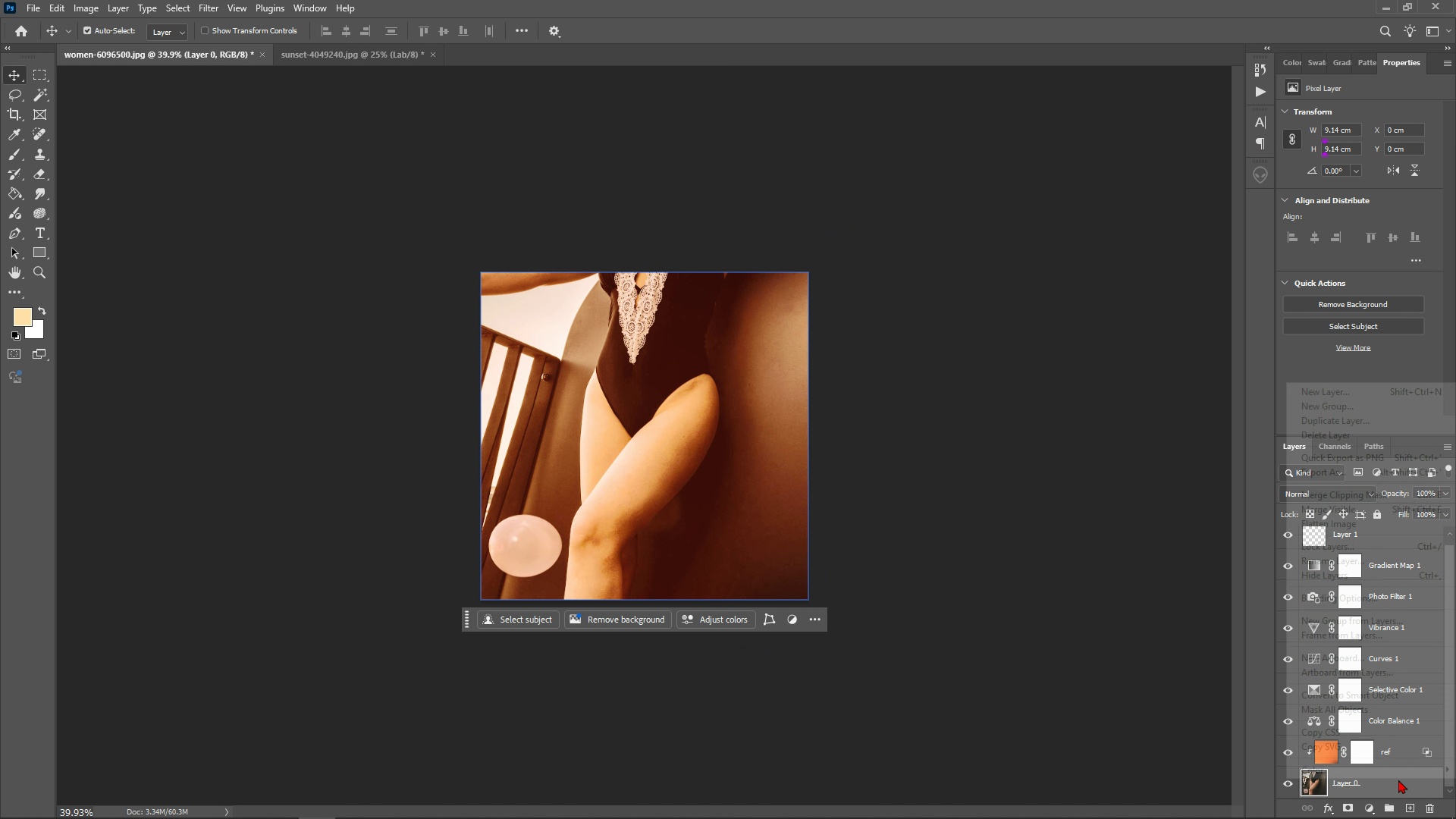 
right_click([1398, 780])
 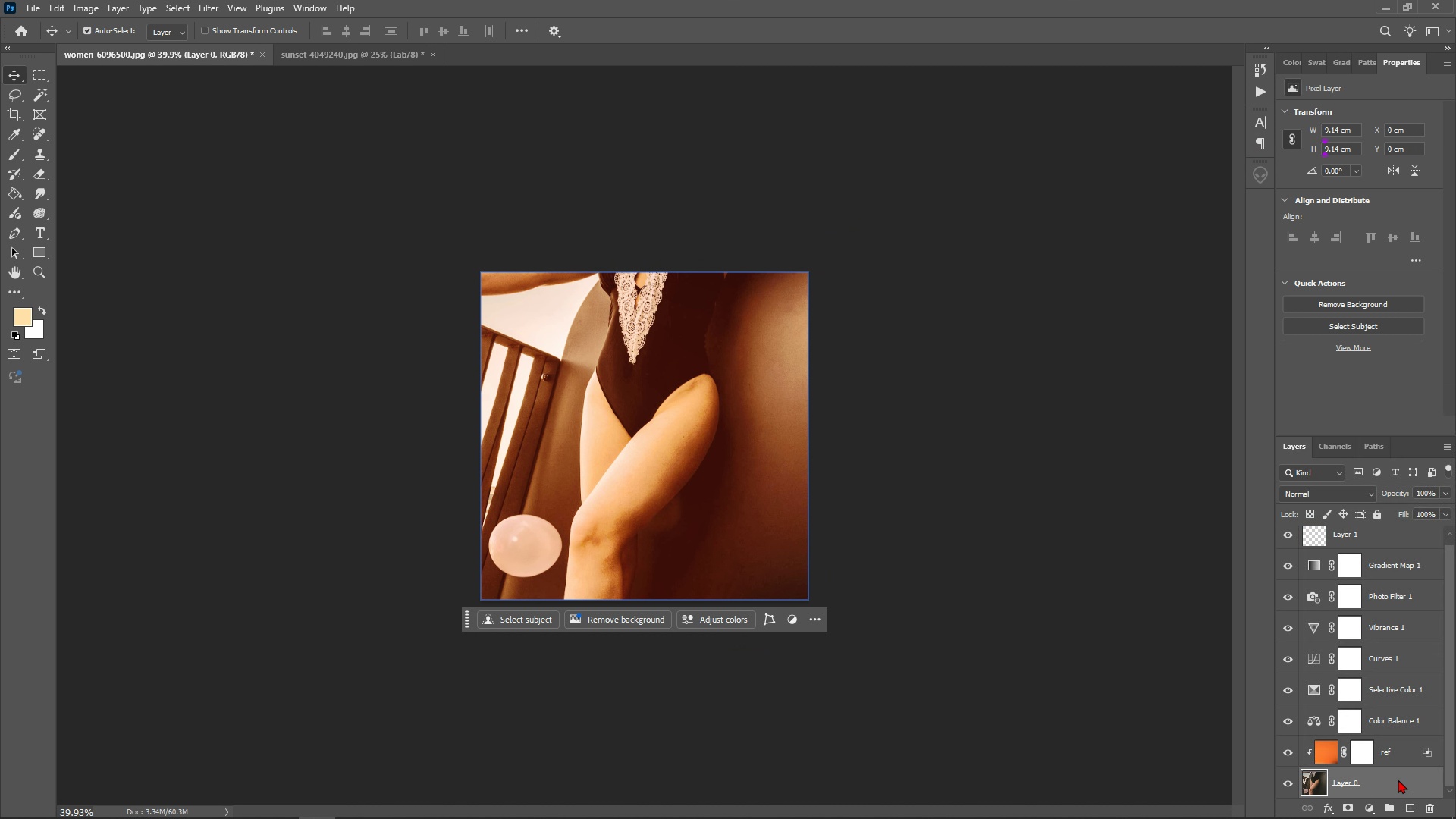 
left_click([1398, 780])
 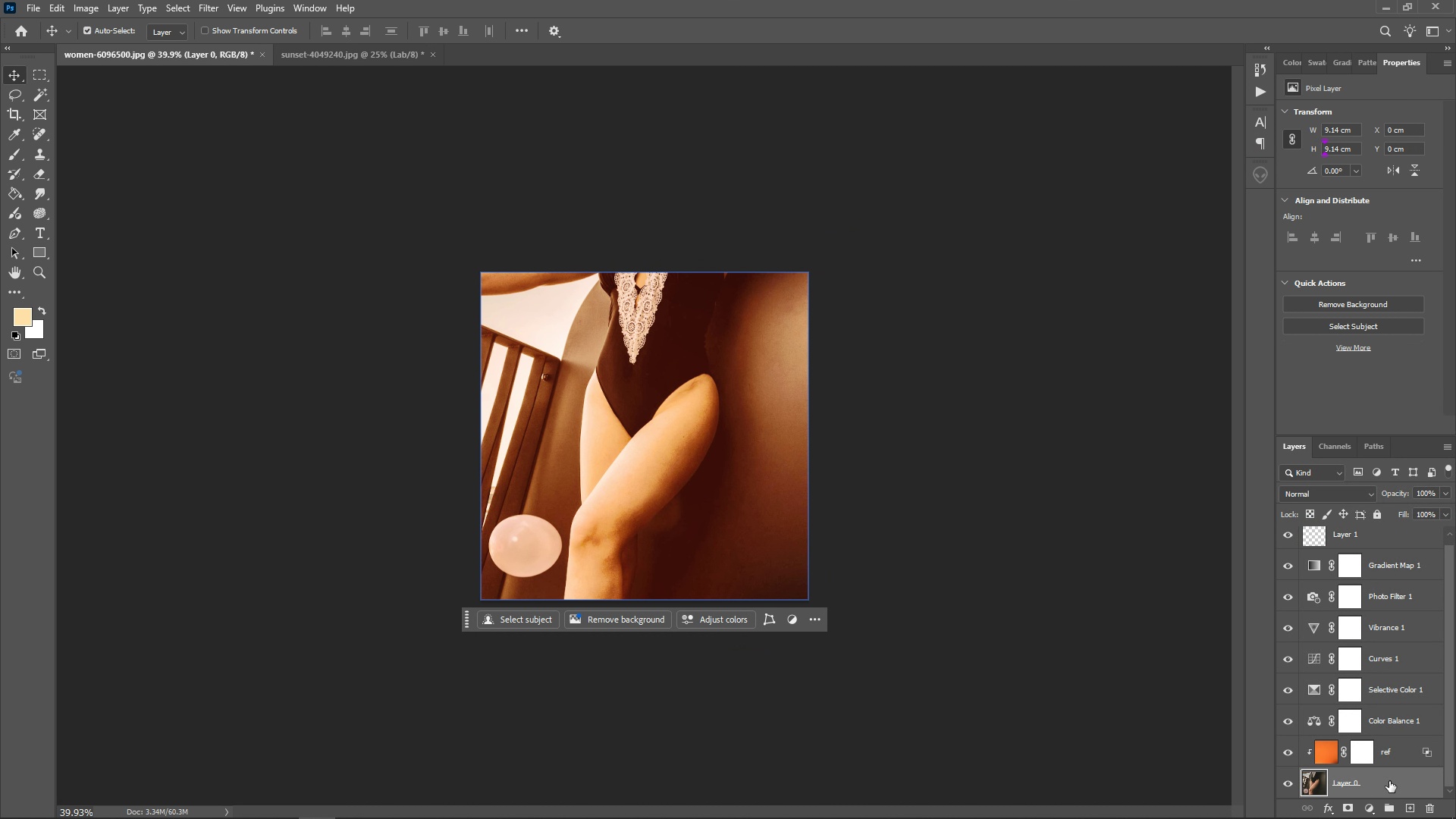 
key(Control+Z)
 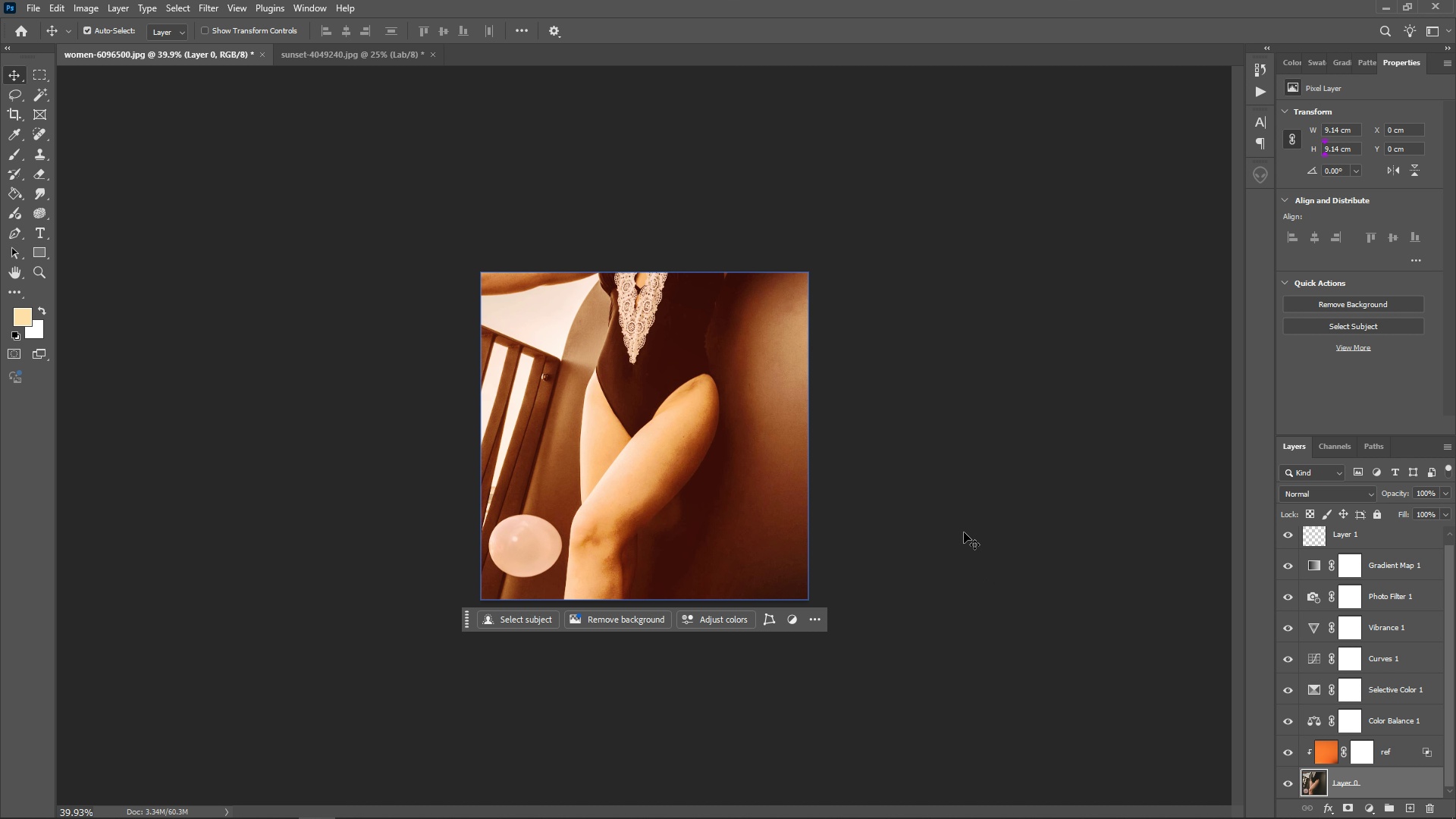 
key(Control+Z)
 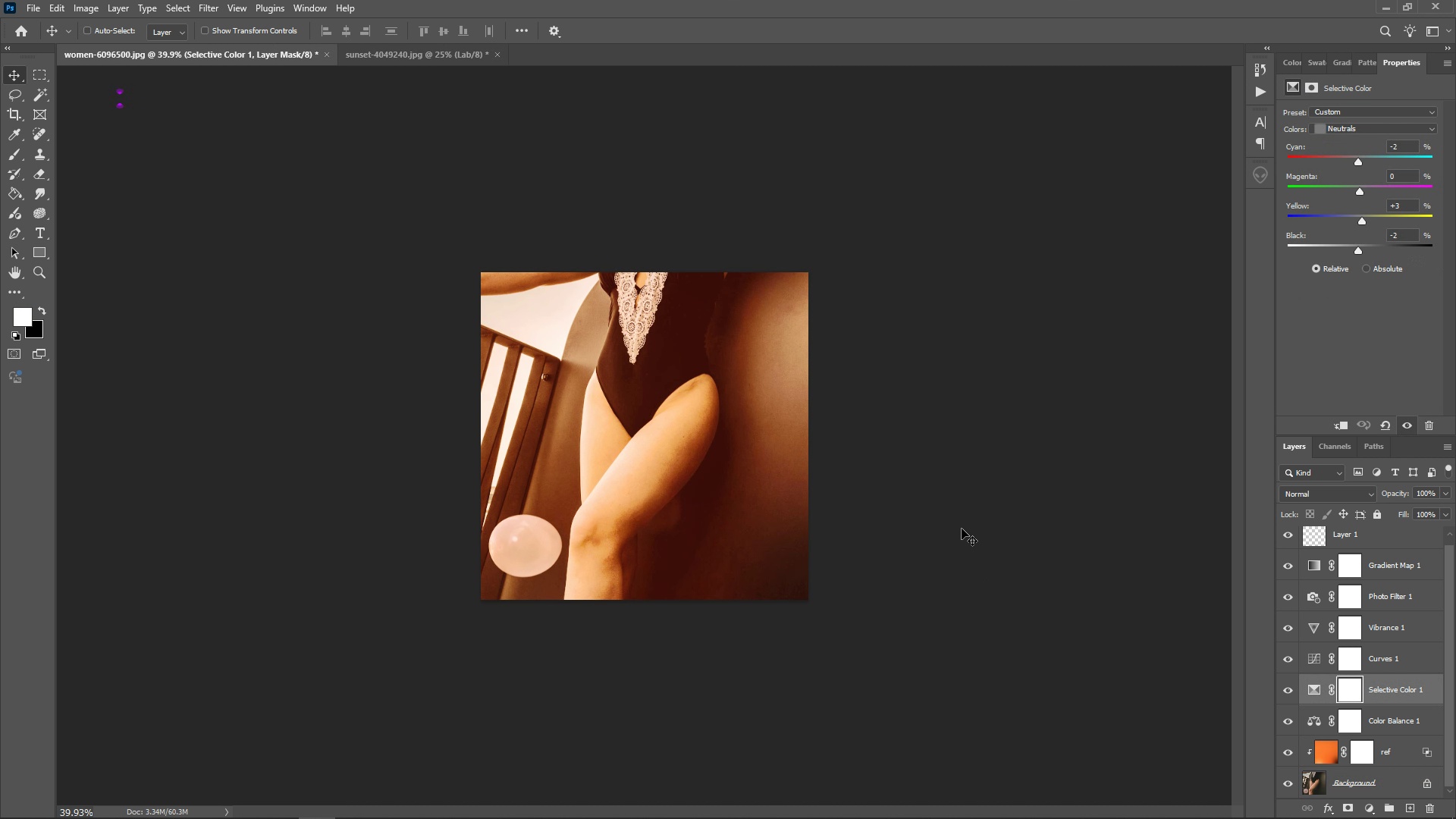 
key(Control+Z)
 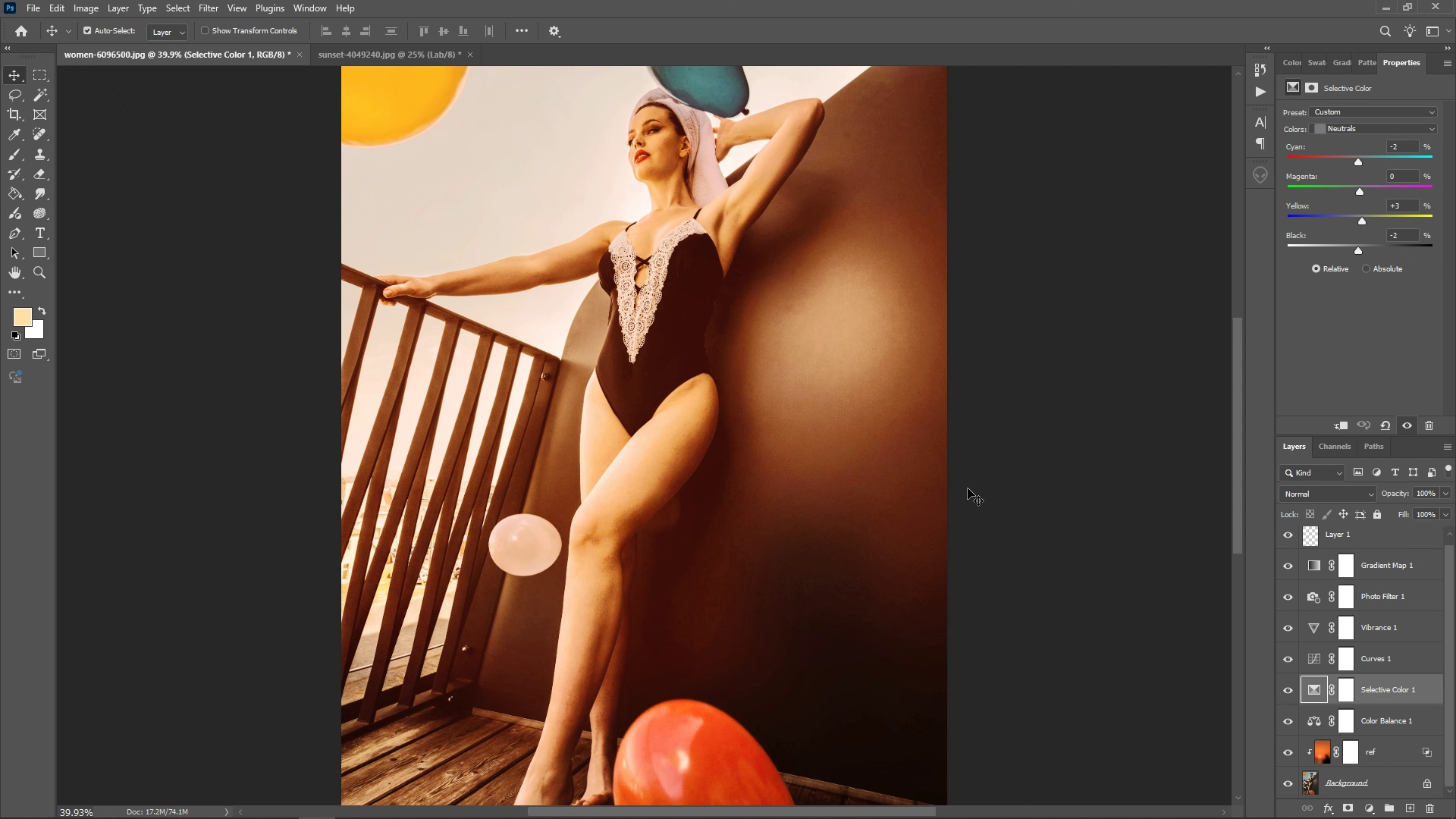 
hold_key(key=ControlLeft, duration=0.91)
scroll: coordinate [988, 447], scroll_direction: down, amount: 1.0
 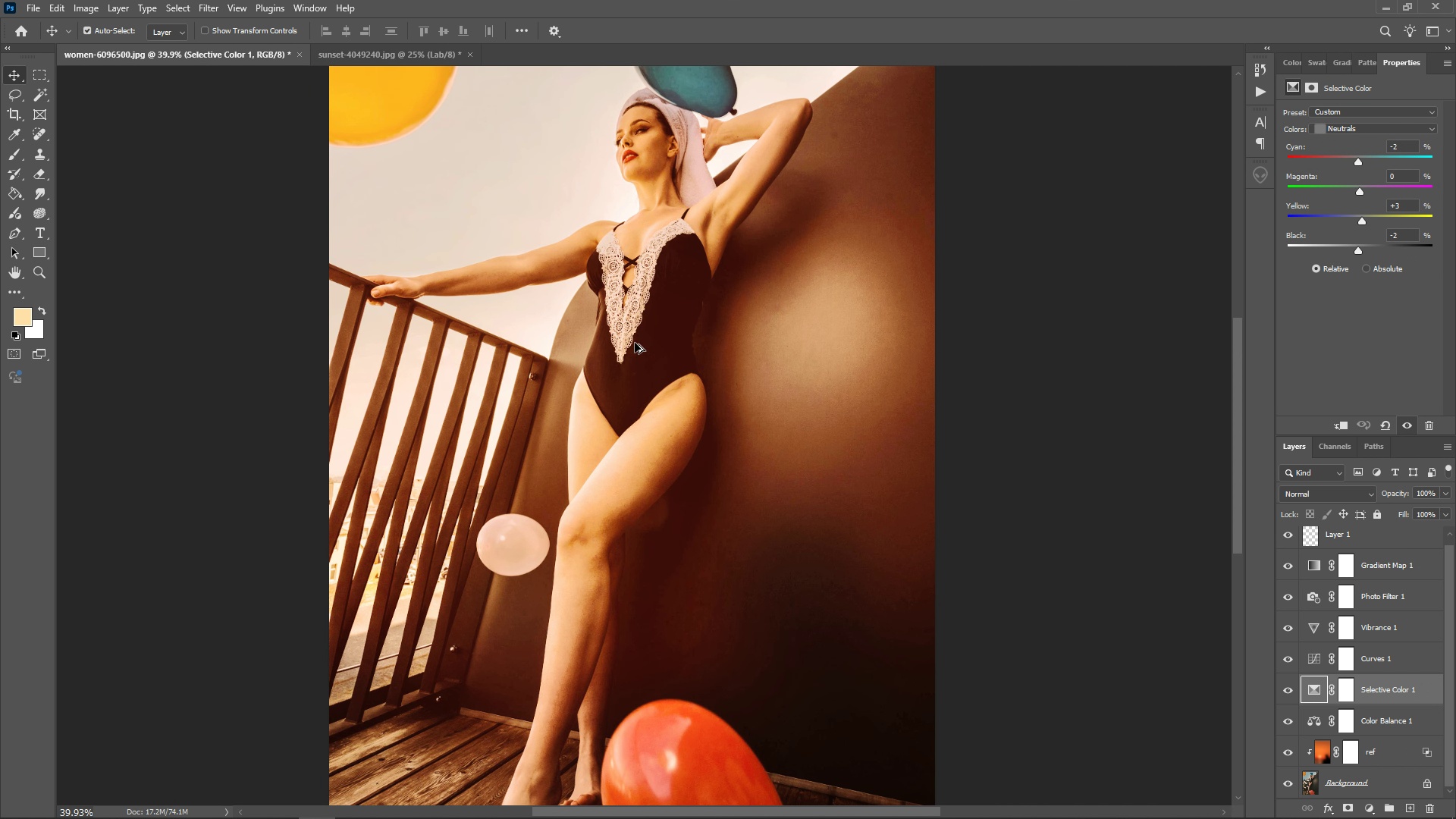 
hold_key(key=AltLeft, duration=1.06)
scroll: coordinate [634, 340], scroll_direction: down, amount: 5.0
 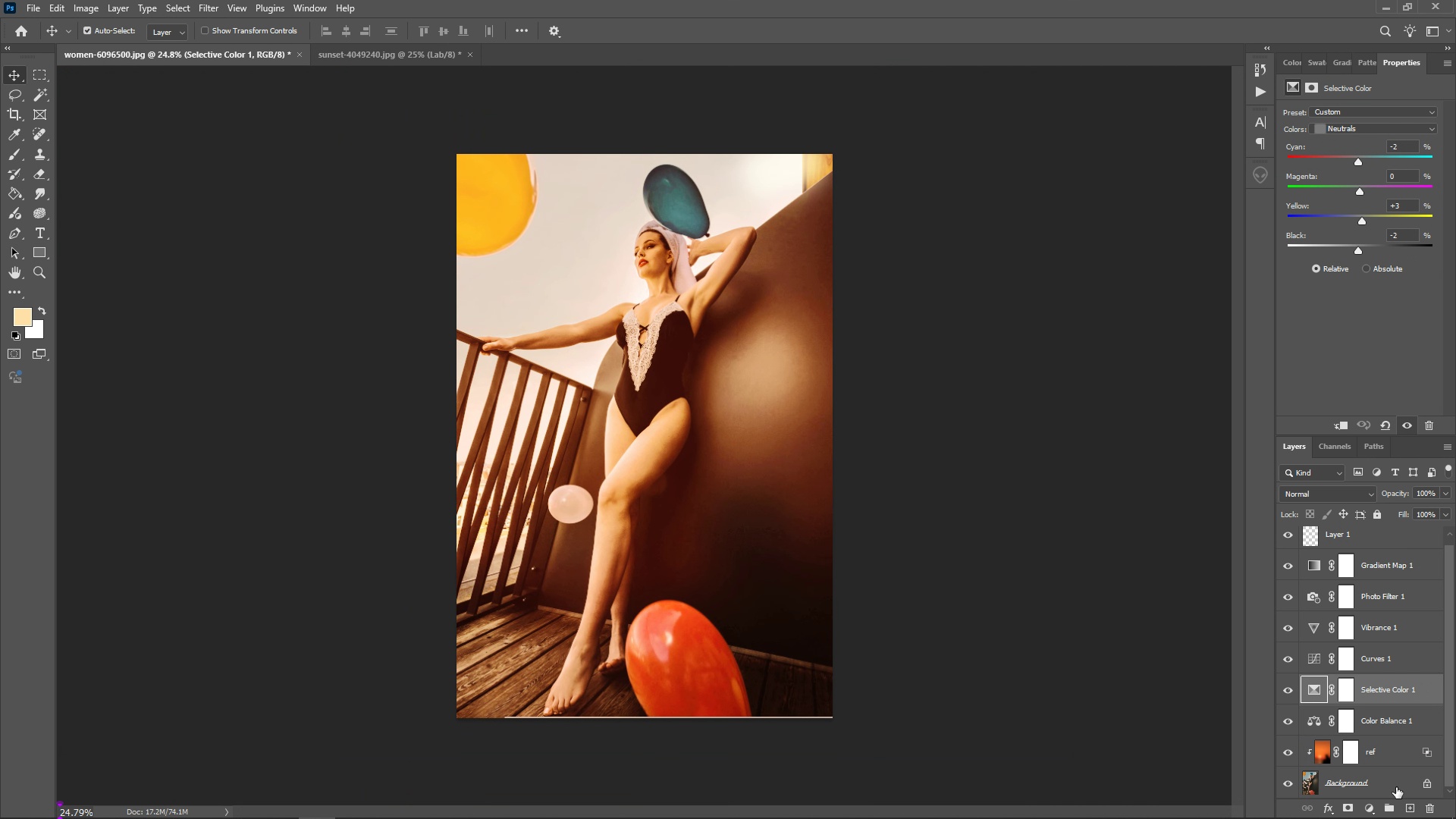 
double_click([1398, 786])
 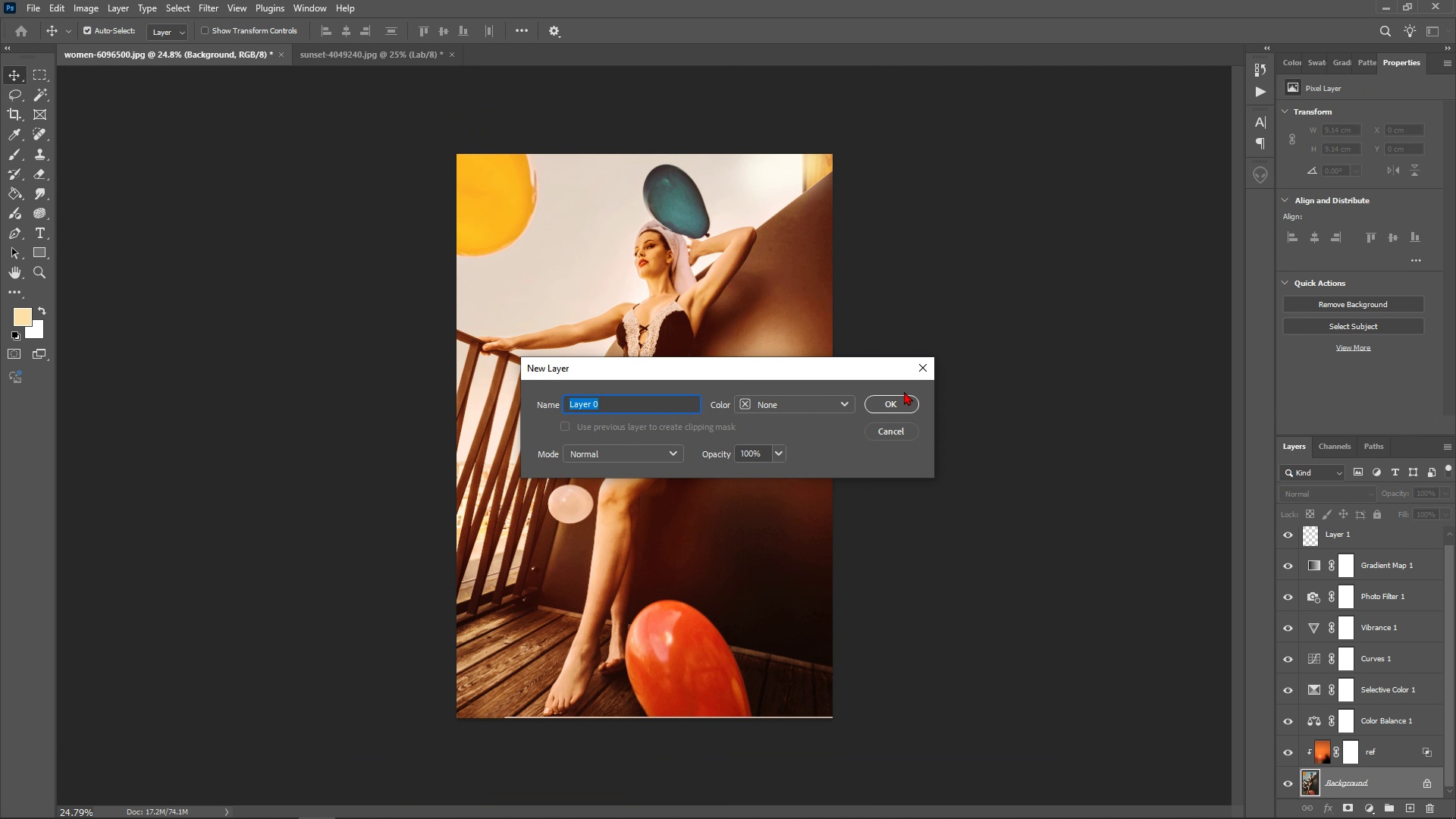 
left_click([904, 391])
 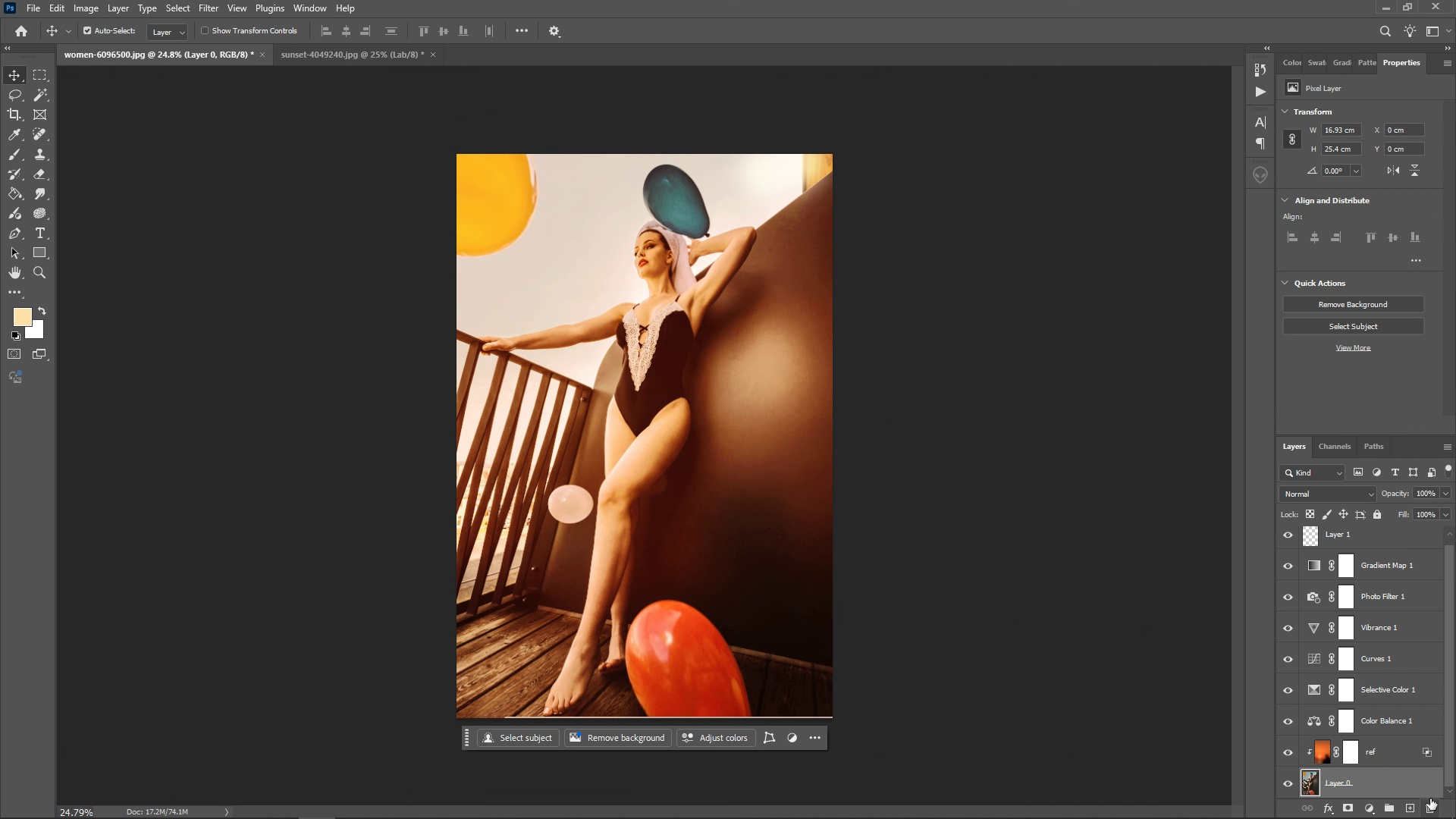 
left_click([1399, 789])
 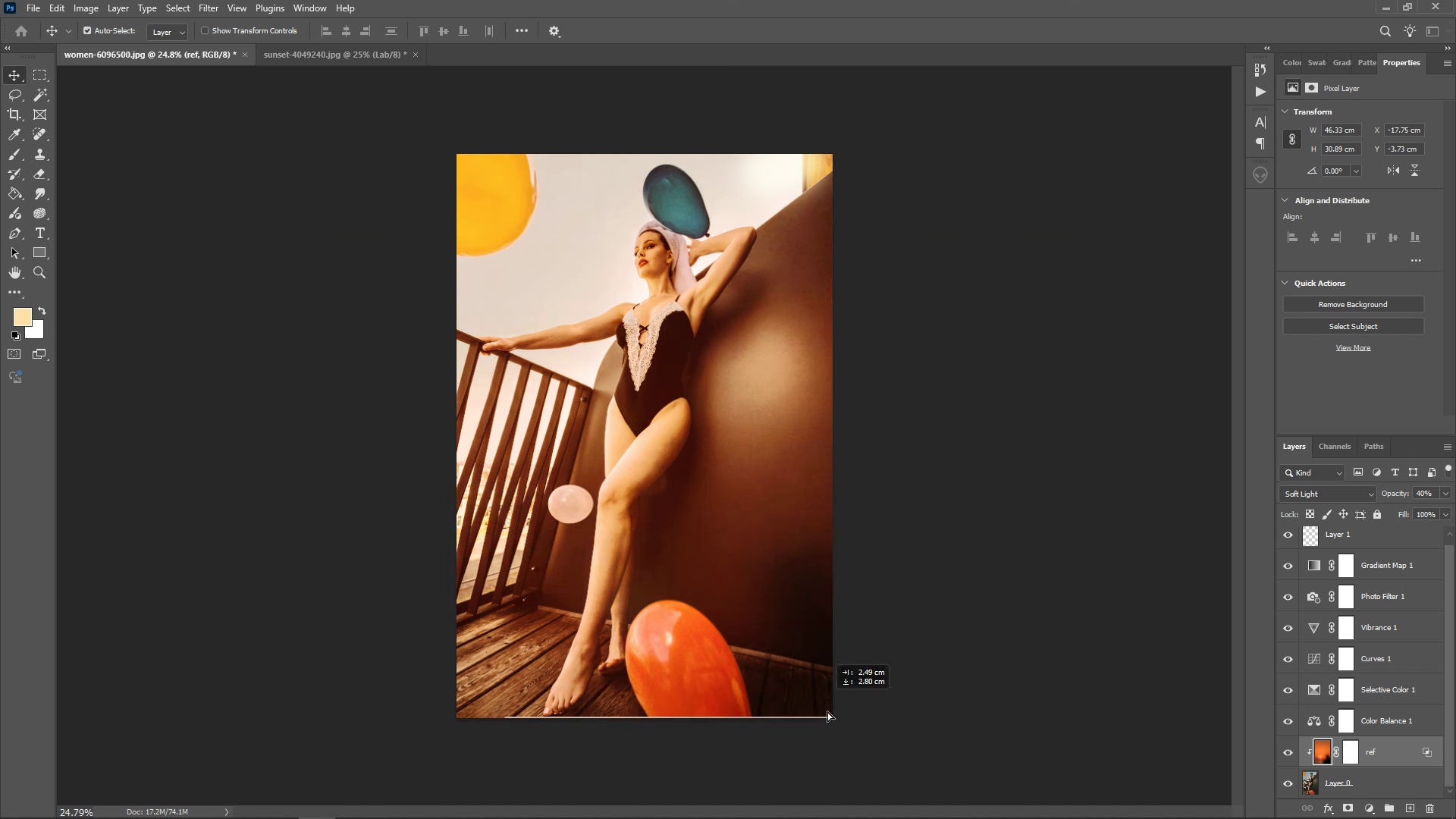 
wait(6.23)
 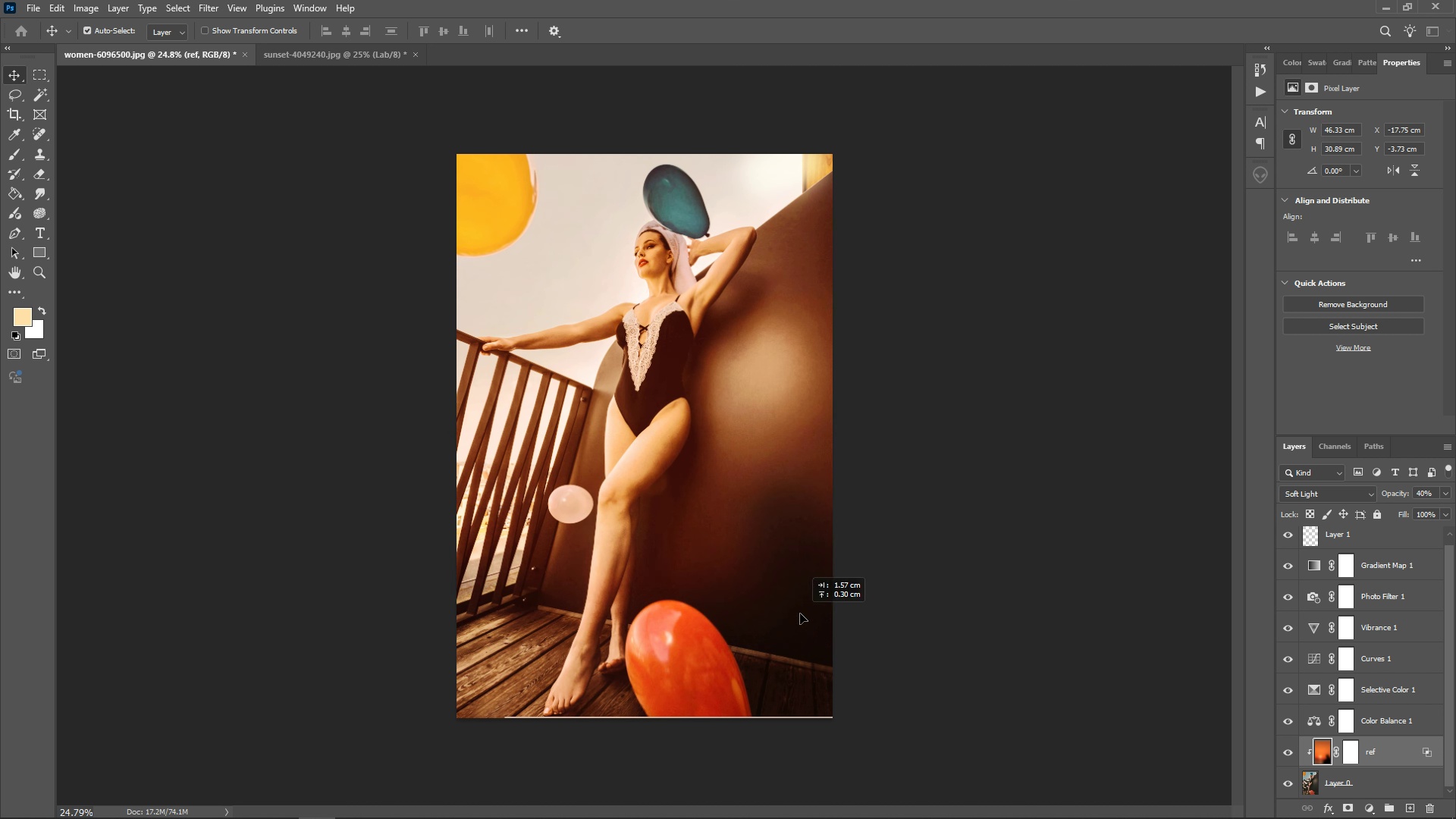 
left_click([970, 532])
 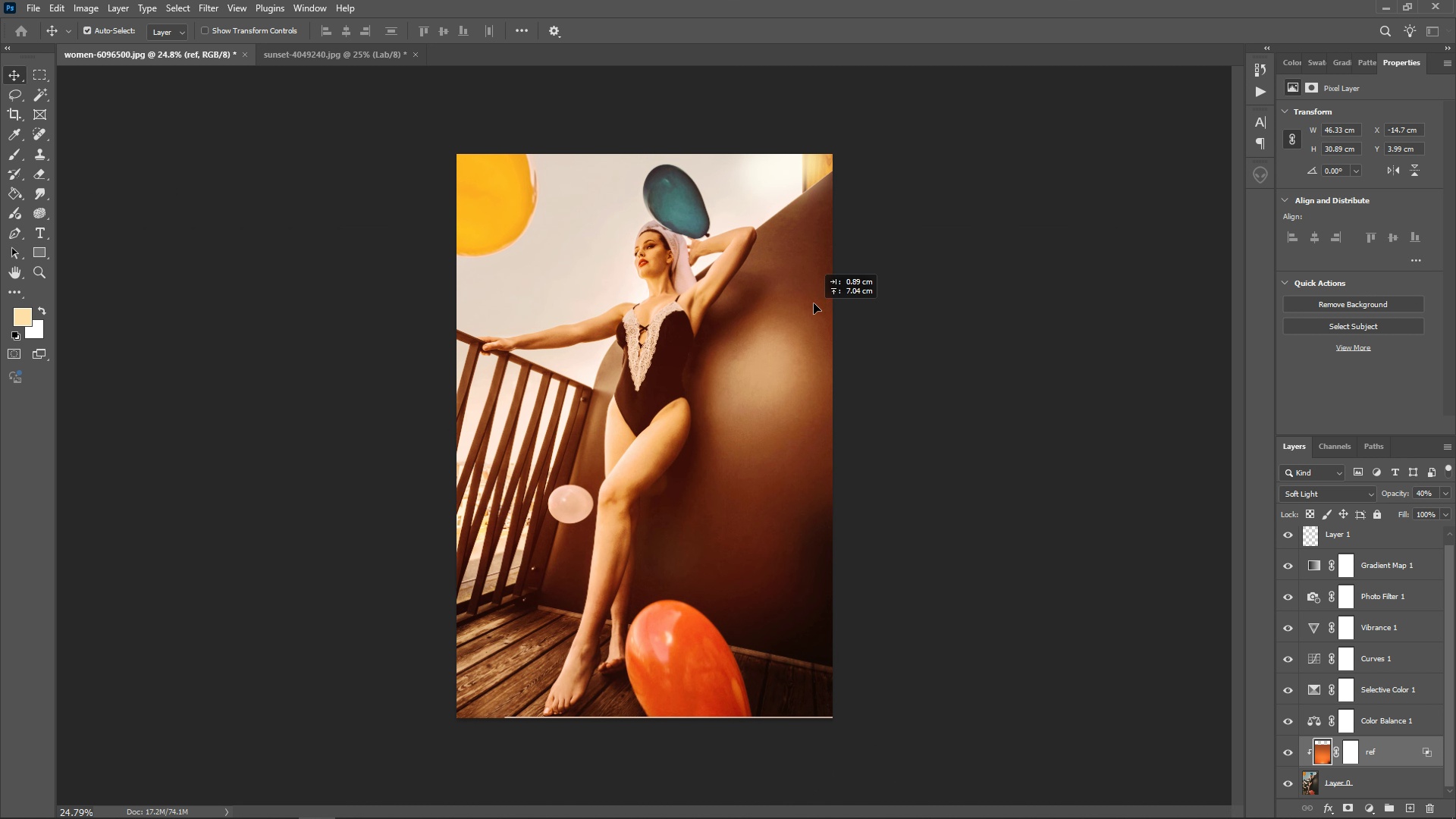 
left_click([1021, 409])
 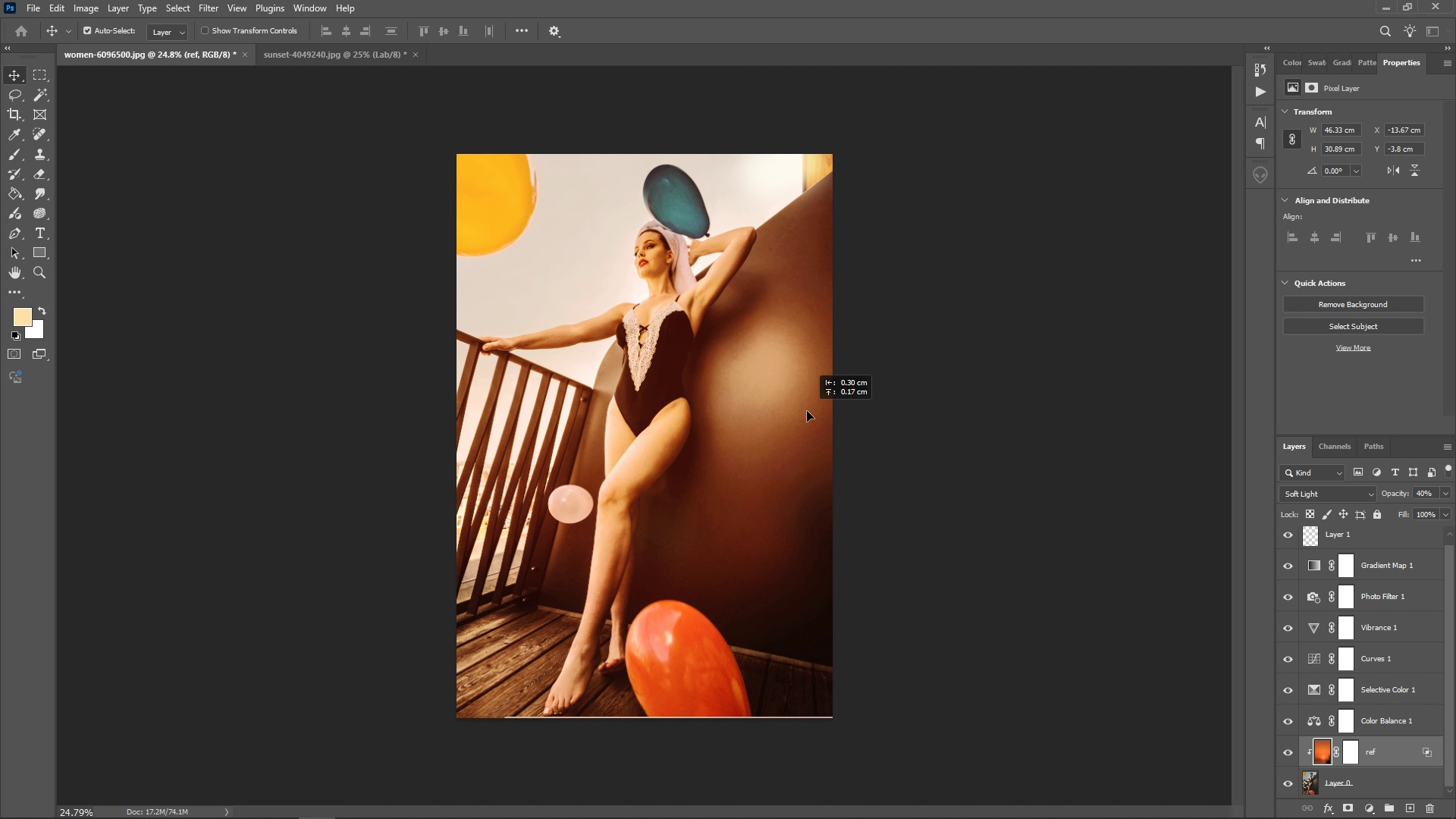 
left_click([1021, 433])
 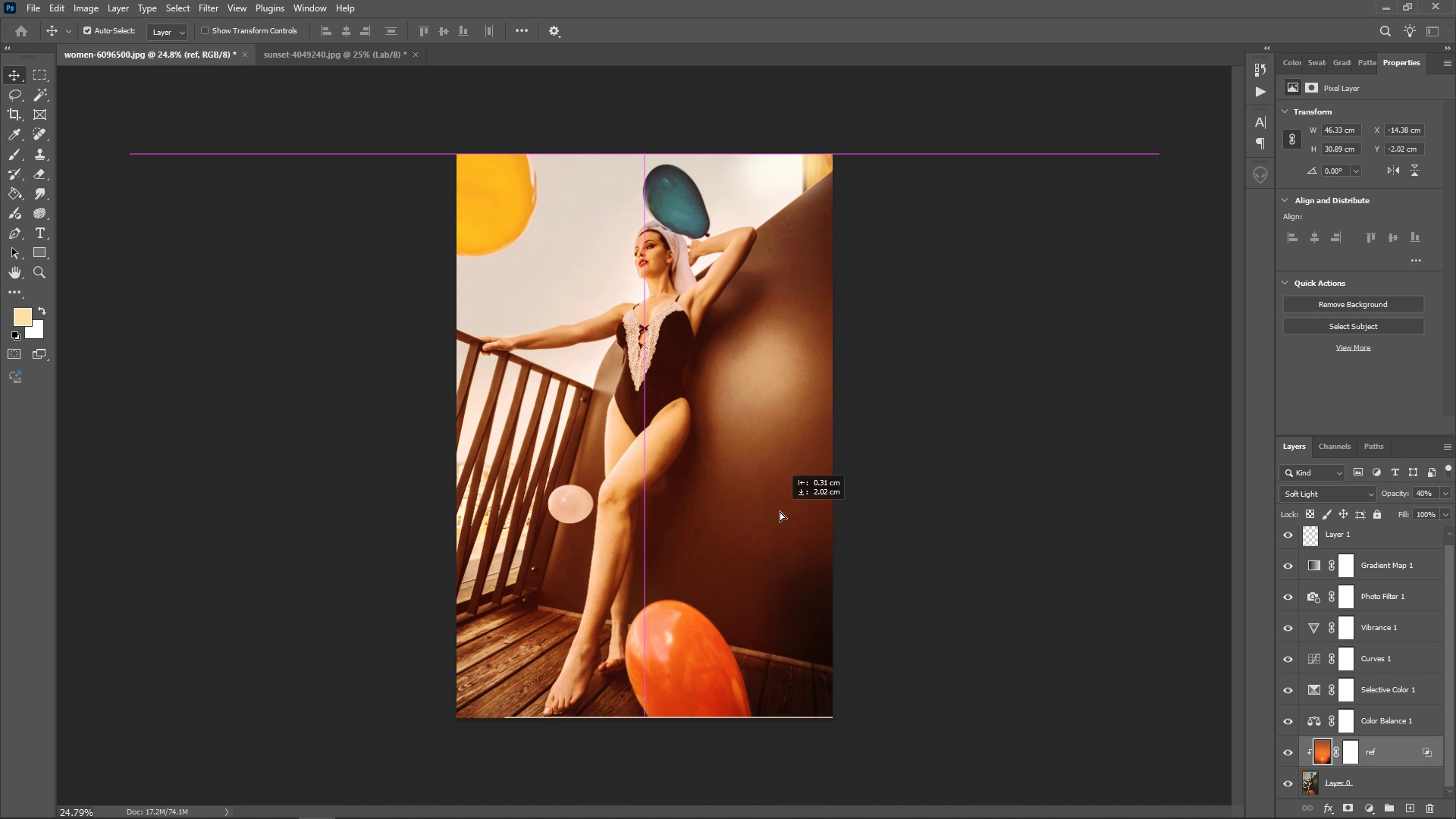 
wait(5.11)
 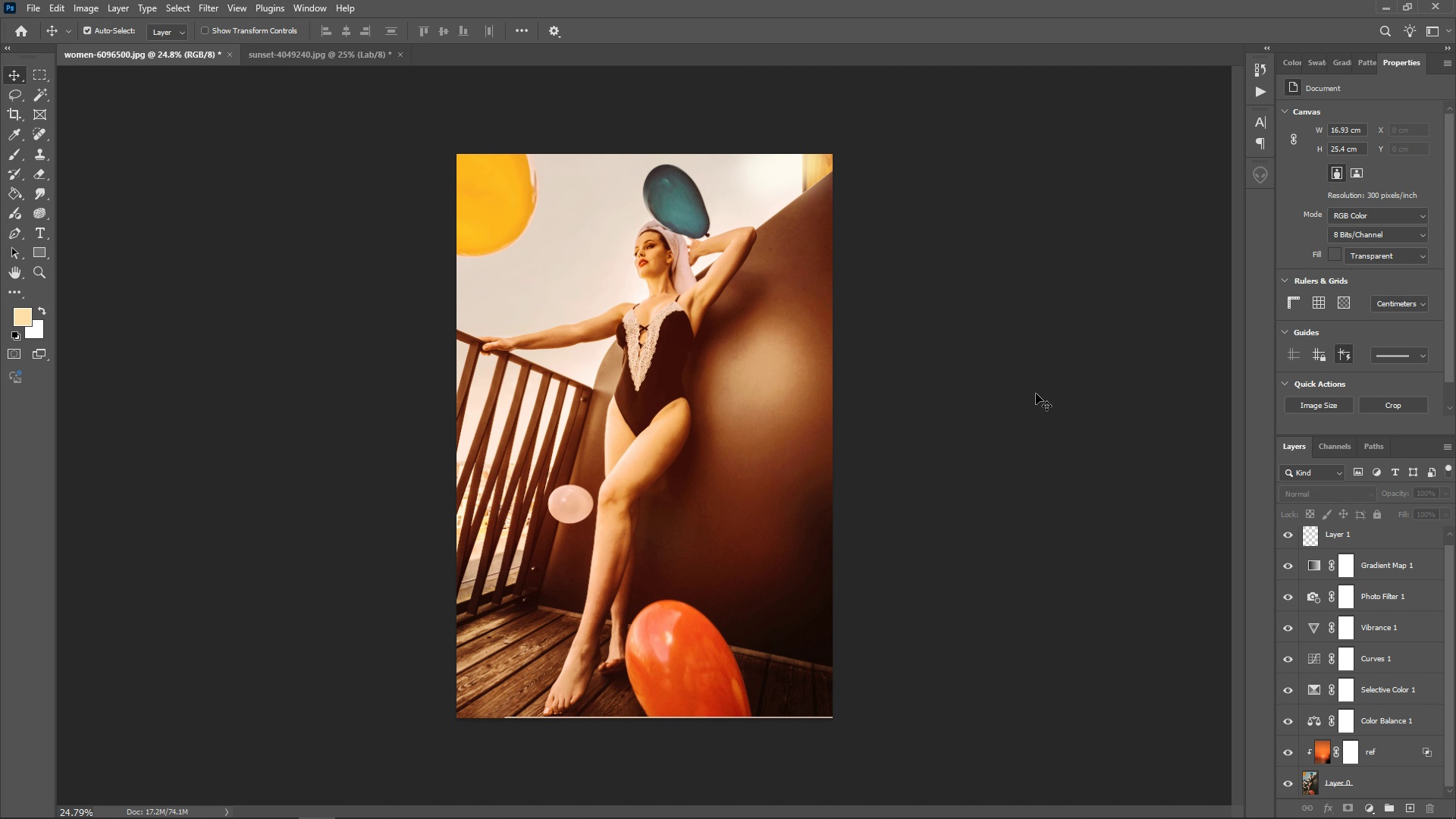 
left_click([930, 521])
 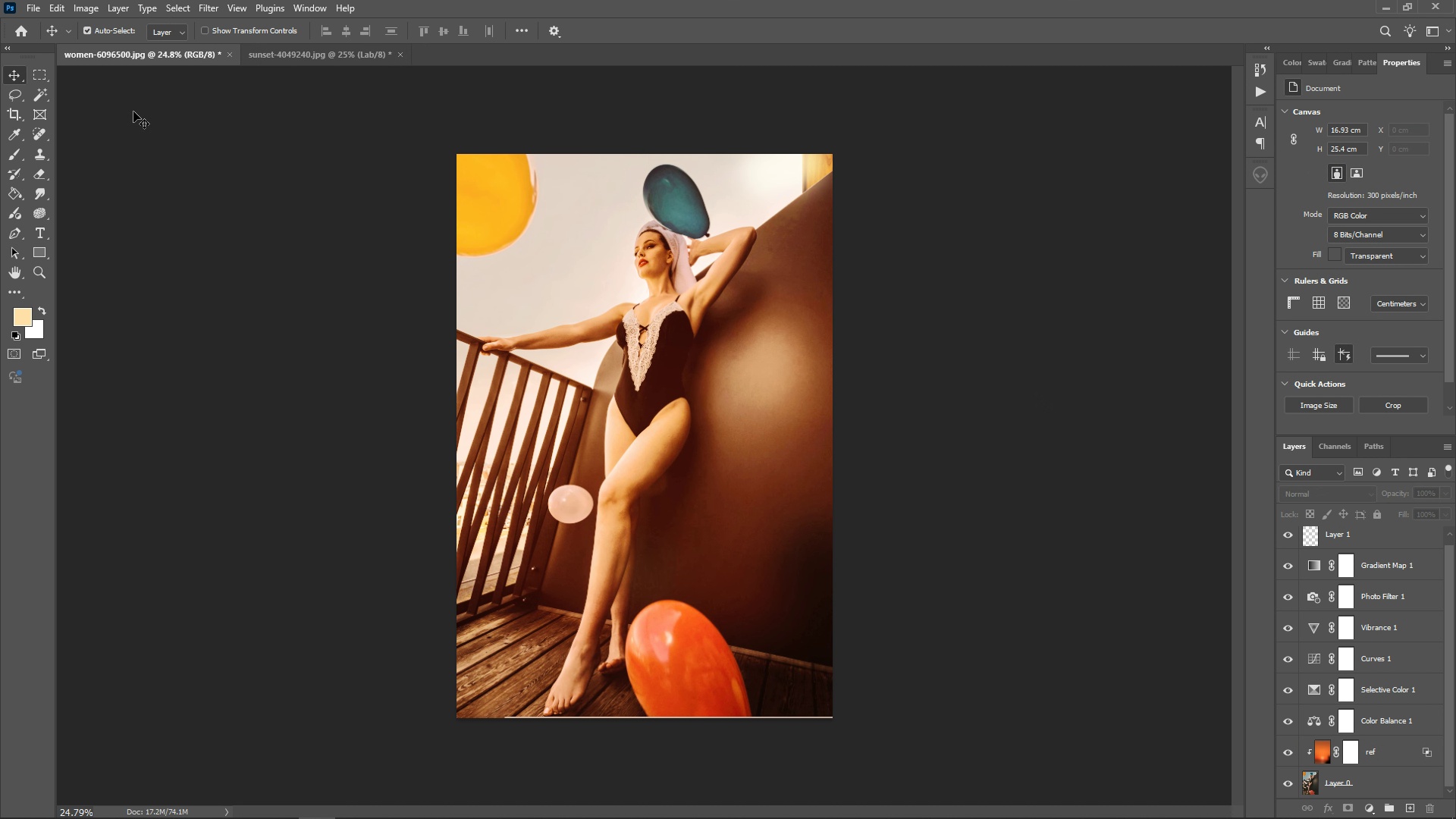 
left_click([76, 4])
 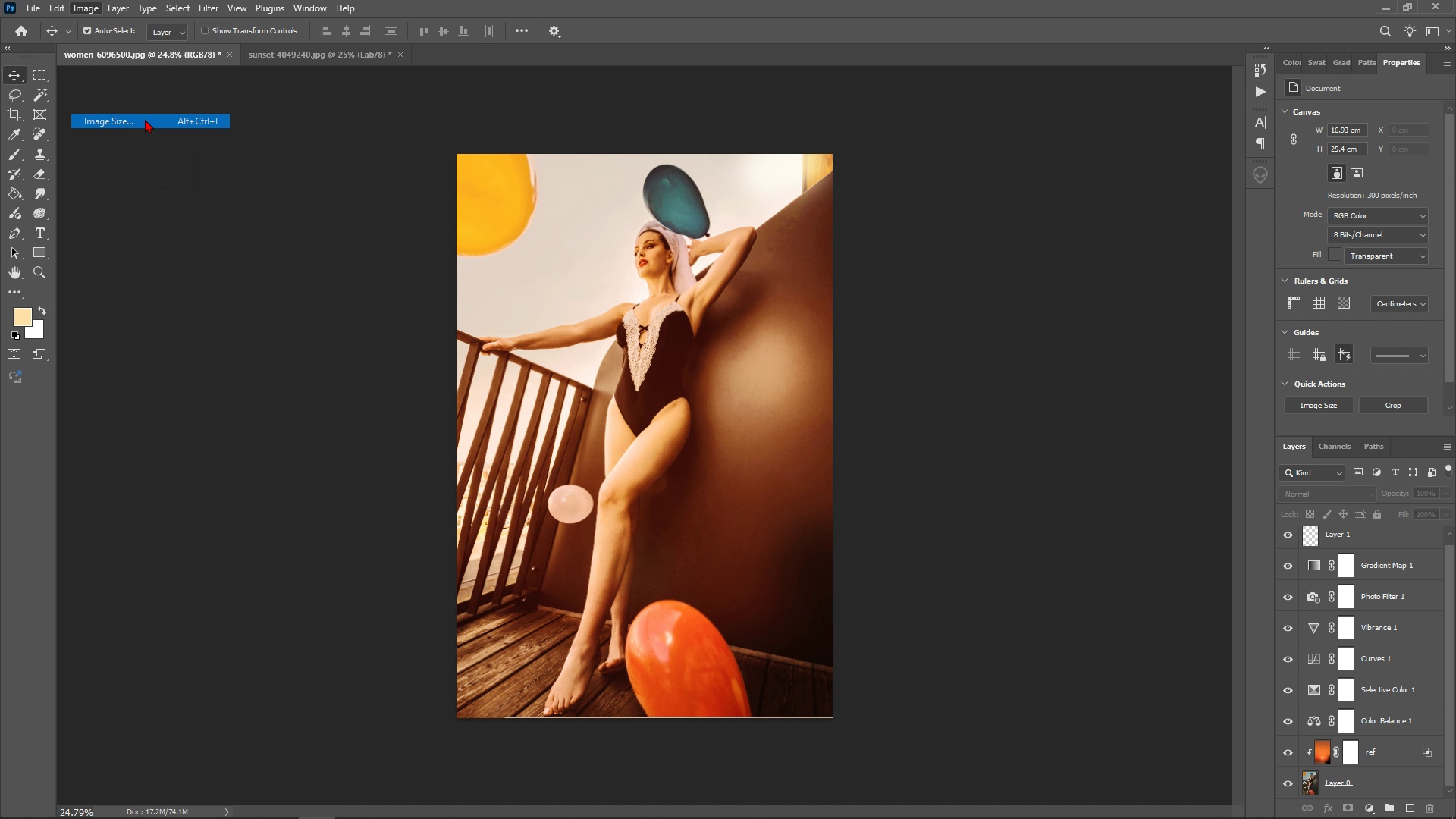 
left_click([145, 119])
 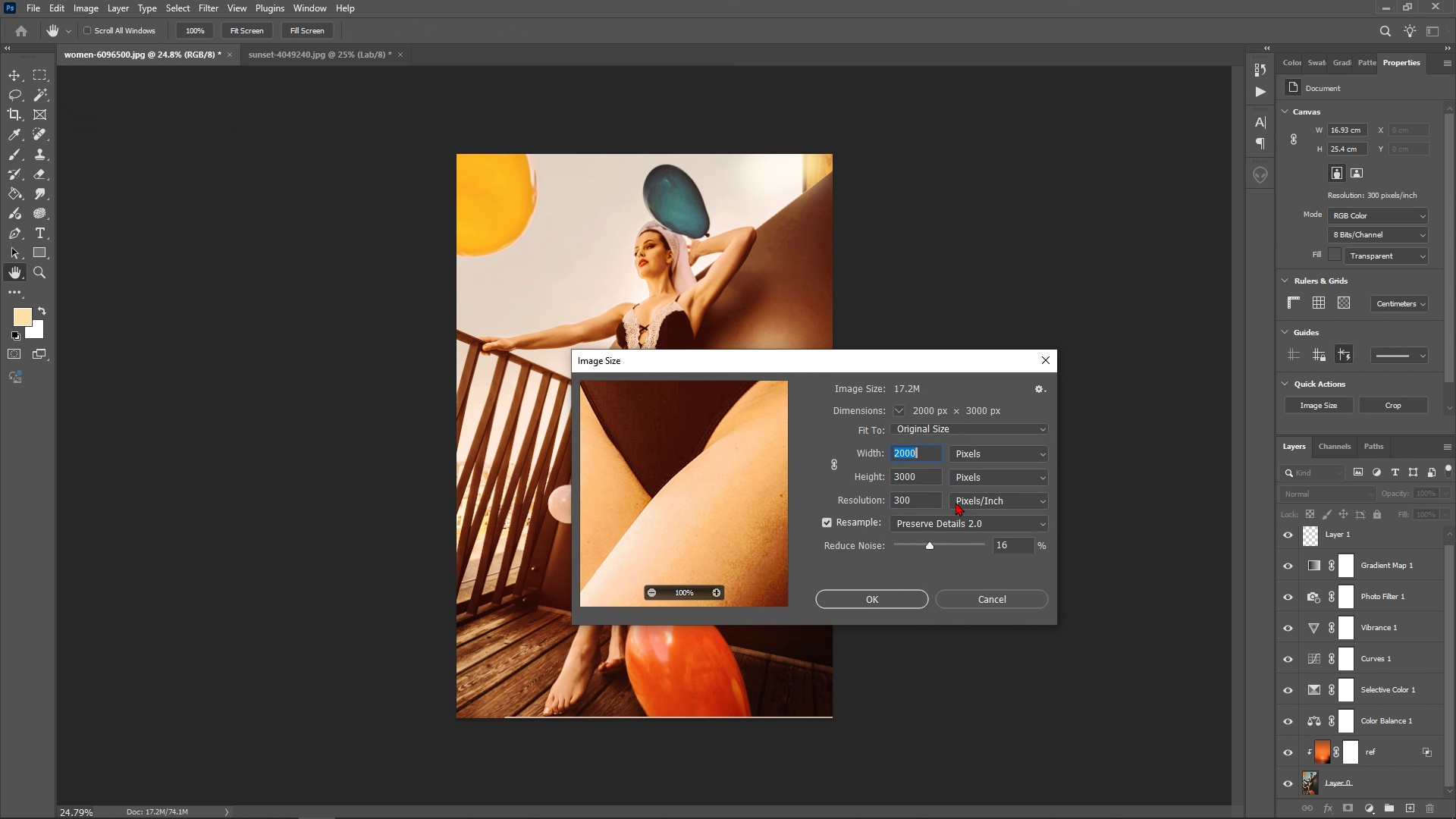 
type(1080)
 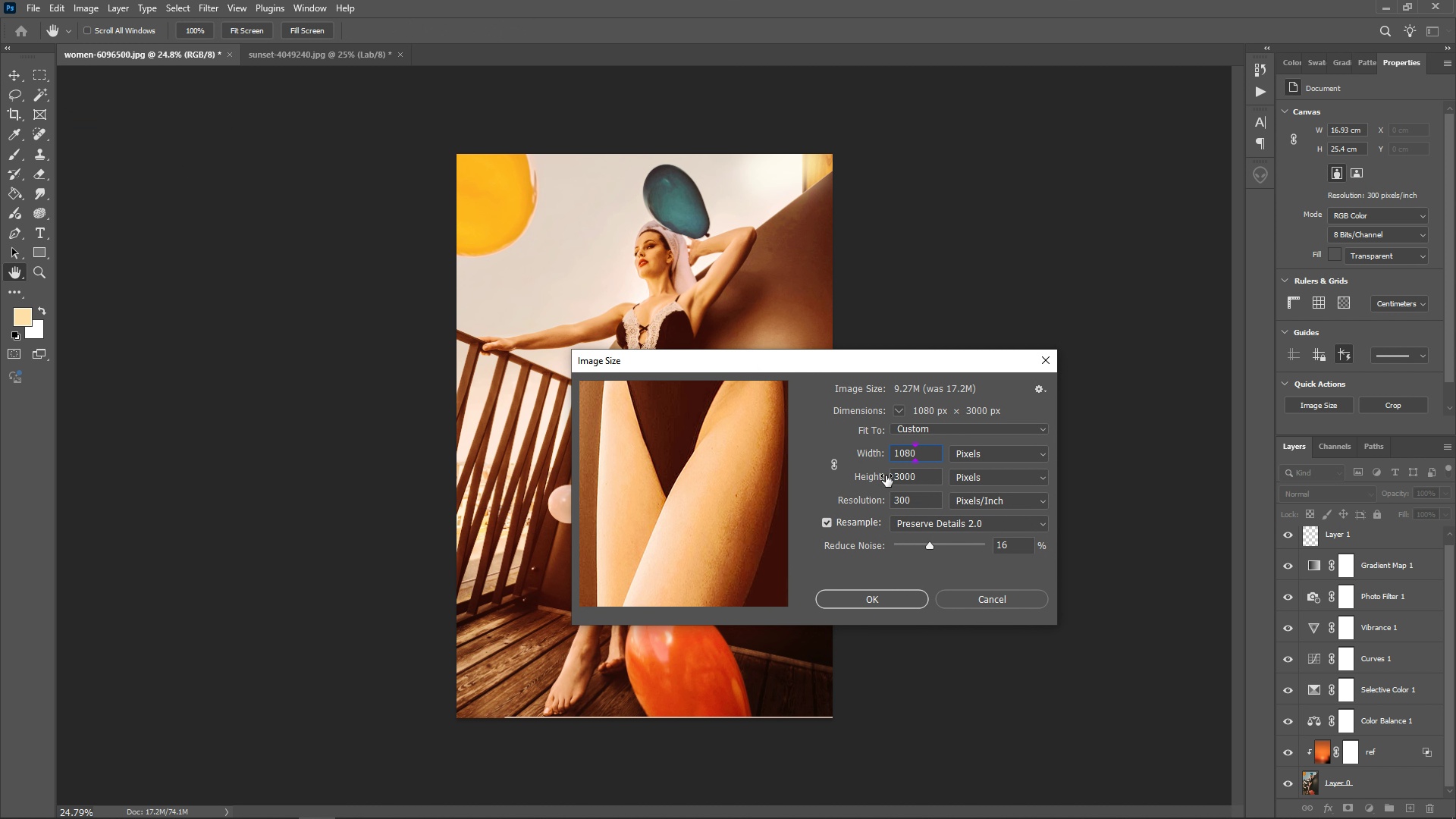 
double_click([930, 479])
 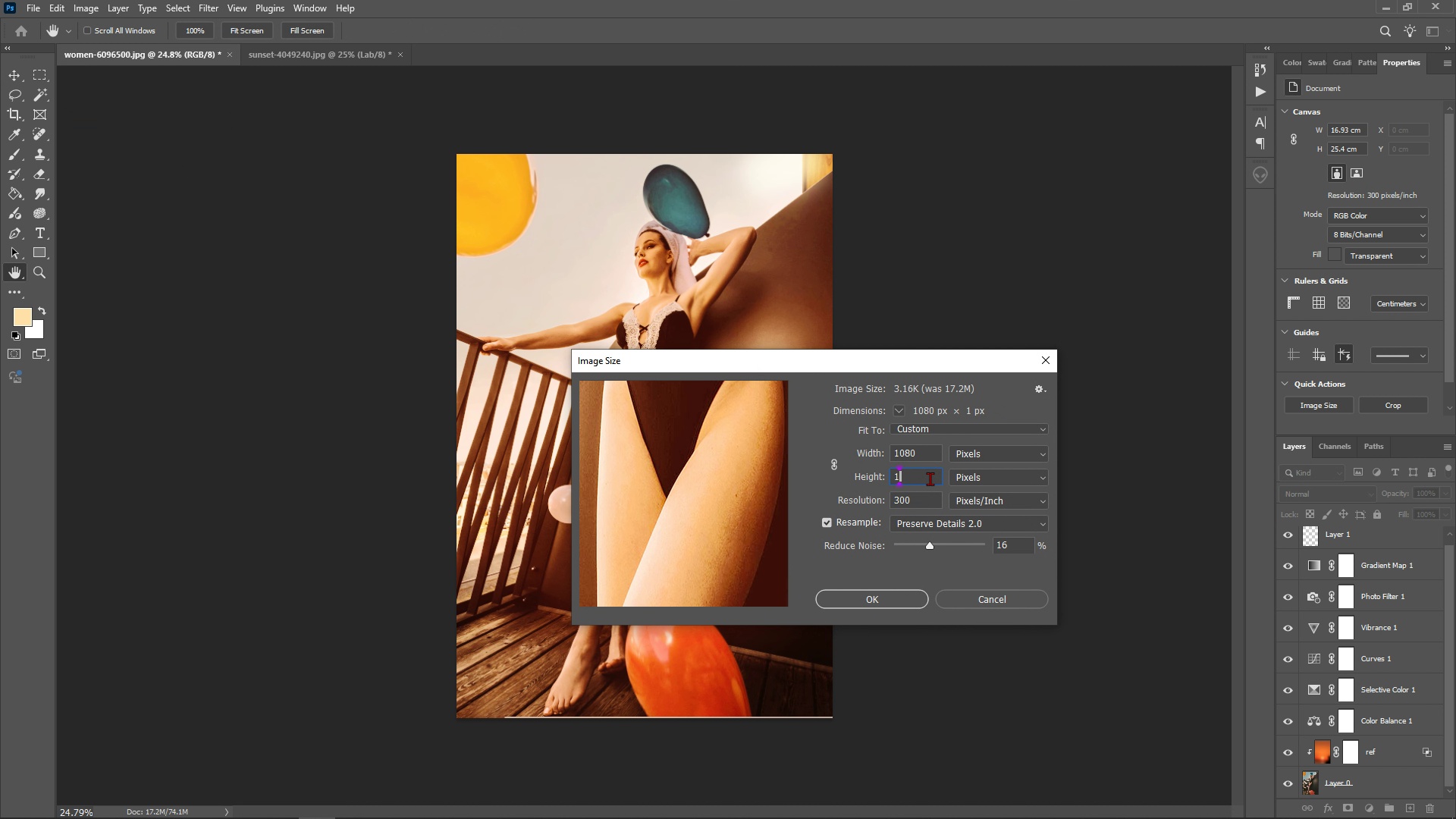 
type(1080)
 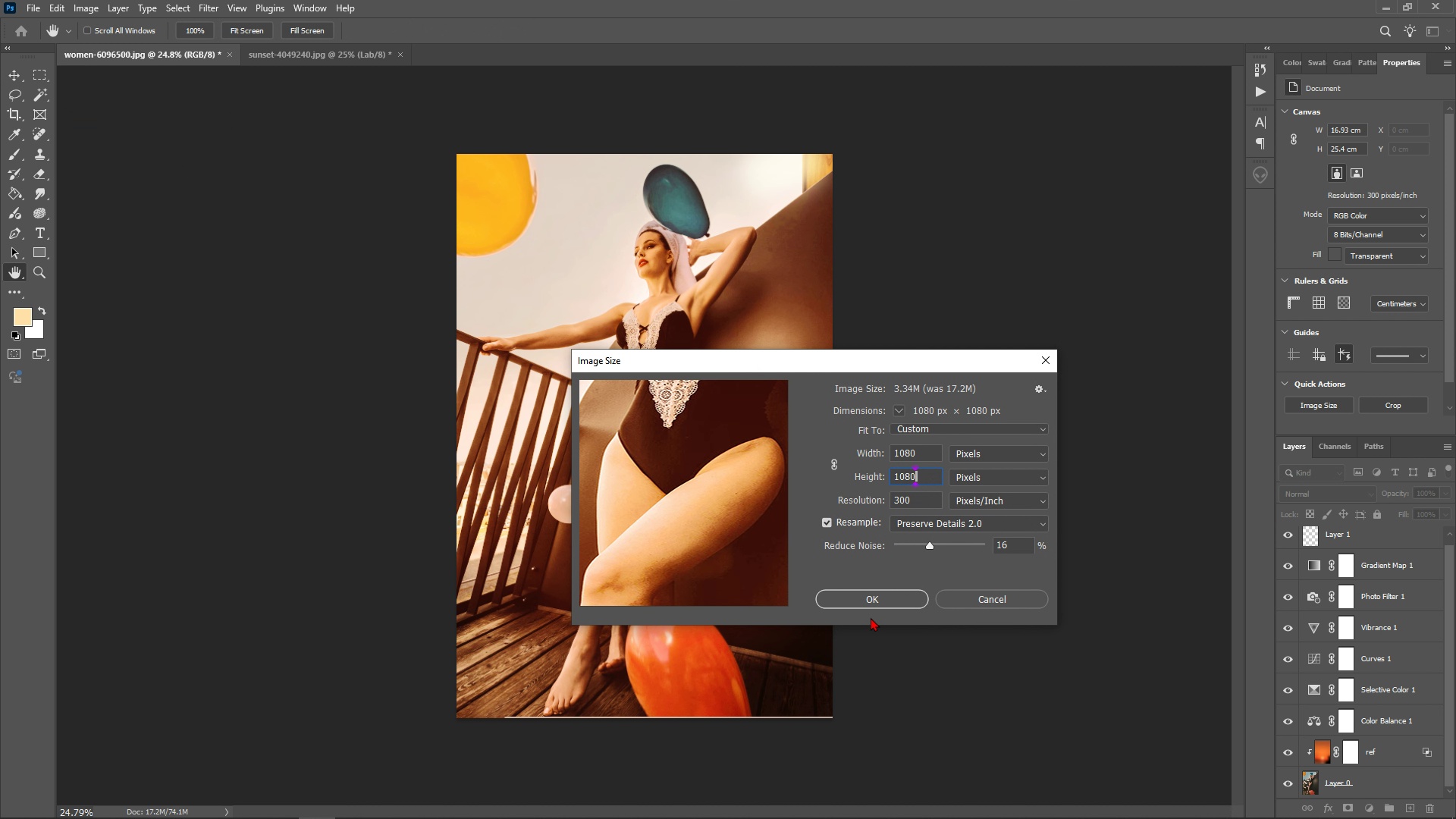 
double_click([885, 583])
 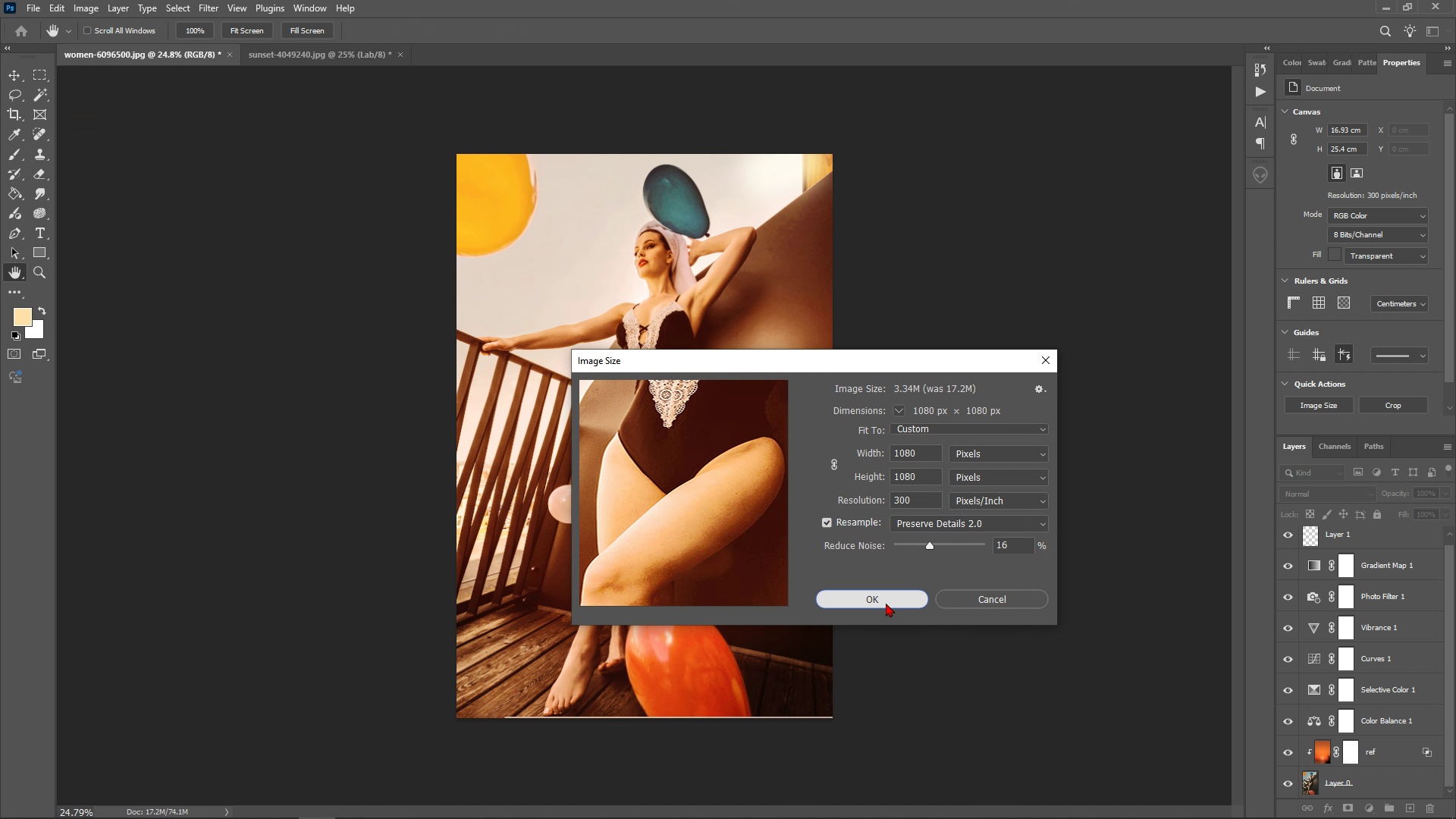 
triple_click([886, 603])
 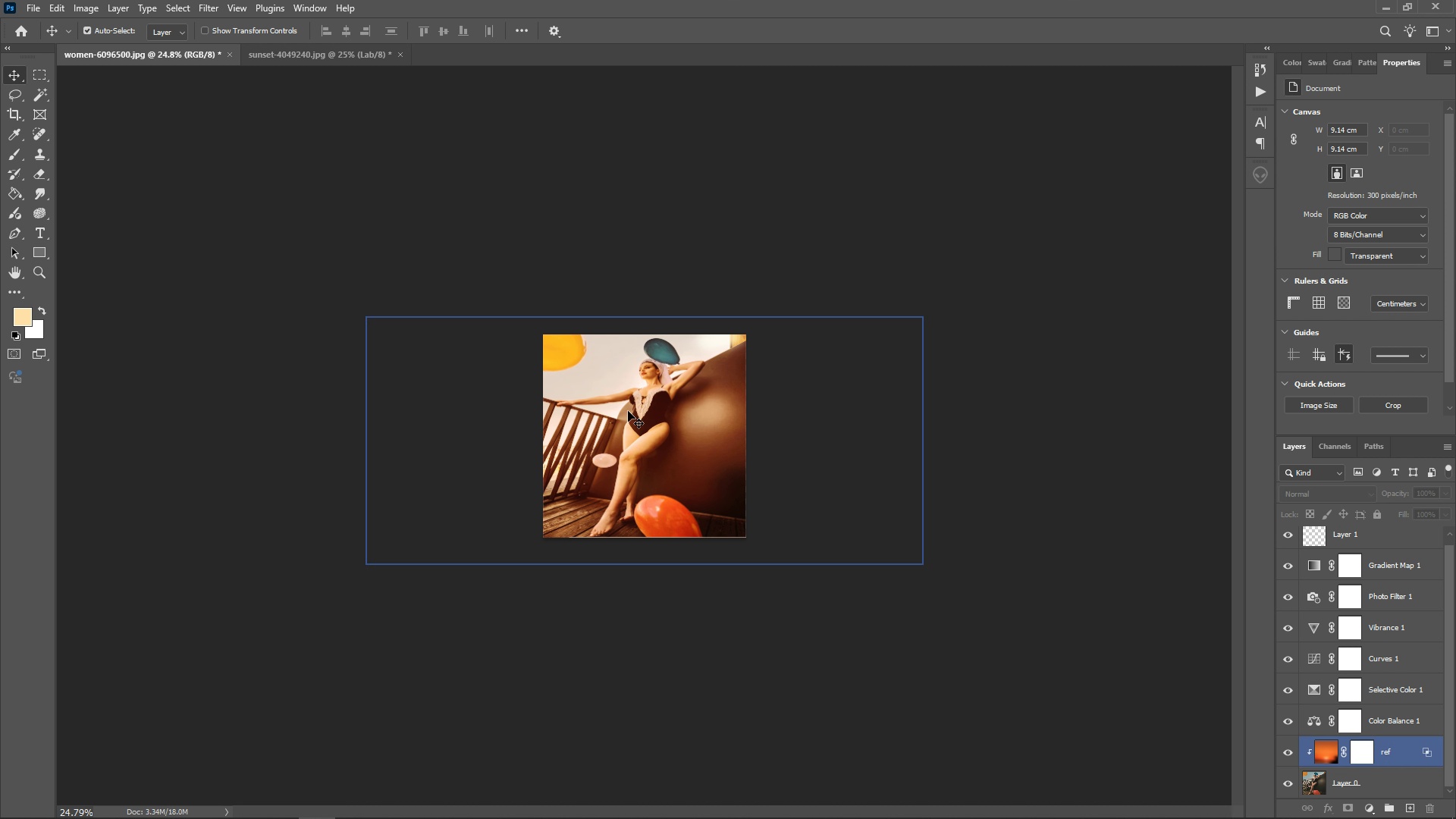 
hold_key(key=AltLeft, duration=1.5)
scroll: coordinate [623, 403], scroll_direction: up, amount: 15.0
 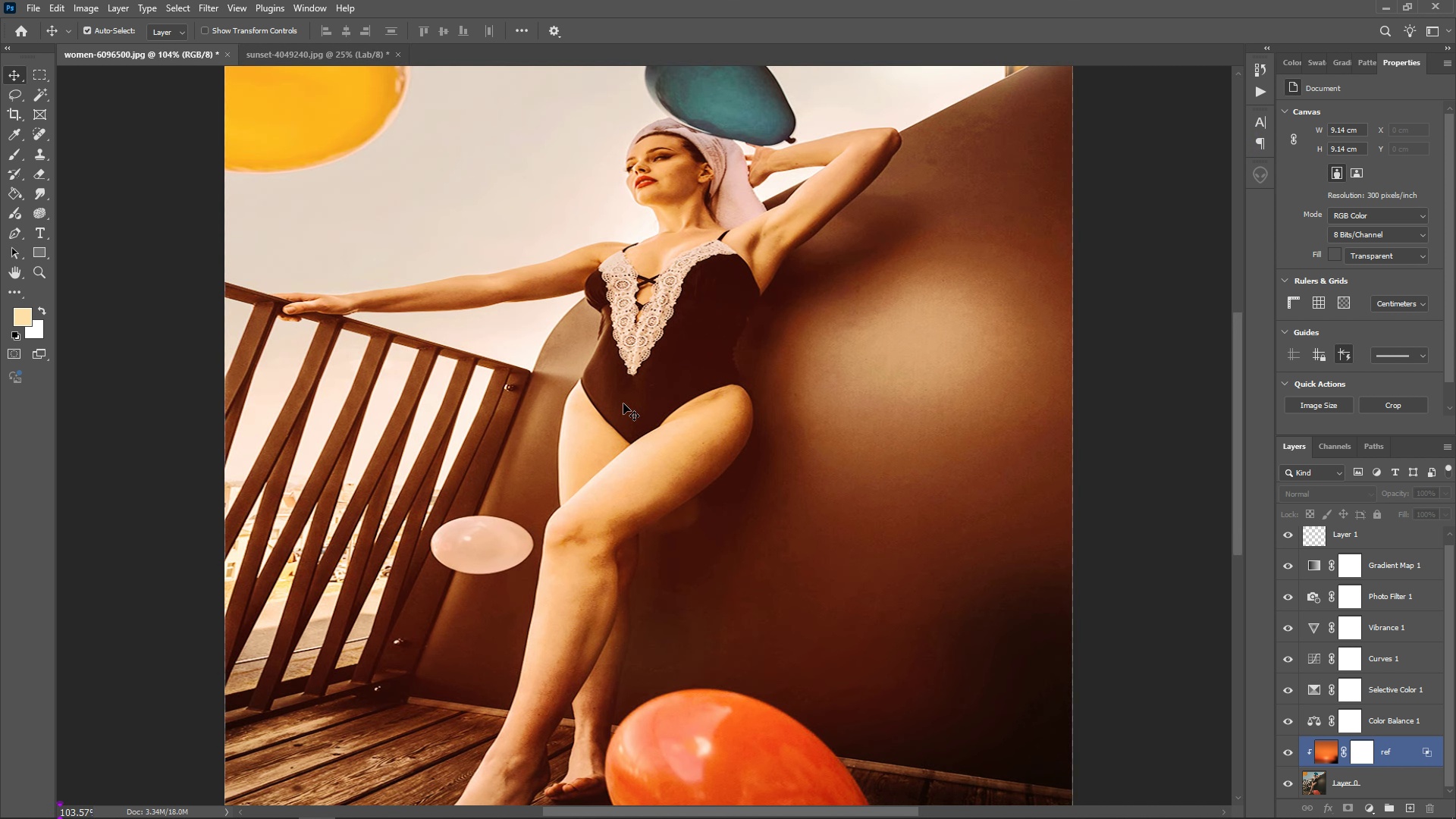 
key(Alt+AltLeft)
 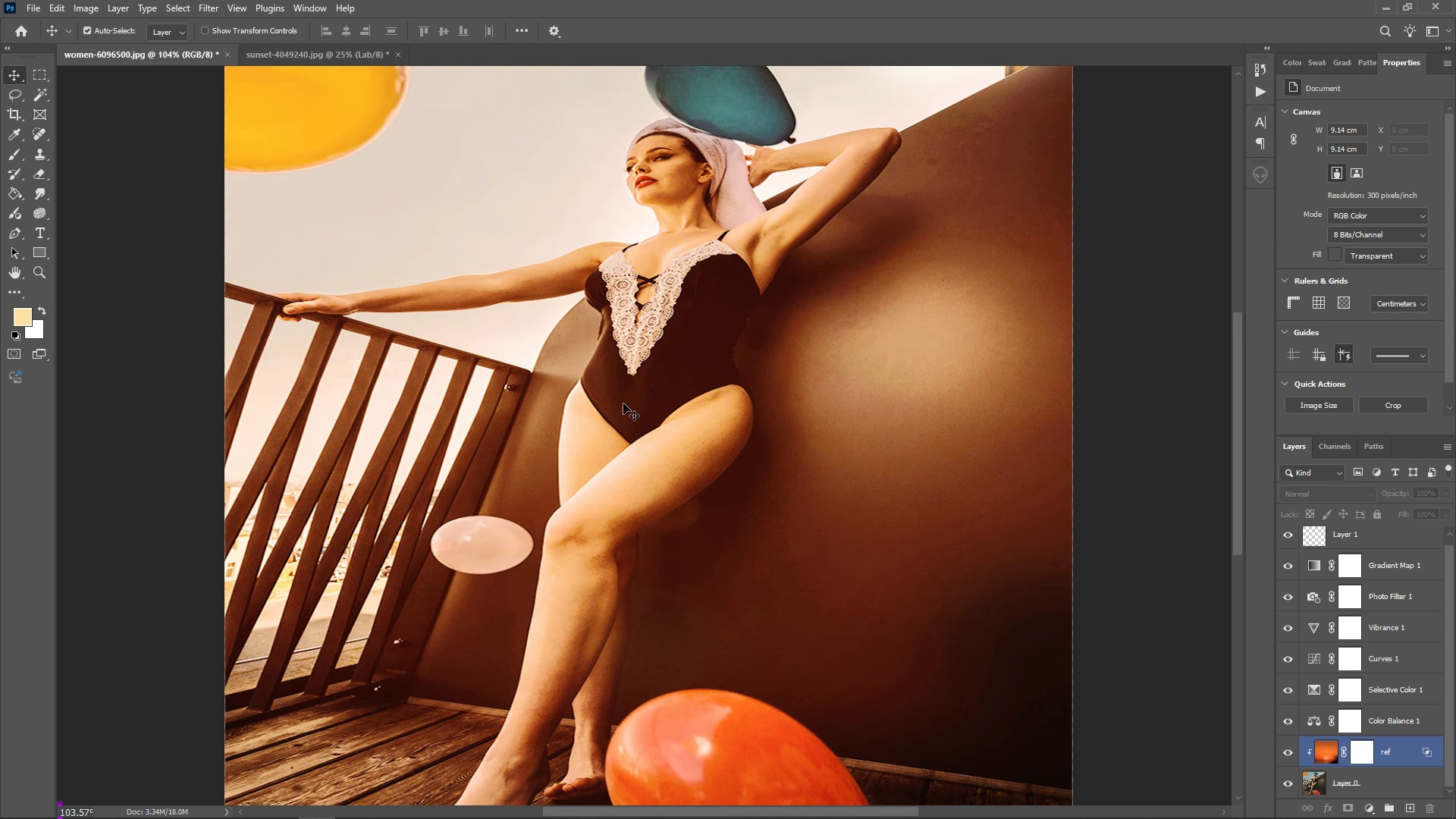 
key(Alt+AltLeft)
 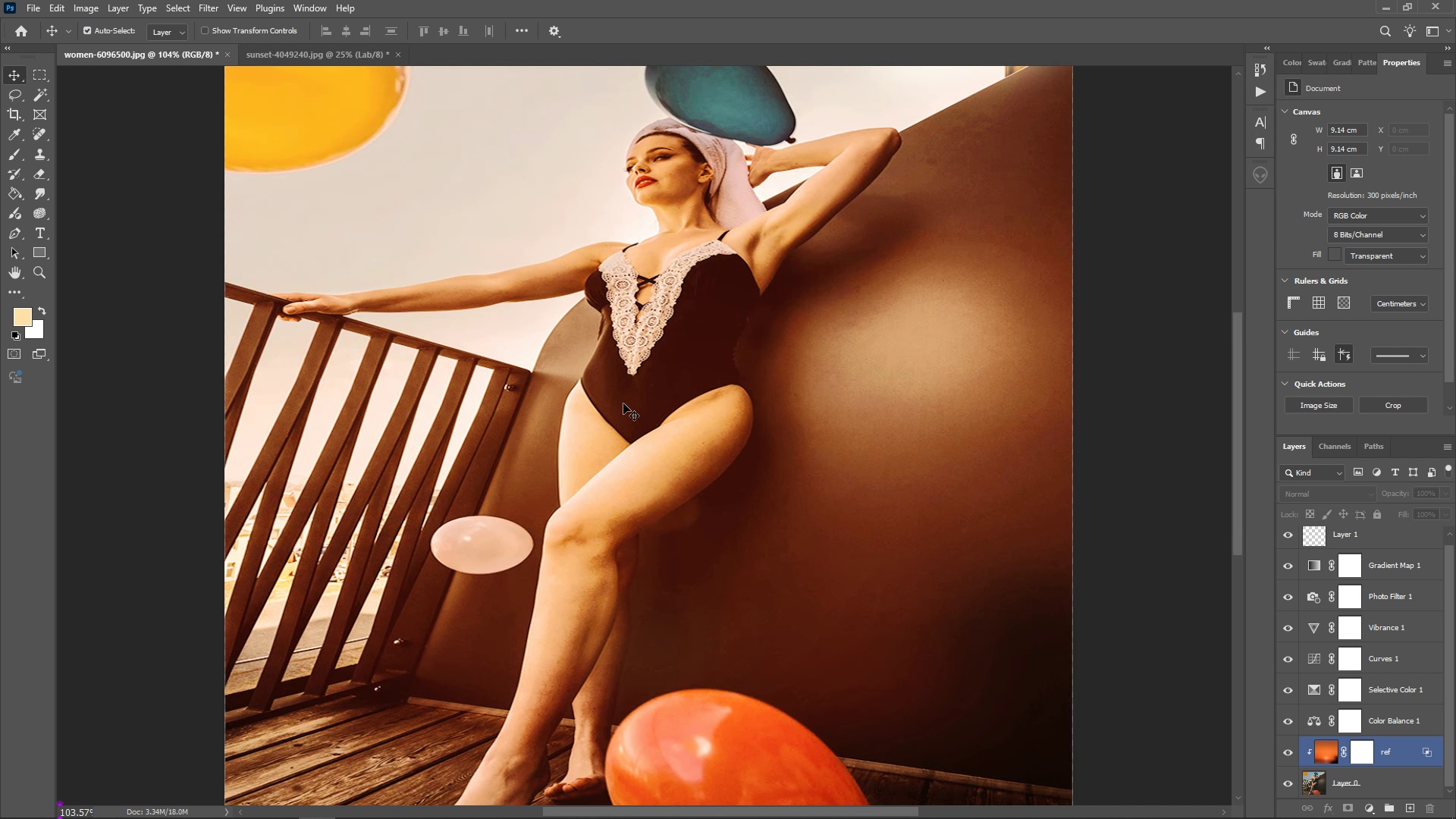 
key(Alt+AltLeft)
 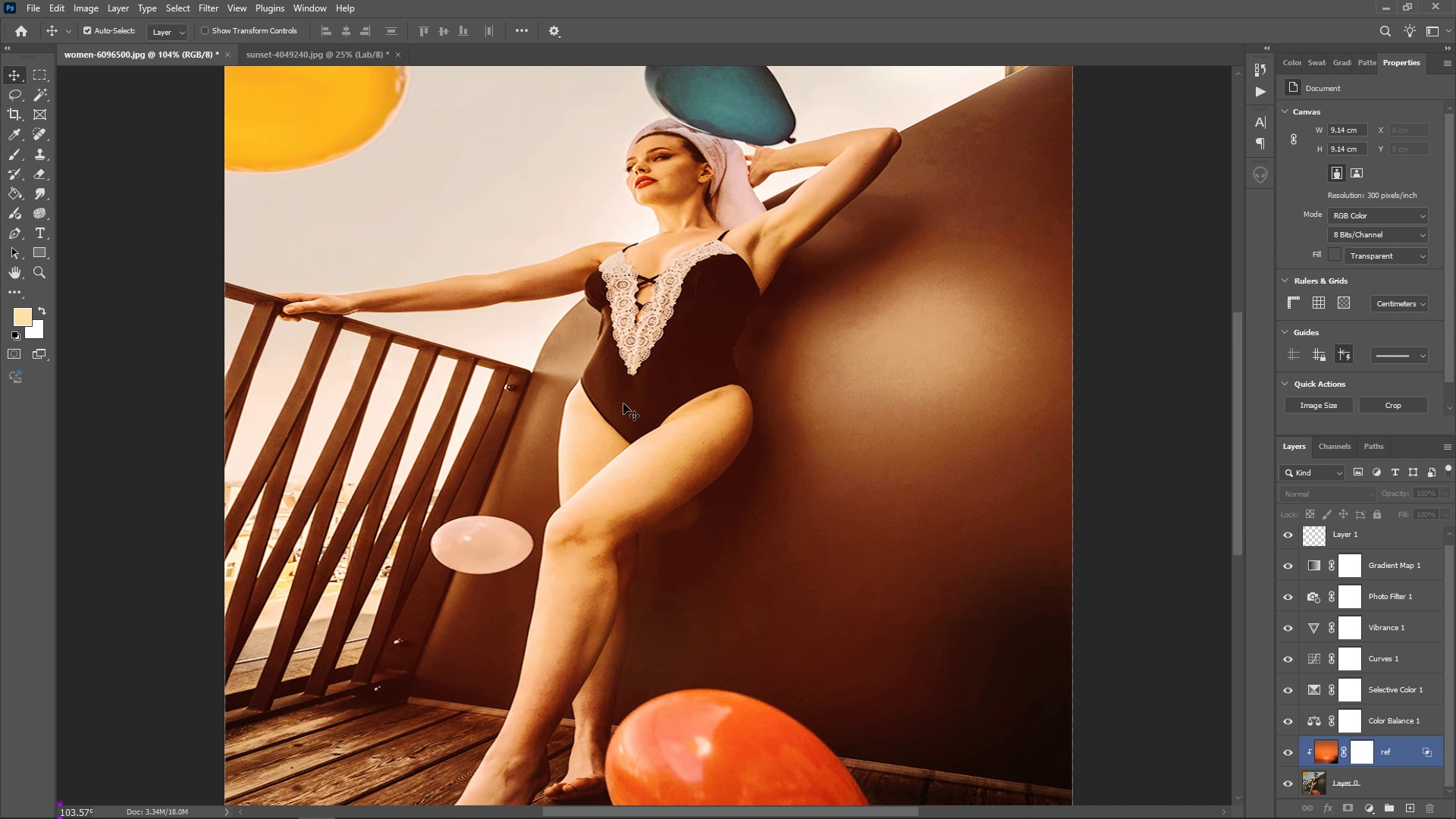 
key(Alt+AltLeft)
 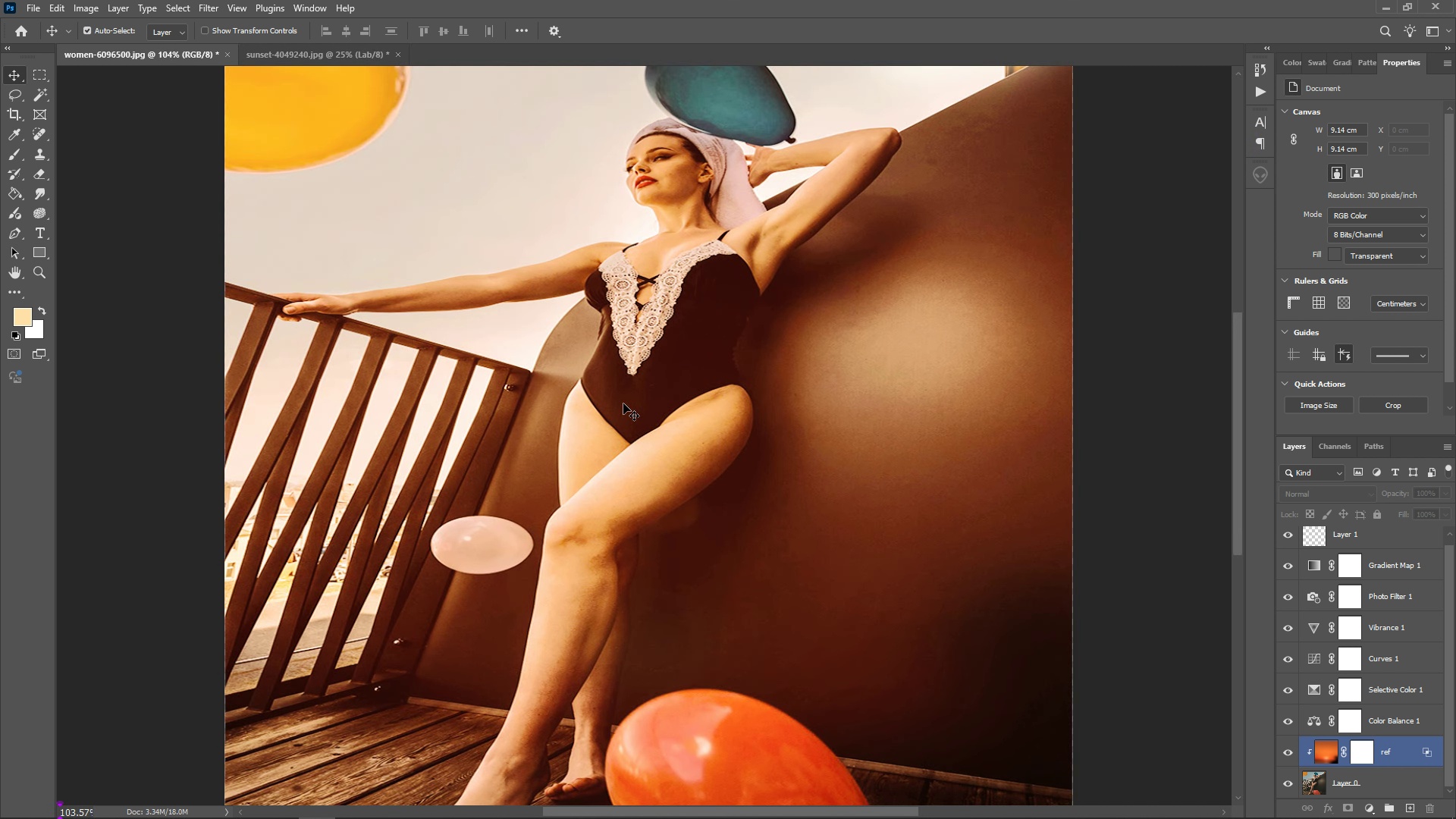 
key(Alt+AltLeft)
 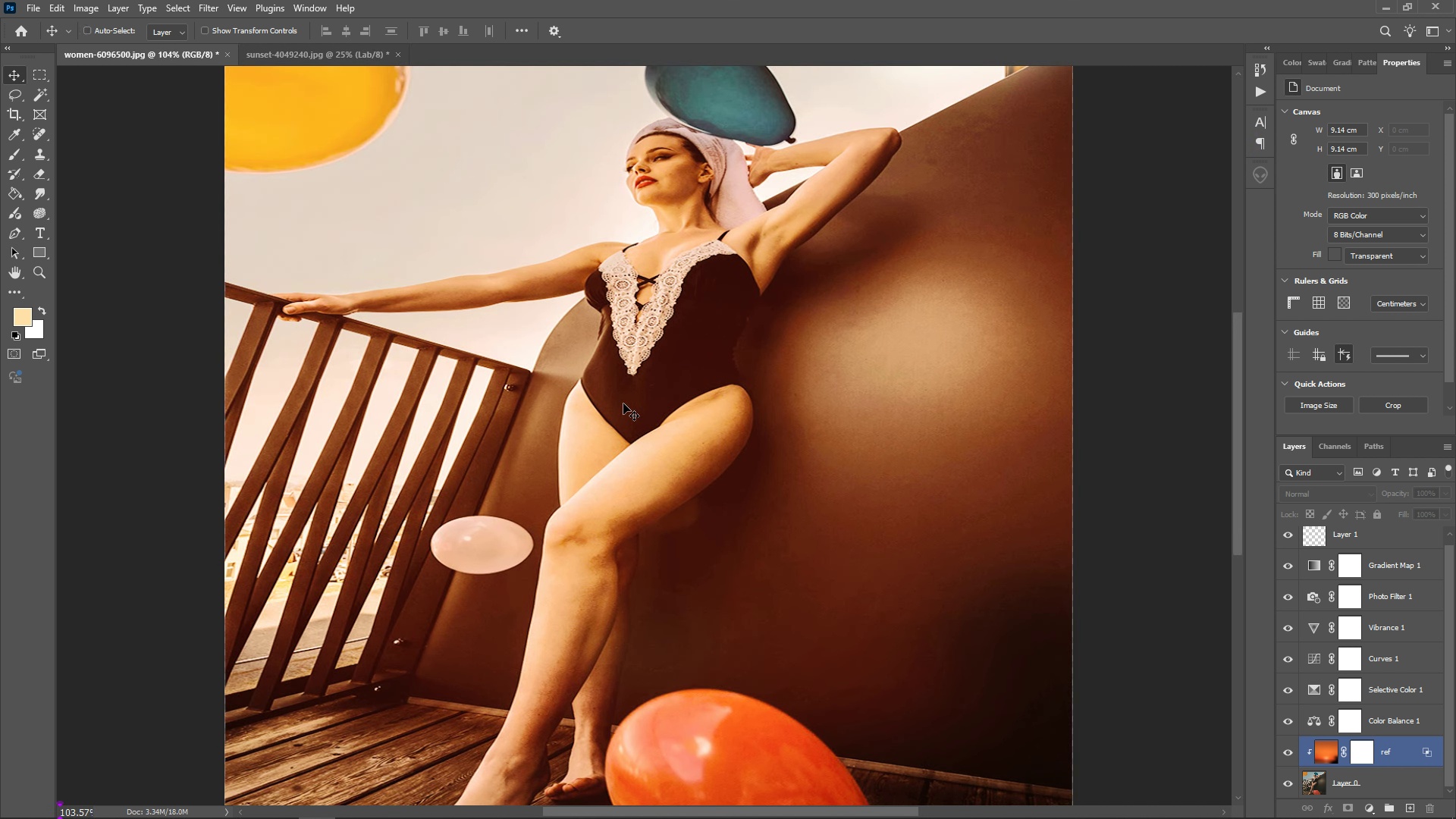 
key(Alt+AltLeft)
 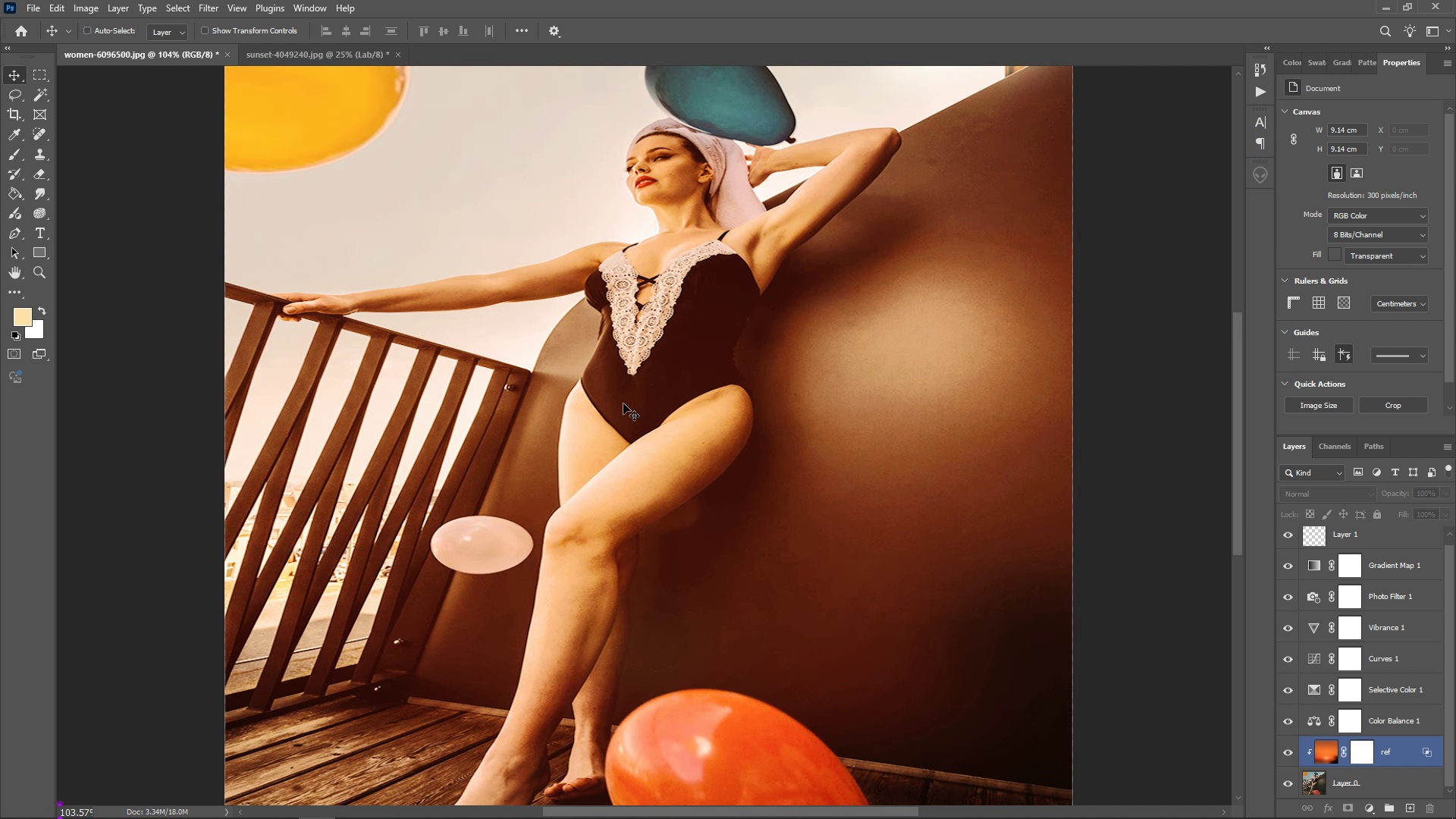 
key(Alt+AltLeft)
 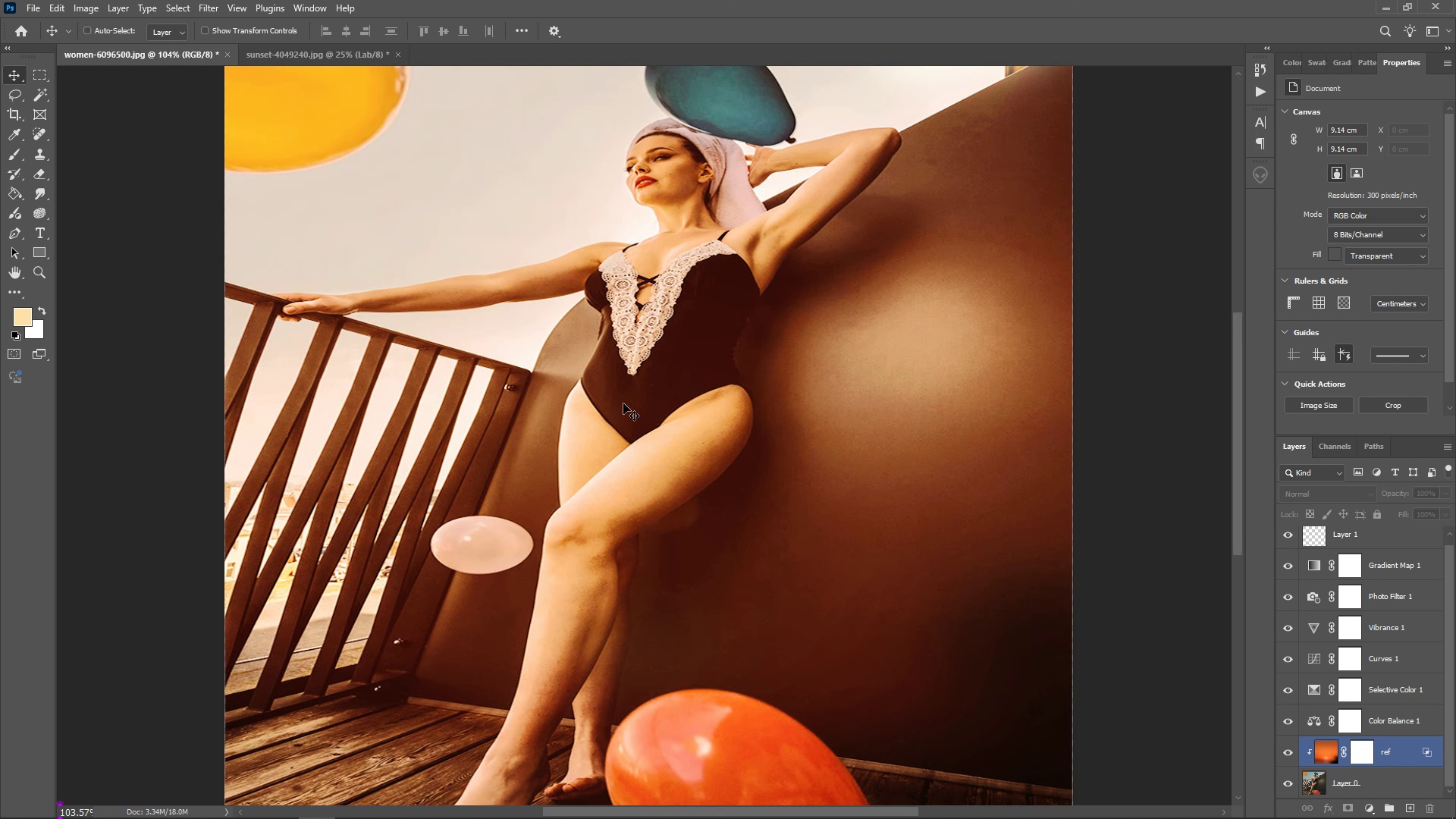 
key(Control+Z)
 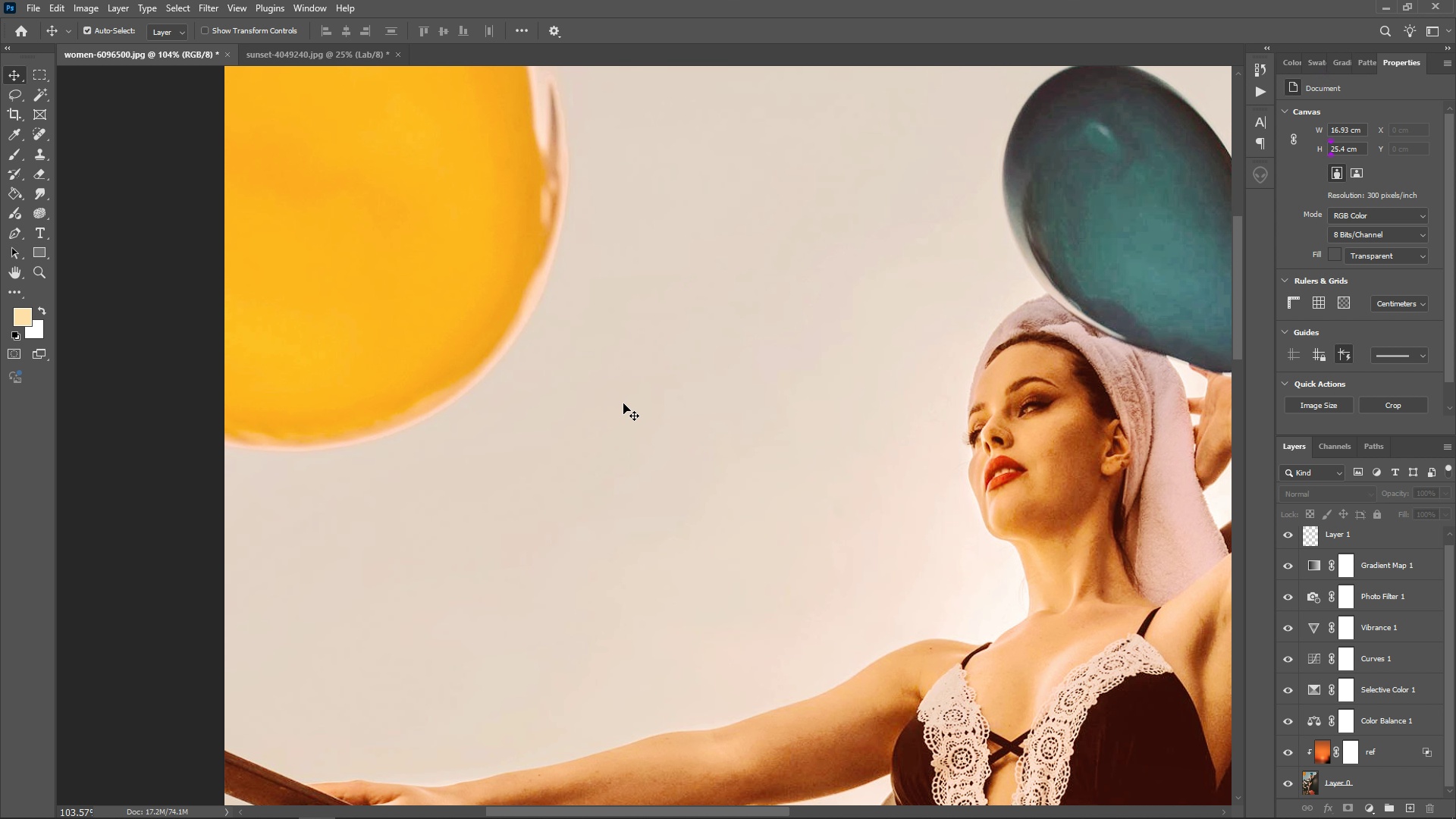 
hold_key(key=ControlLeft, duration=0.47)
scroll: coordinate [623, 403], scroll_direction: down, amount: 2.0
 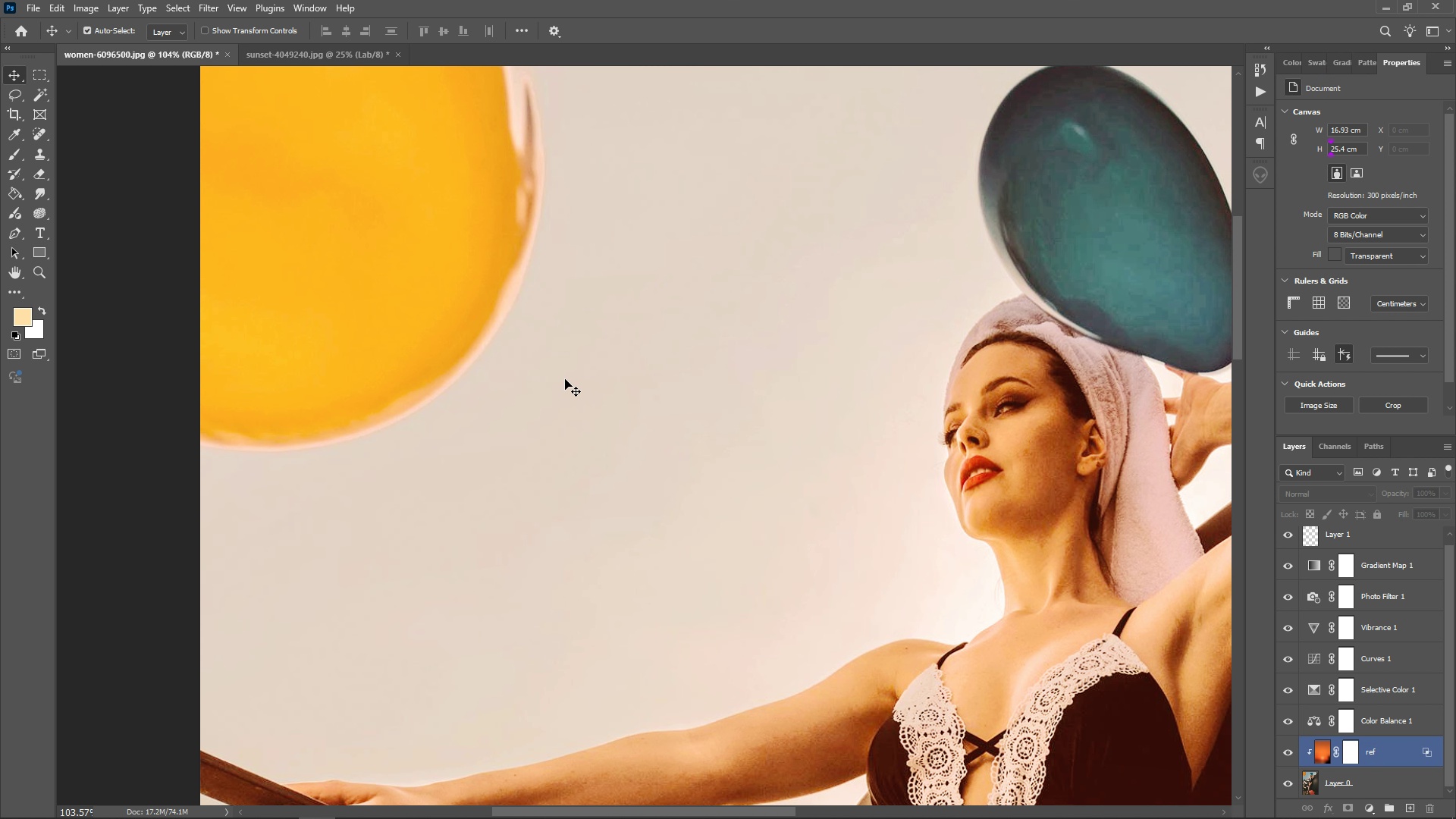 
hold_key(key=AltLeft, duration=0.7)
scroll: coordinate [684, 431], scroll_direction: down, amount: 20.0
 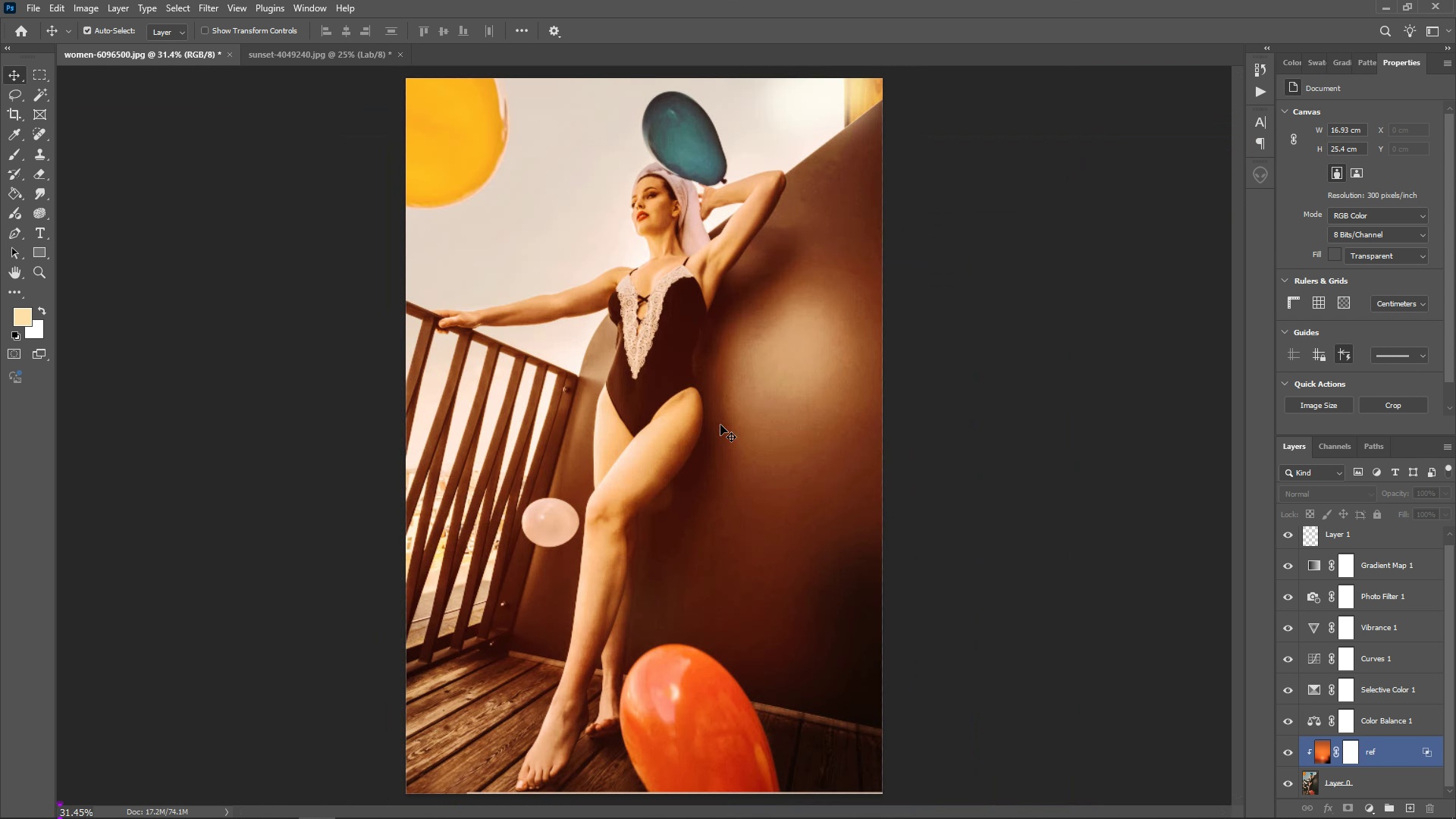 
hold_key(key=AltLeft, duration=0.34)
 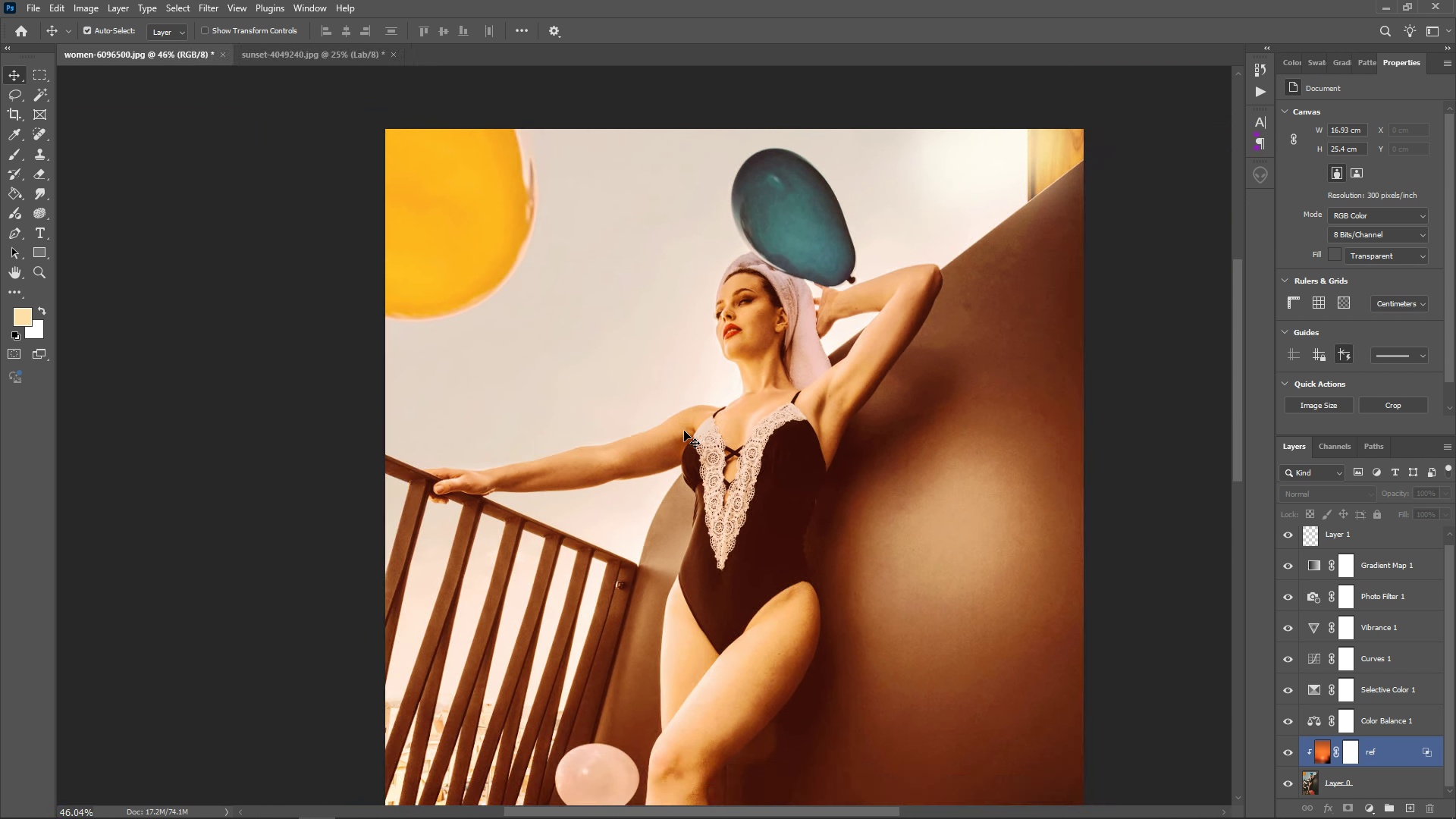 
hold_key(key=AltLeft, duration=0.63)
 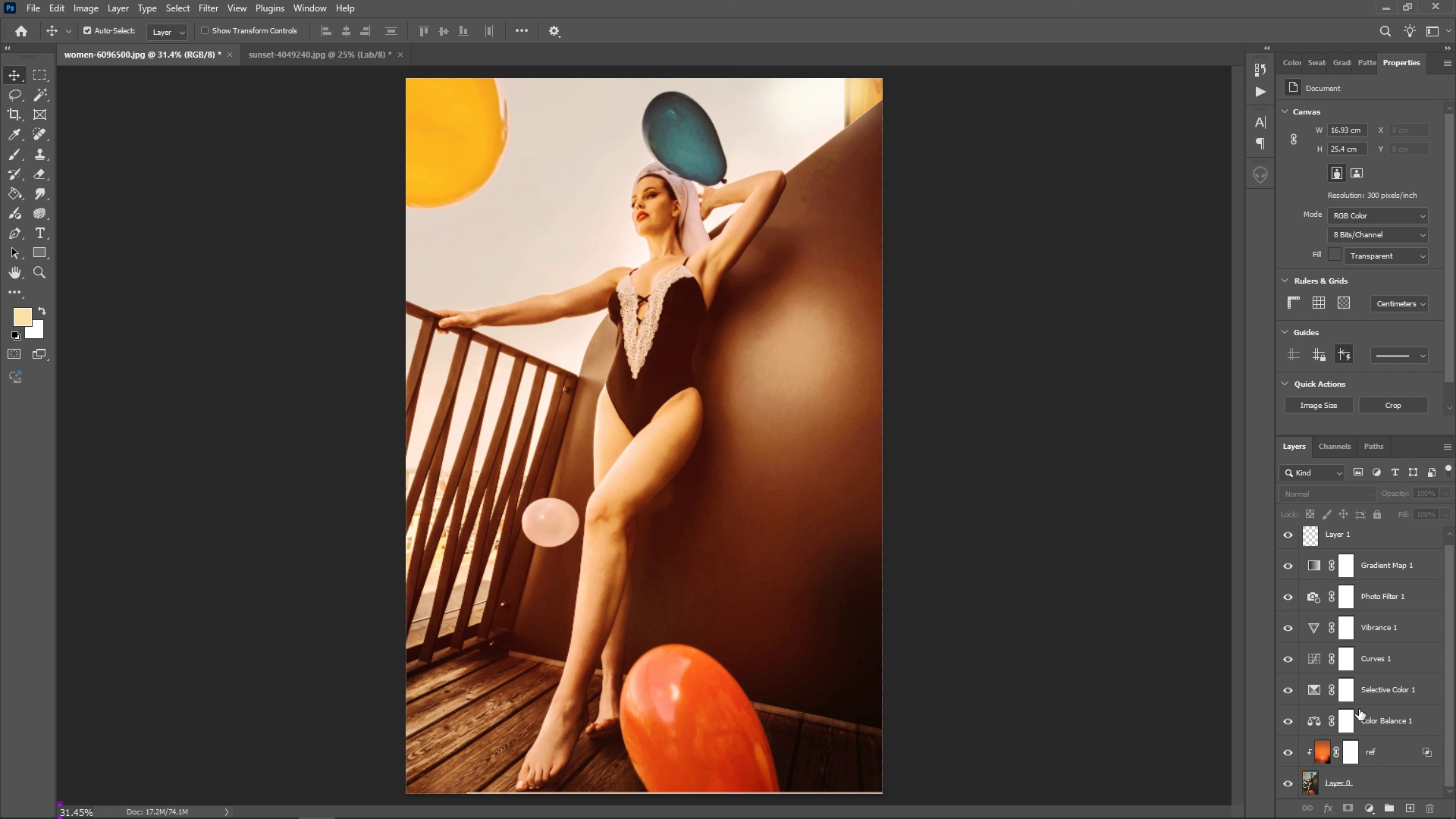 
scroll: coordinate [1382, 695], scroll_direction: down, amount: 4.0
 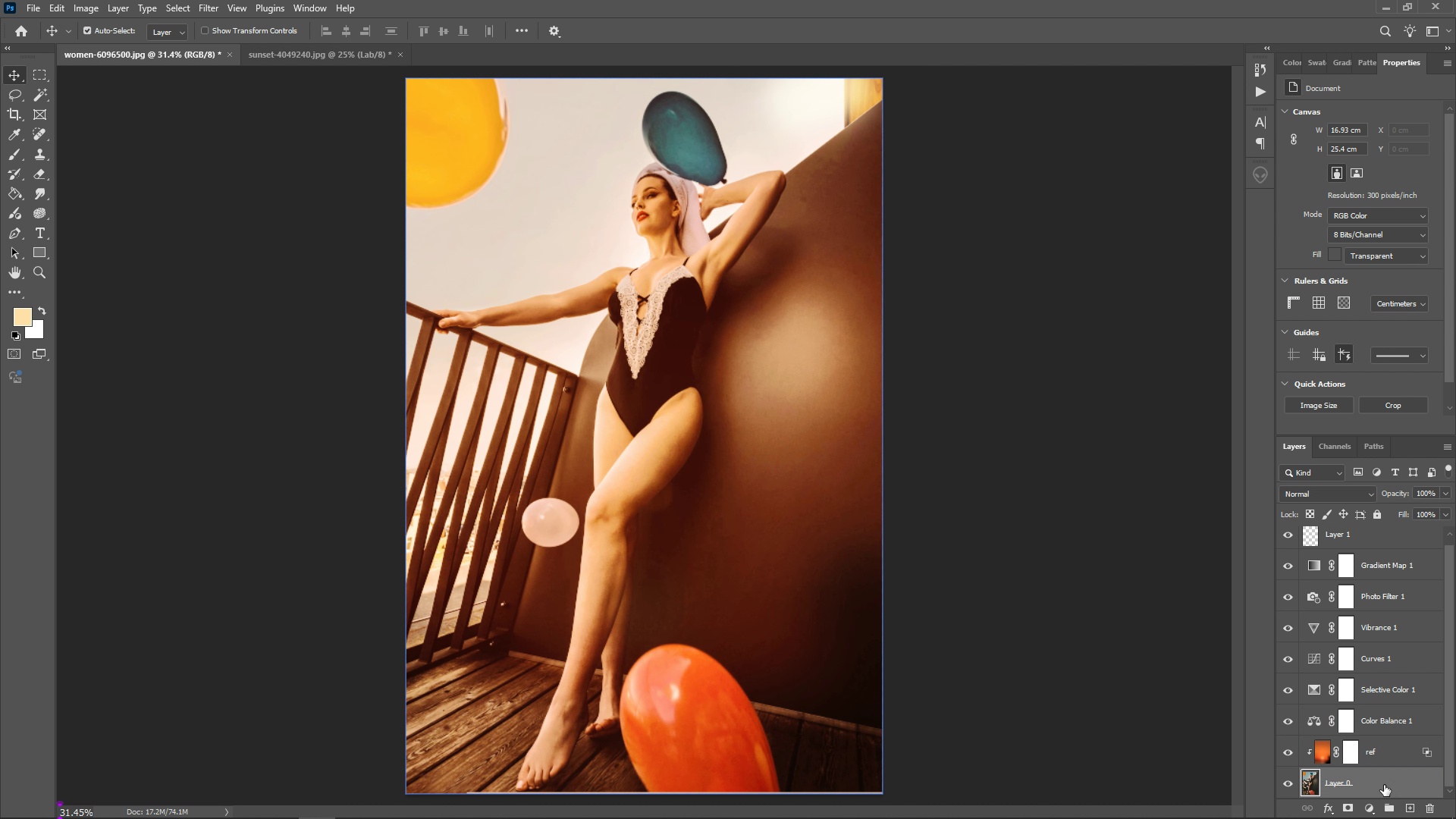 
left_click([1384, 785])
 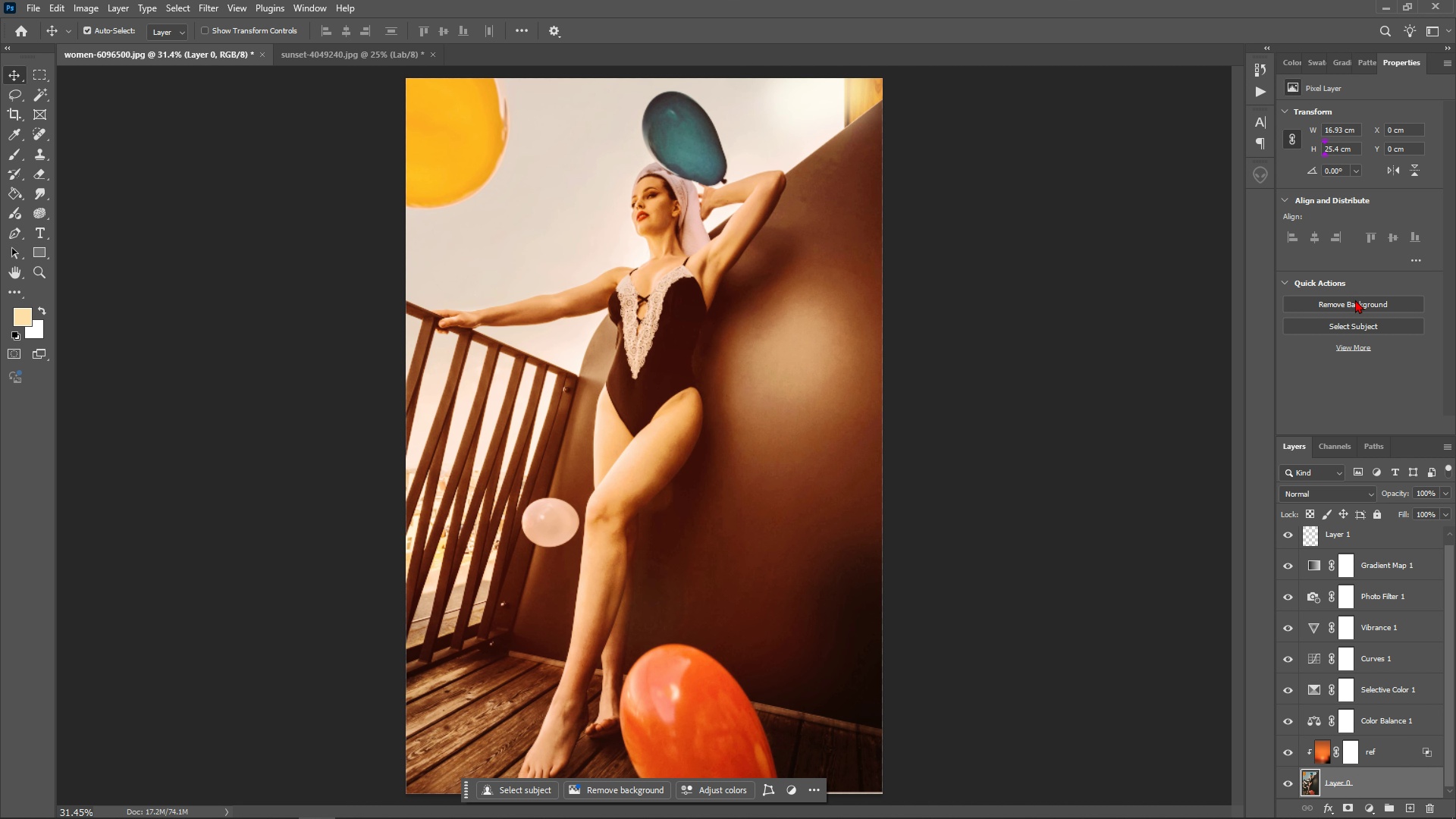 
wait(5.66)
 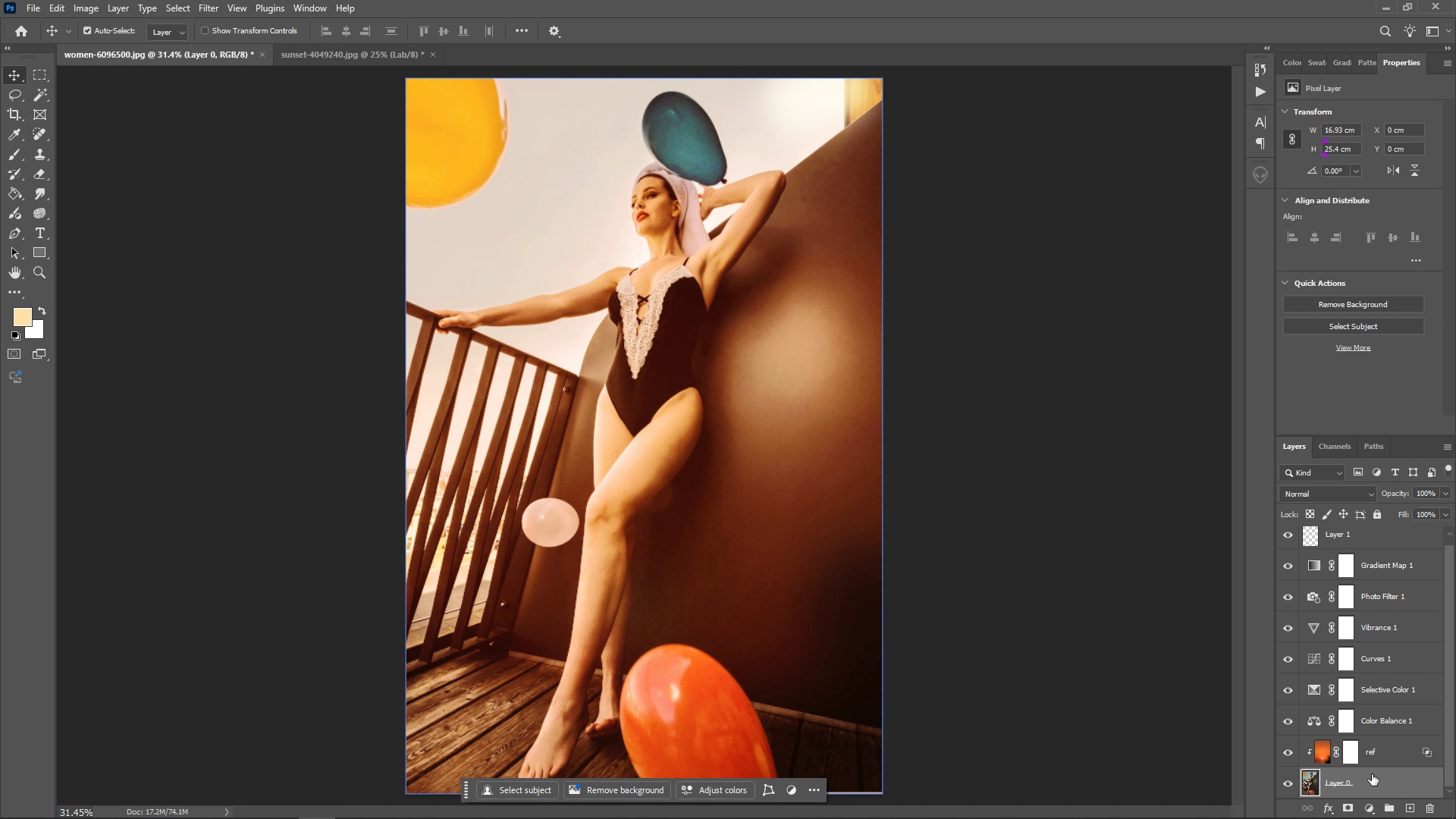 
left_click([1335, 325])
 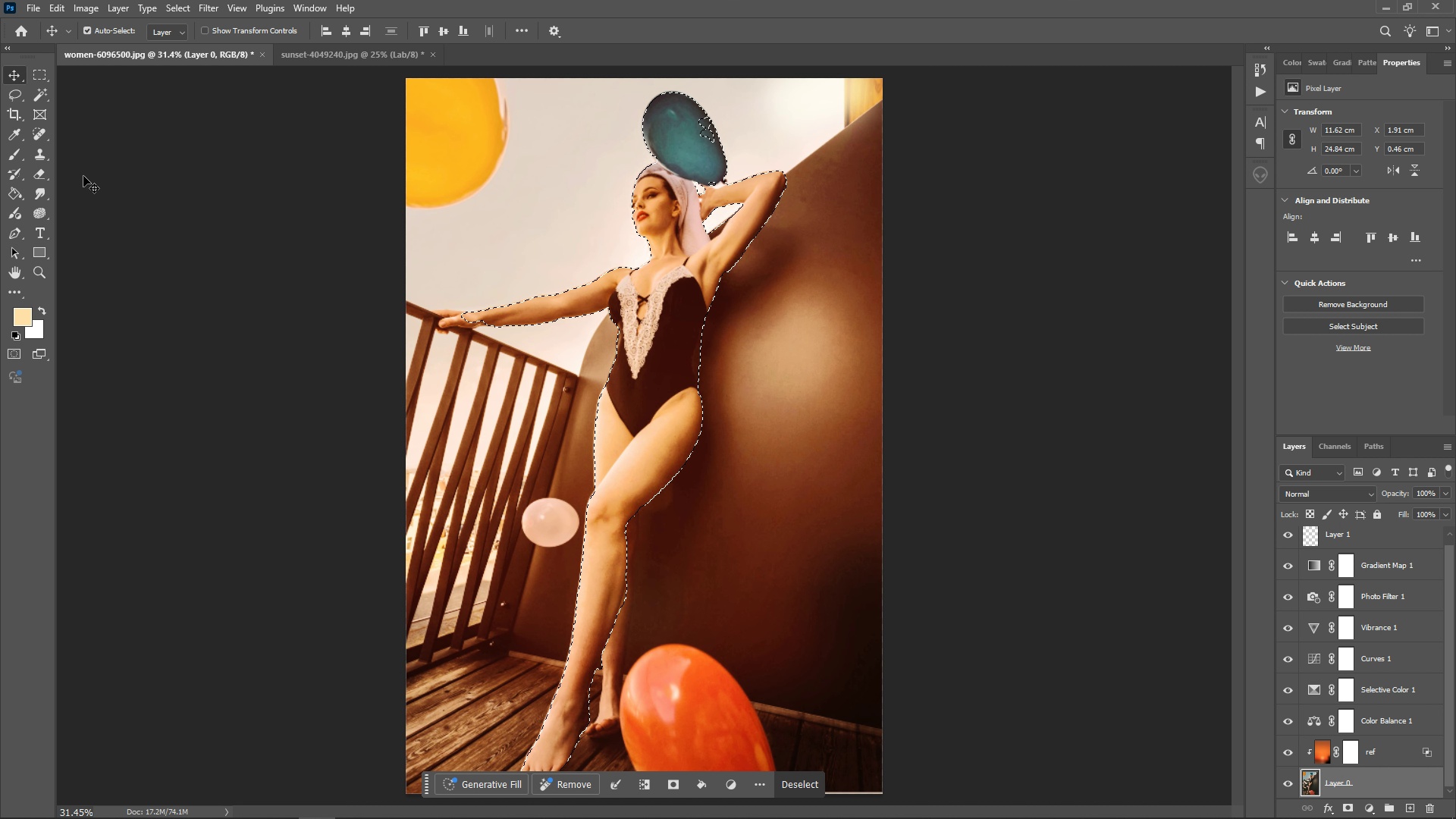 
wait(19.23)
 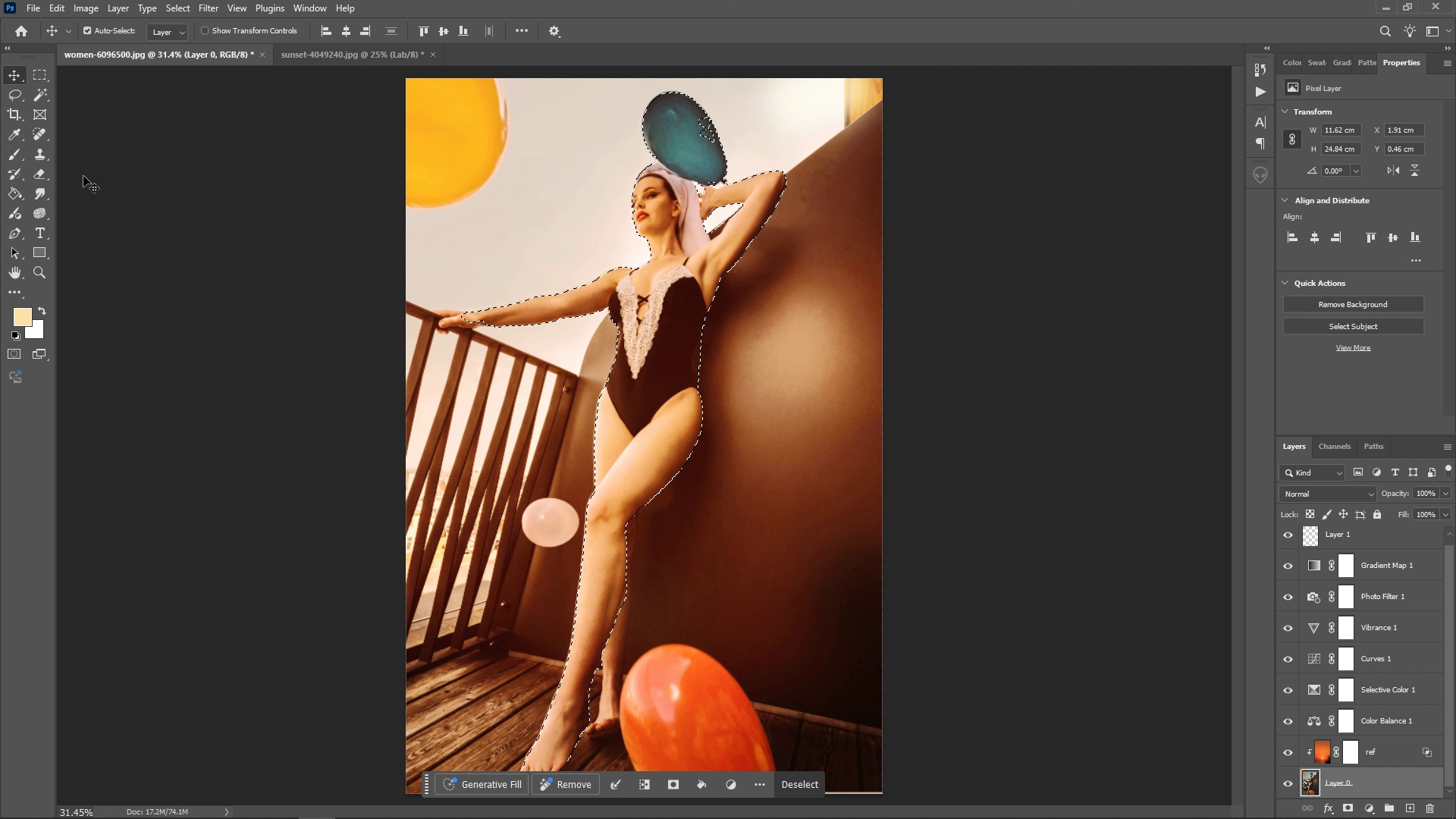 
hold_key(key=AltLeft, duration=1.5)
scroll: coordinate [486, 322], scroll_direction: up, amount: 2.0
 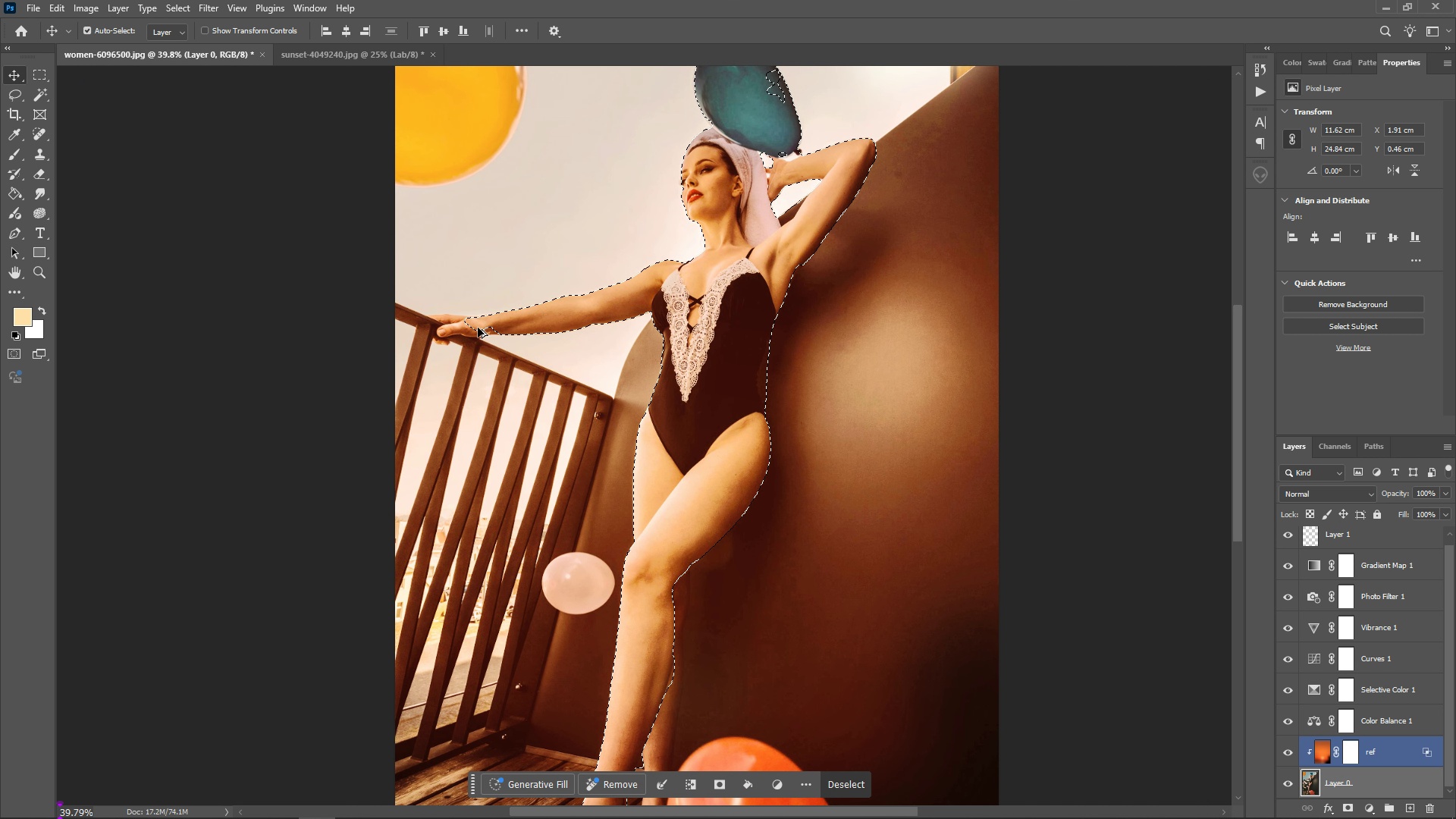 
key(Alt+AltLeft)
 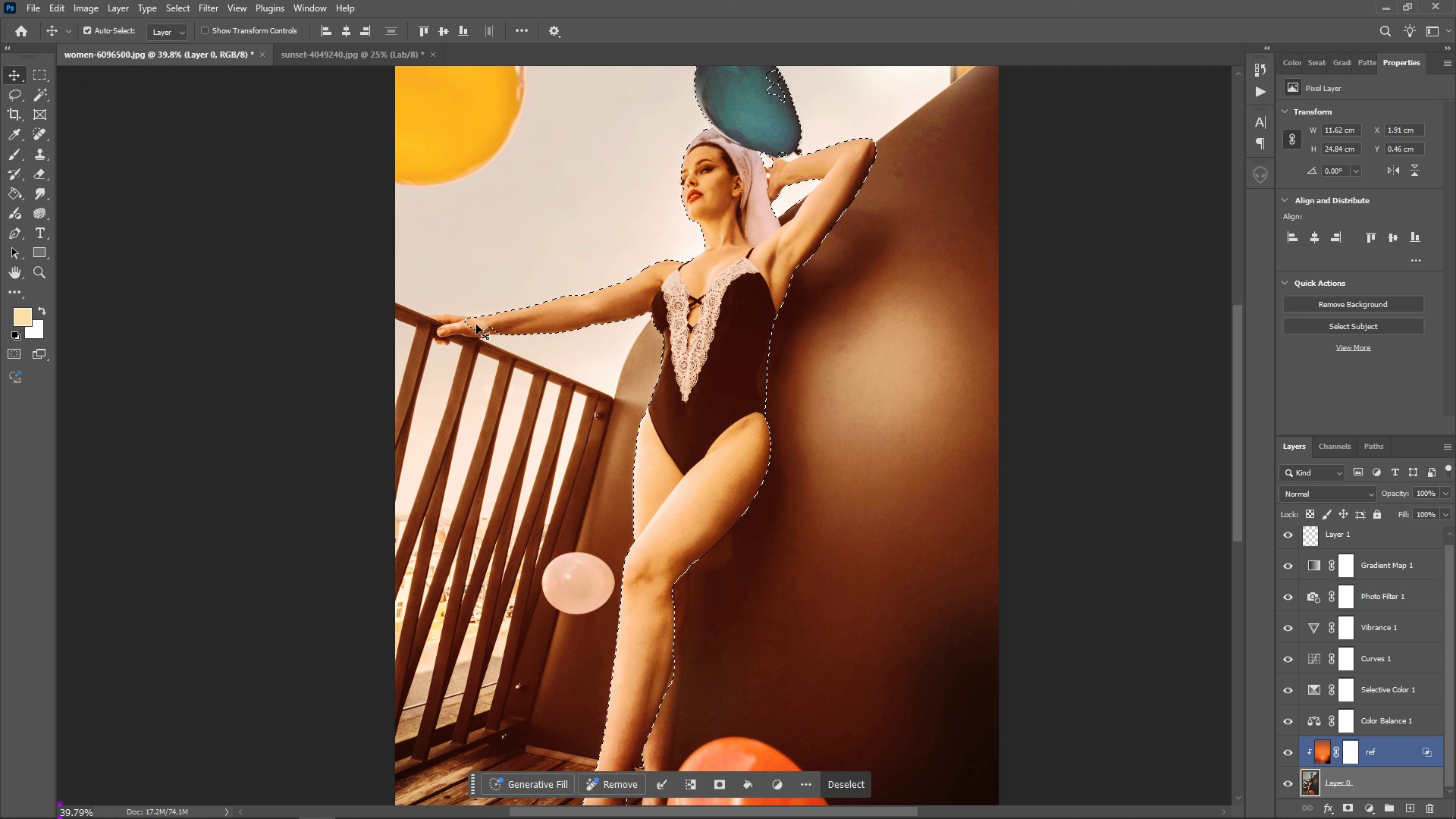 
key(Alt+AltLeft)
 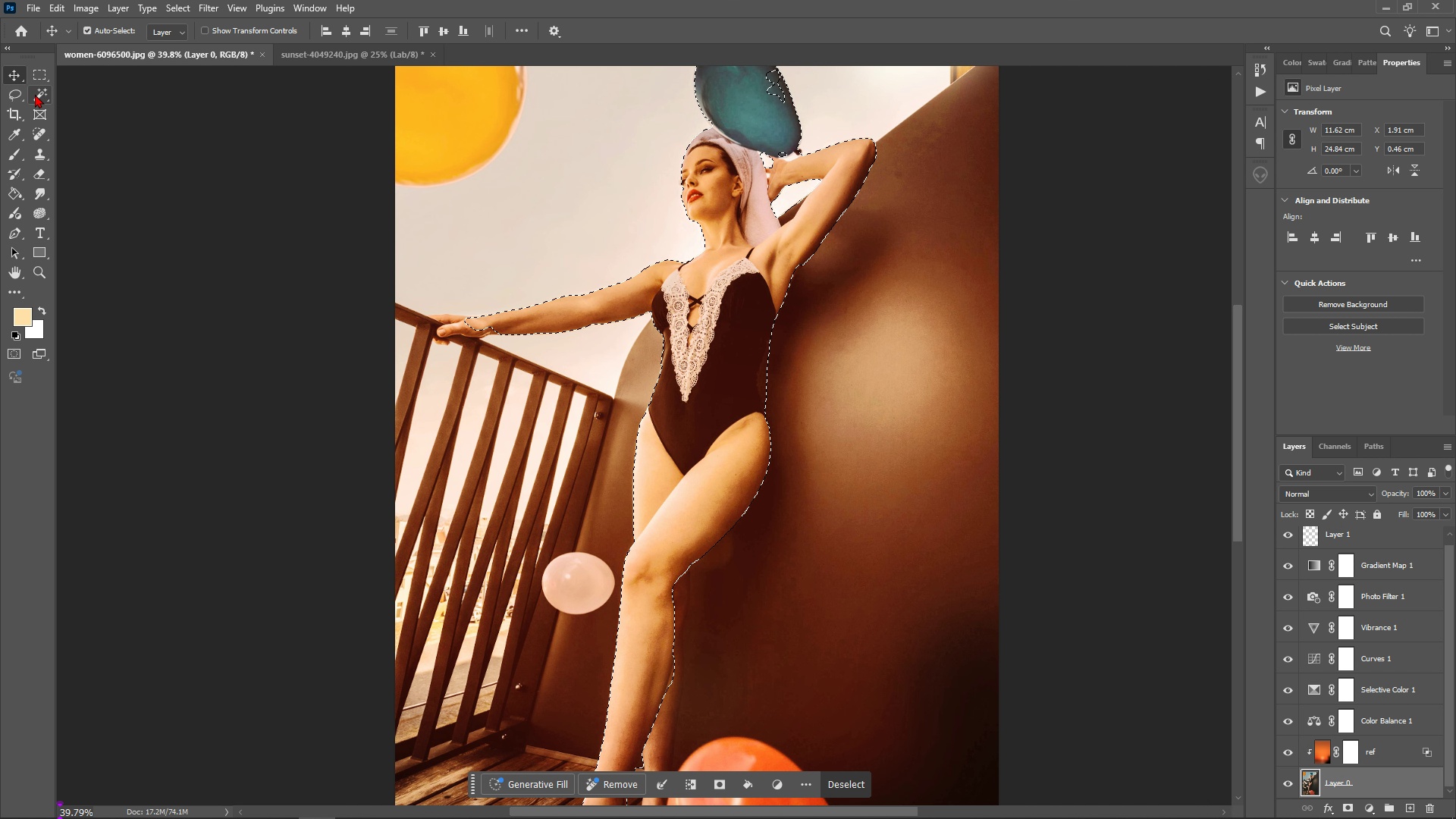 
left_click([35, 94])
 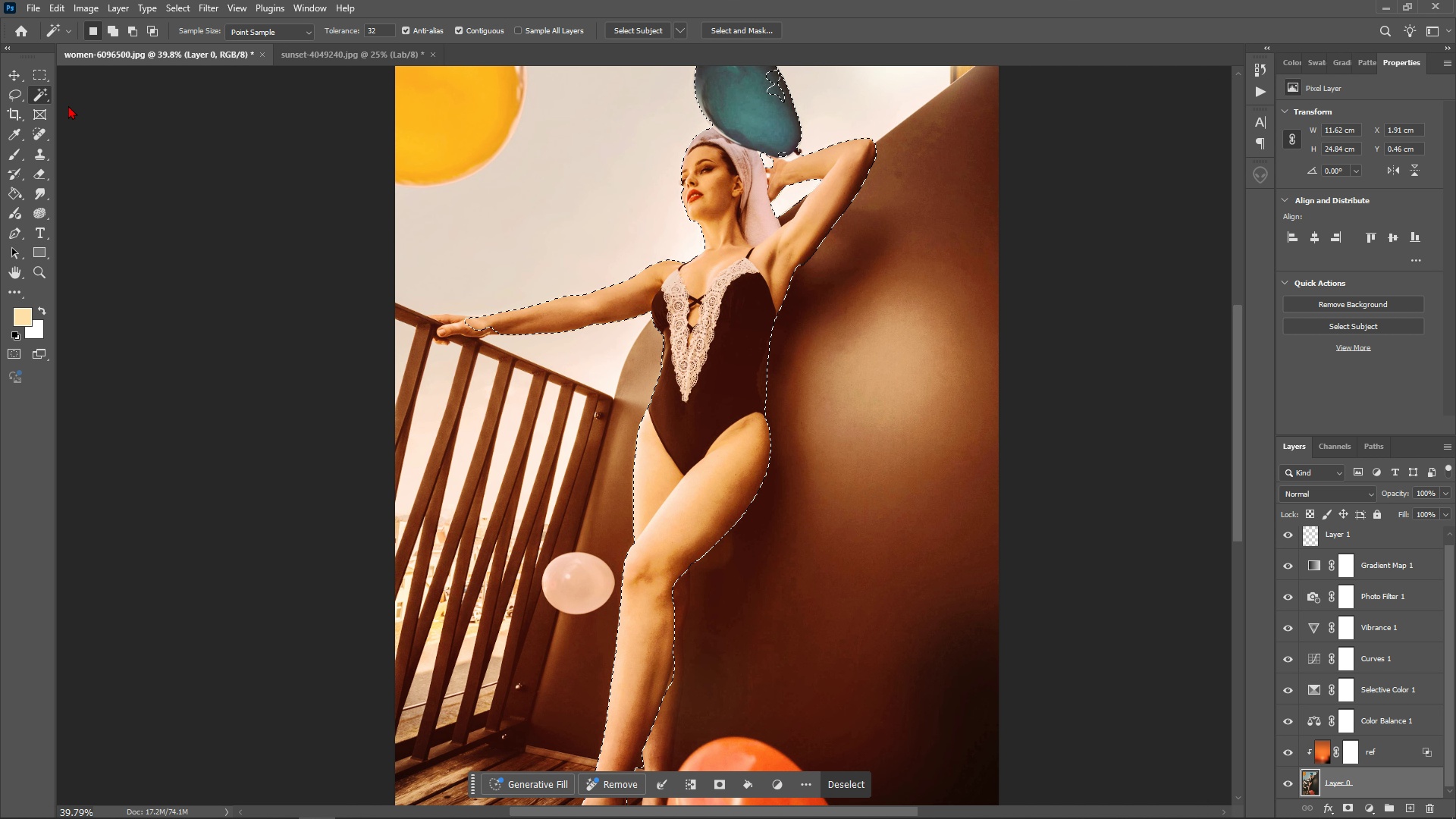 
left_click([68, 105])
 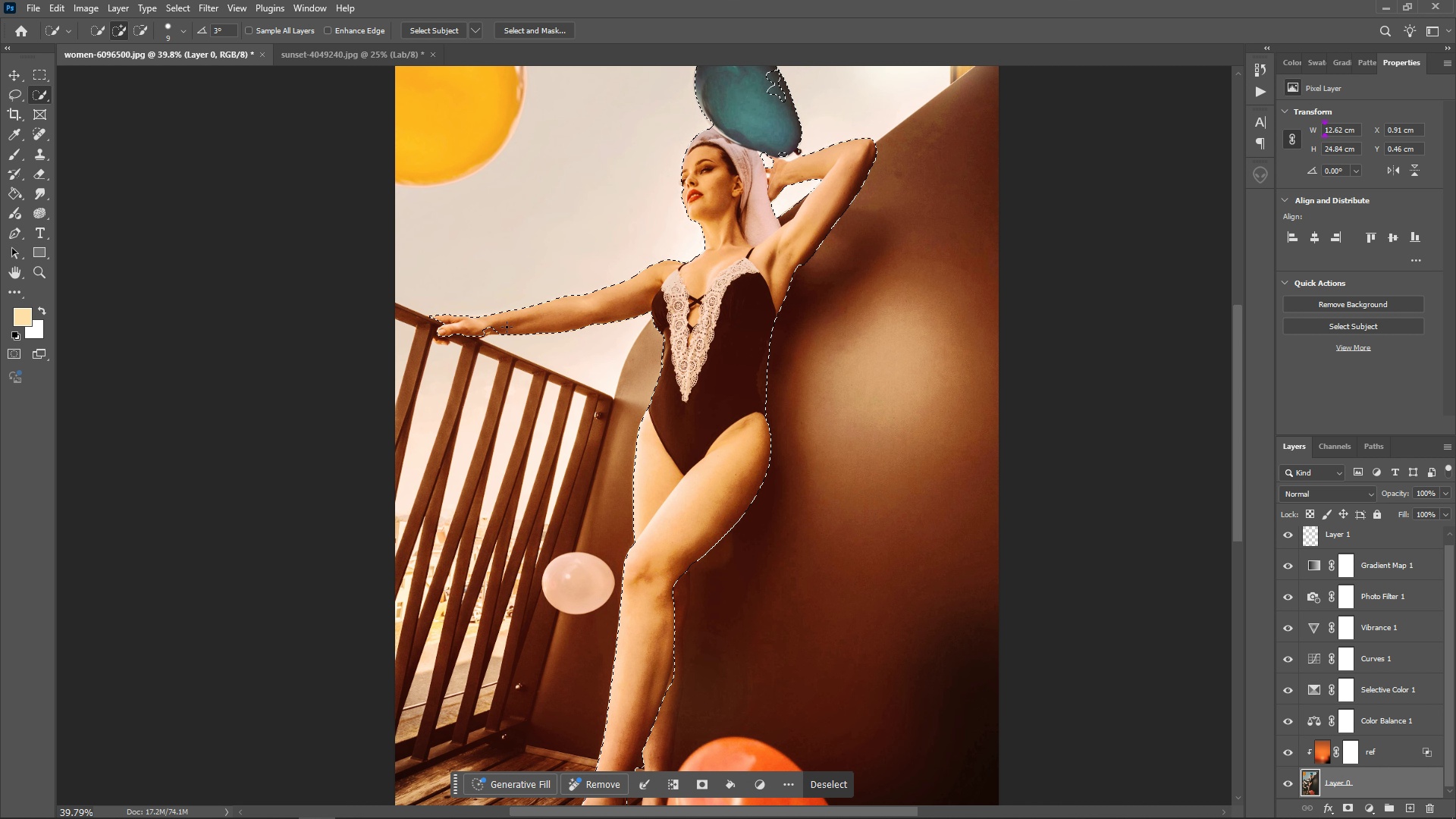 
wait(6.63)
 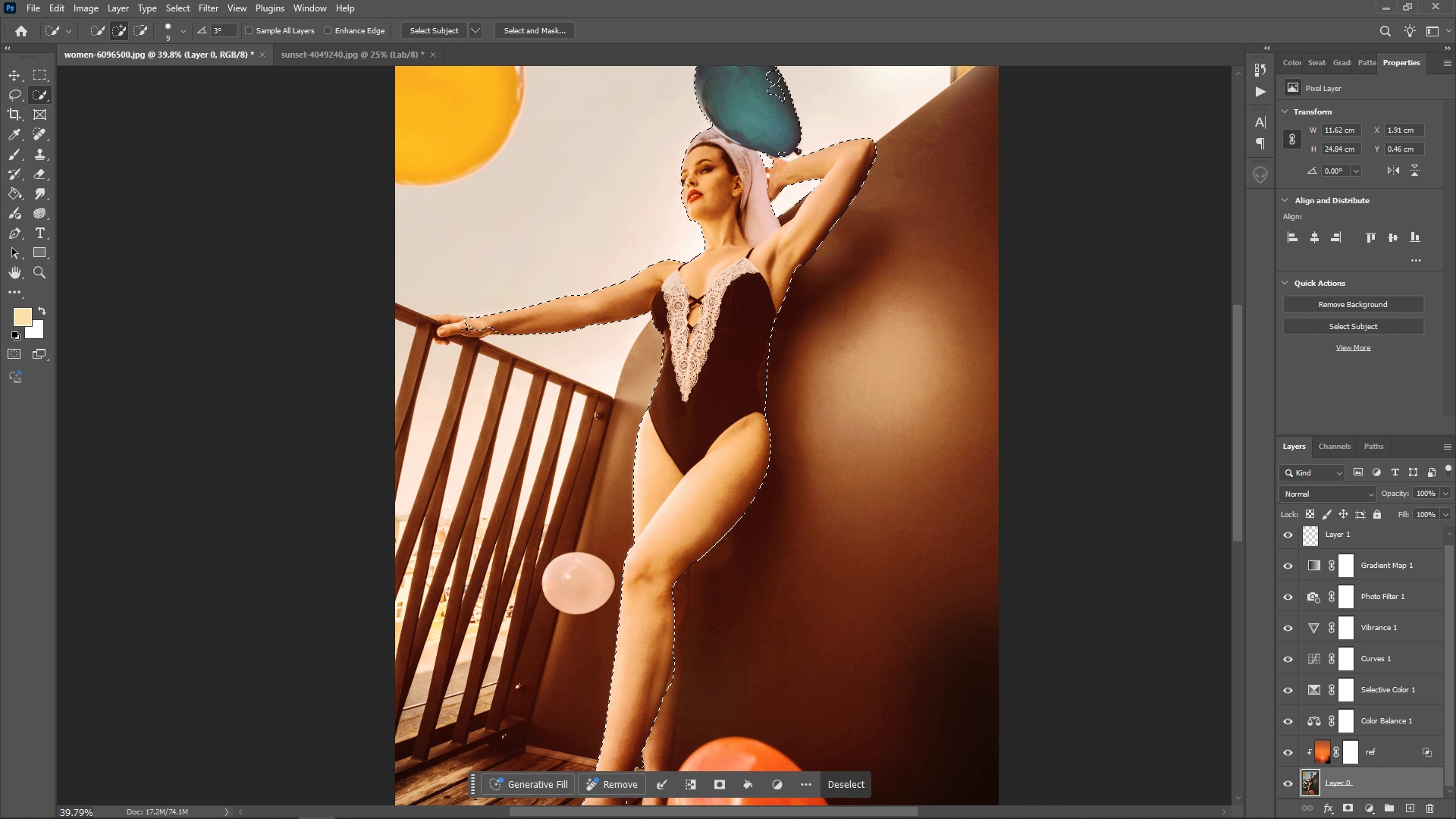 
hold_key(key=AltLeft, duration=1.5)
 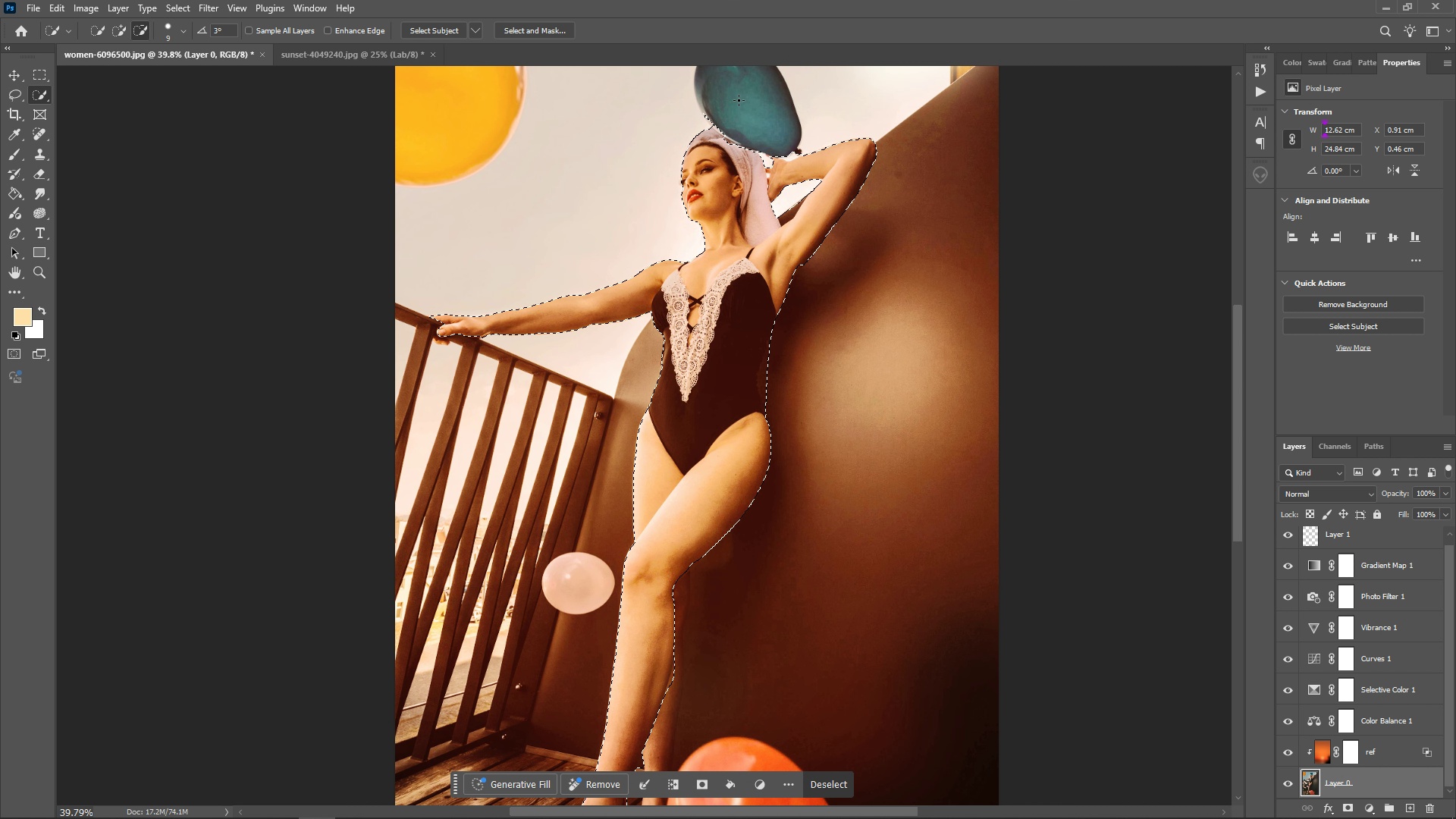 
hold_key(key=AltLeft, duration=1.51)
 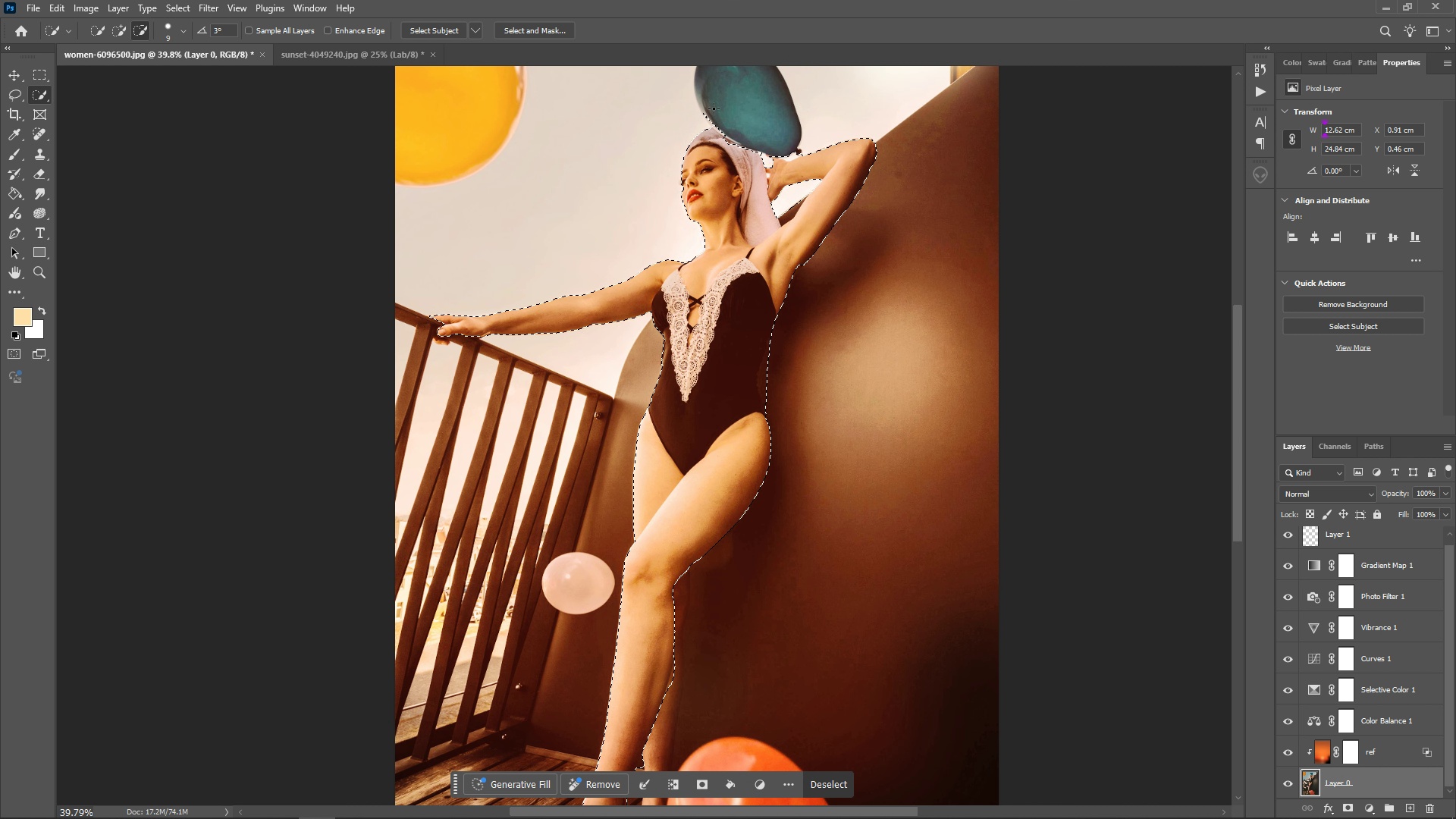 
hold_key(key=AltLeft, duration=1.52)
 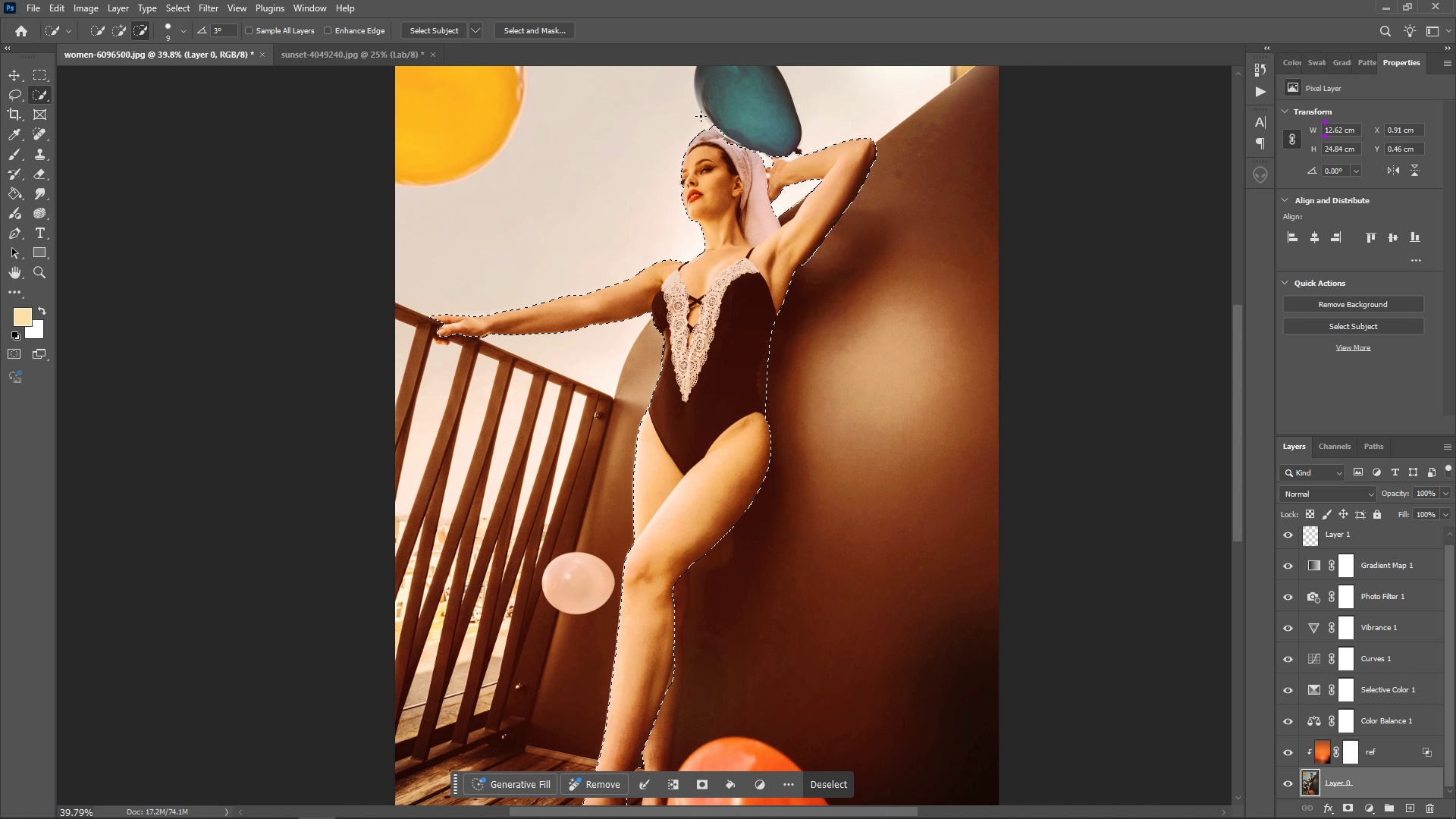 
key(Alt+AltLeft)
 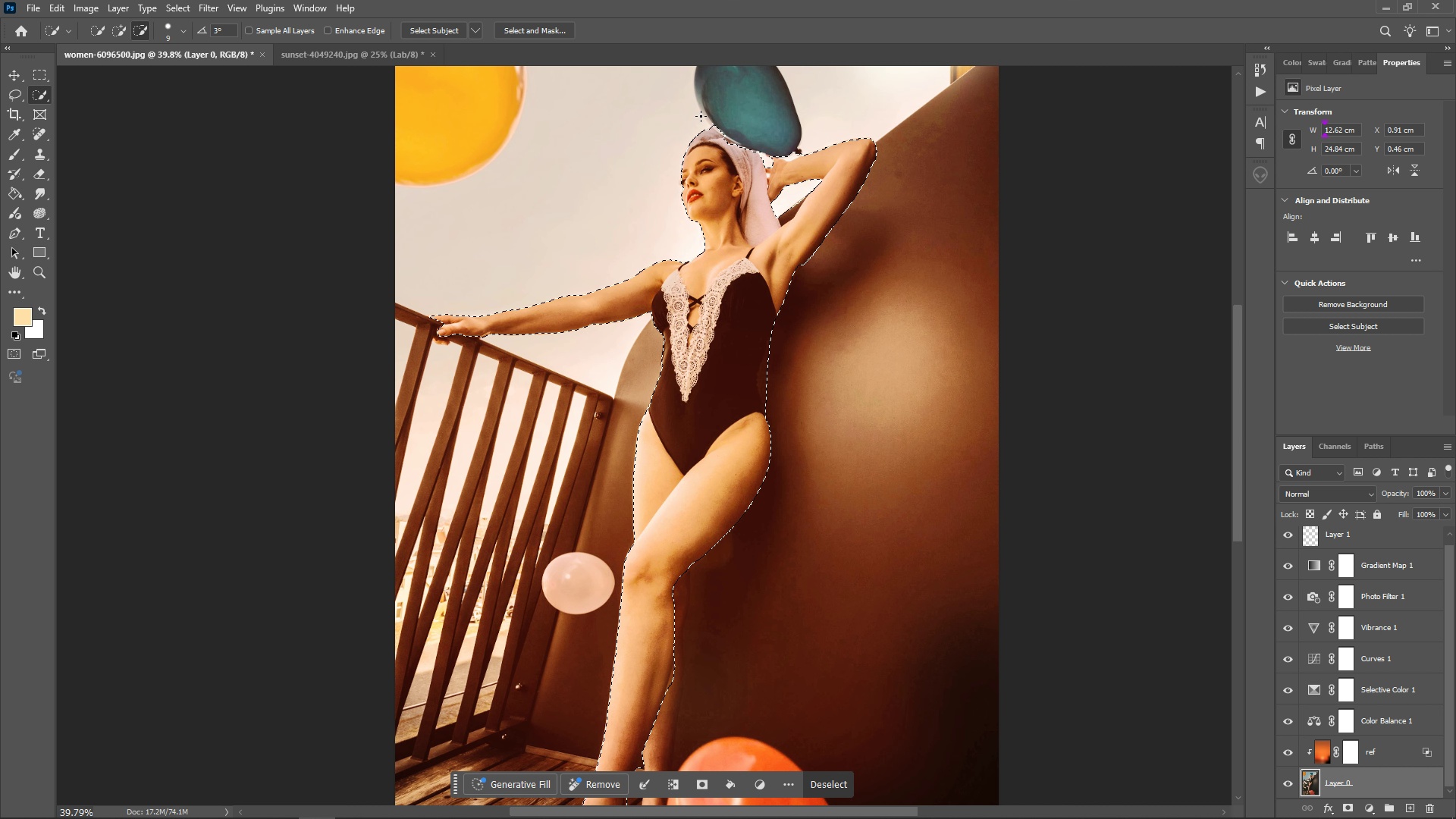 
key(Alt+AltLeft)
 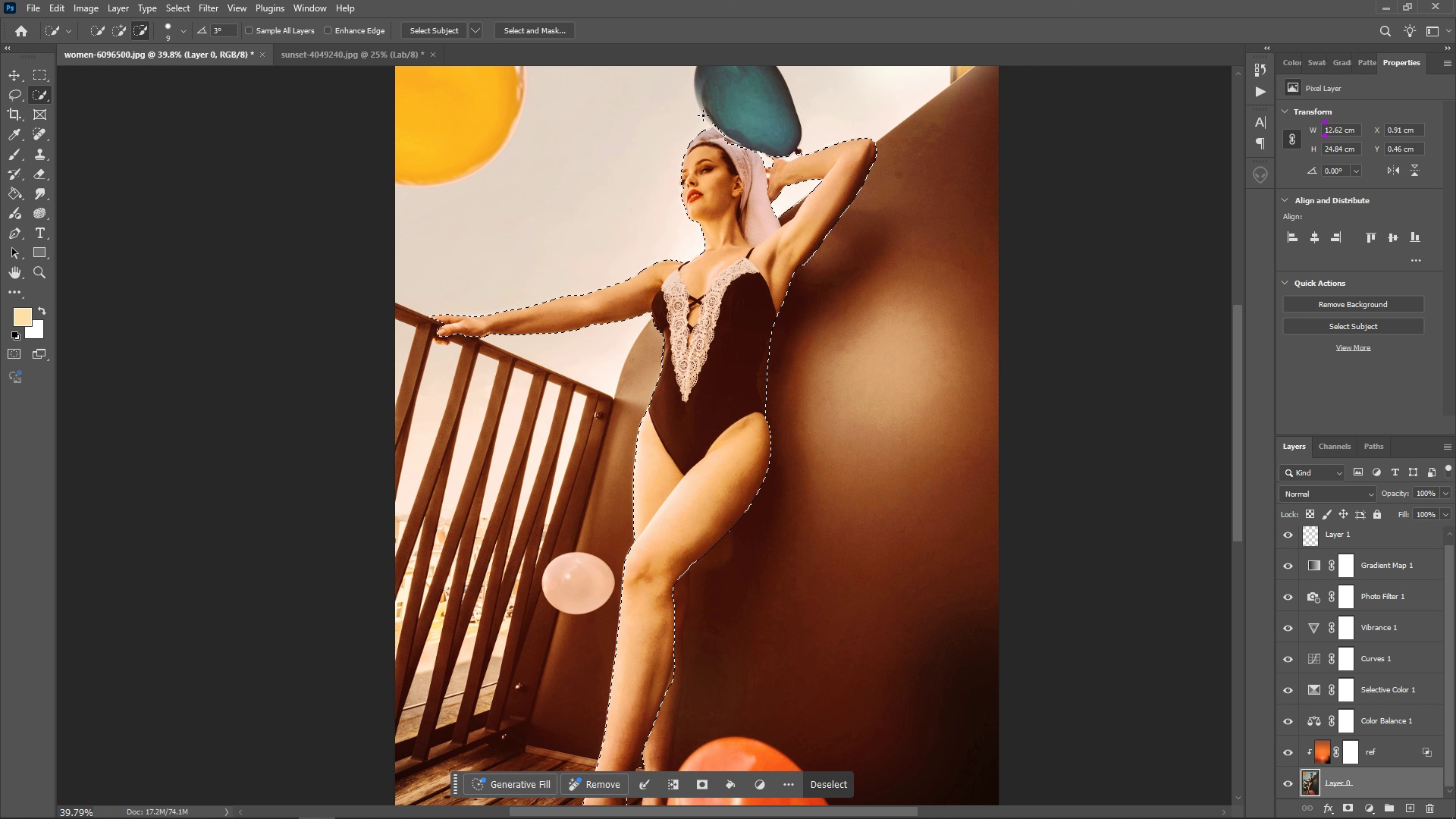 
key(Alt+AltLeft)
 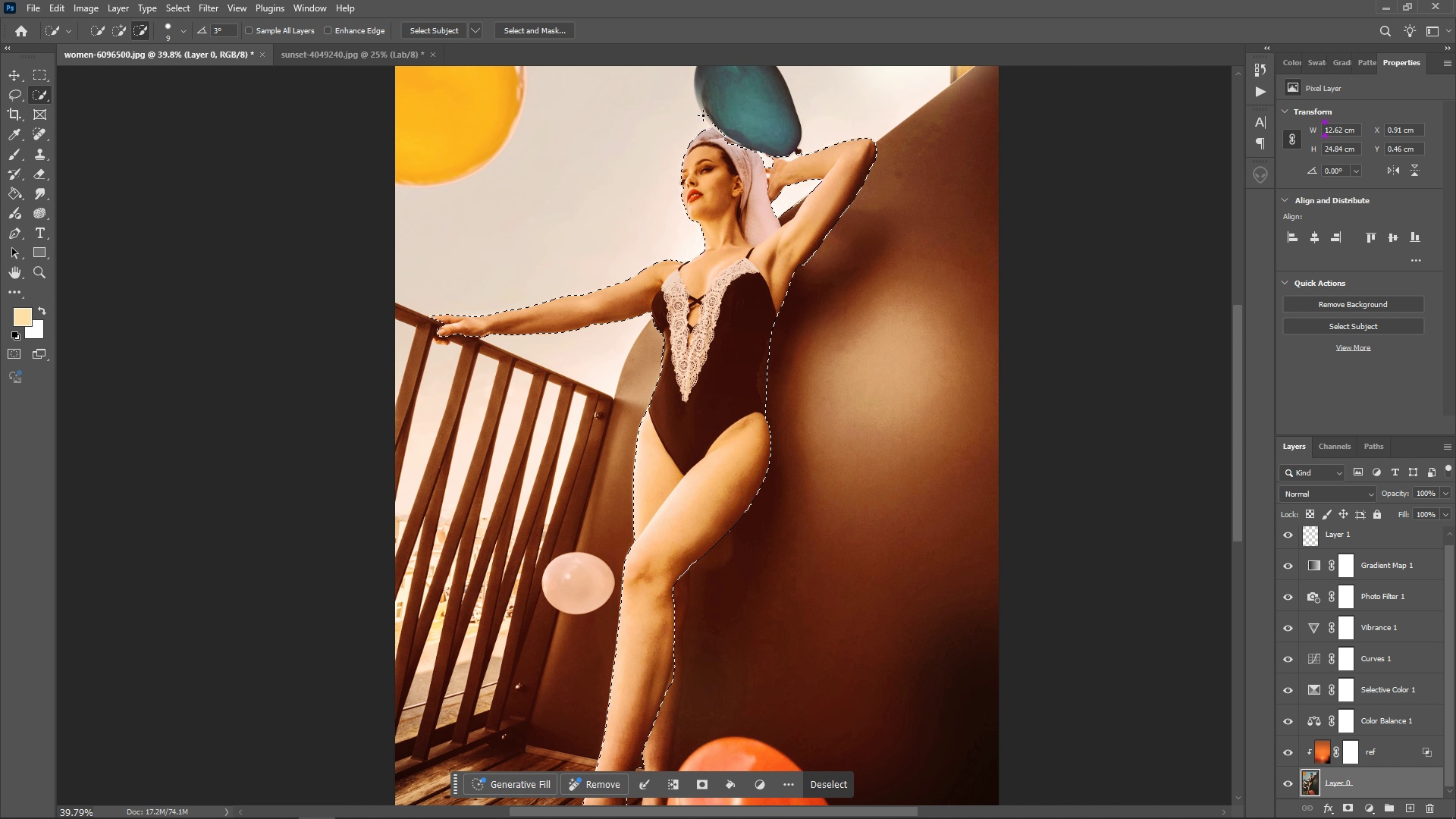 
key(Alt+AltLeft)
 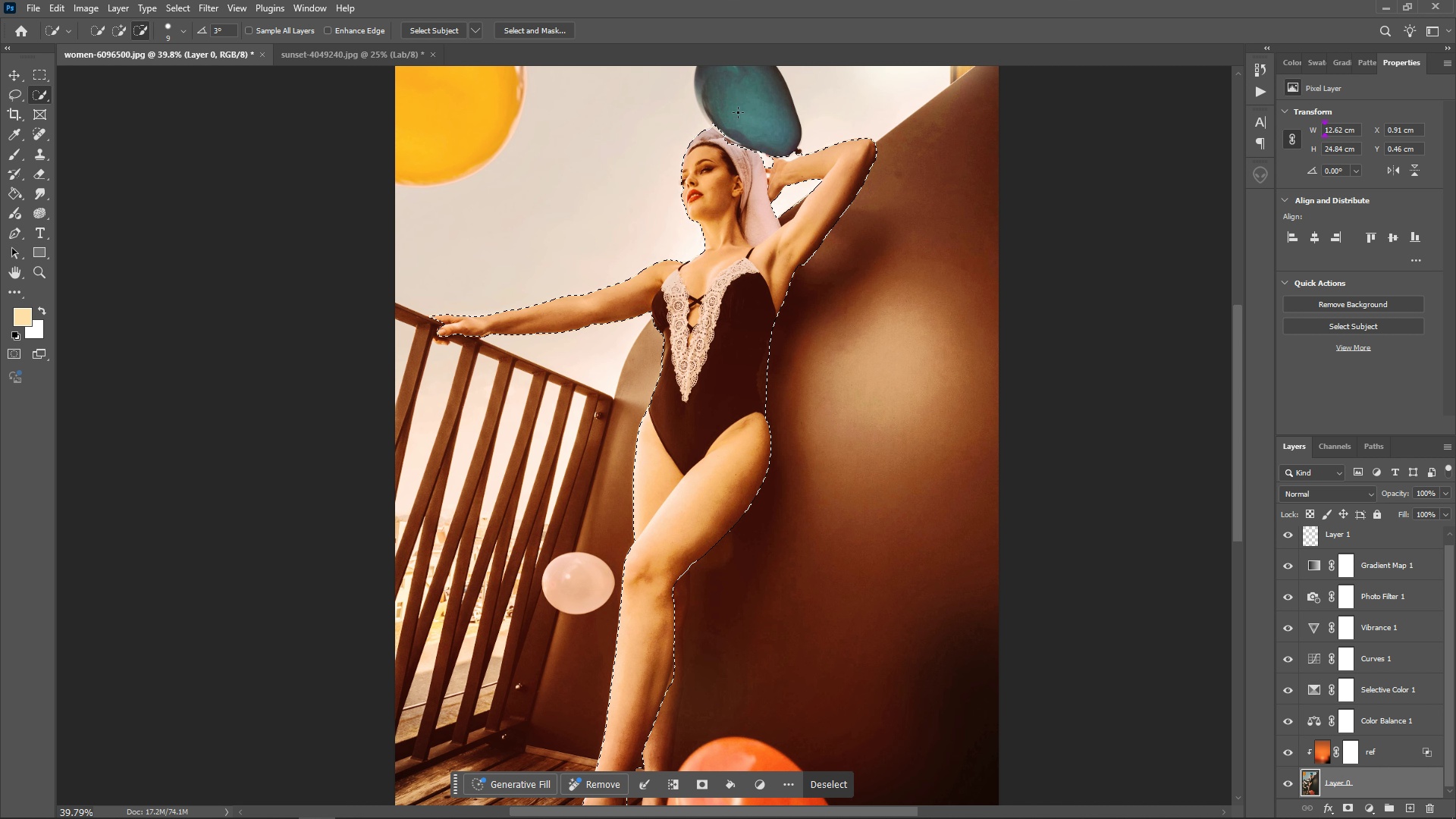 
key(Alt+AltLeft)
 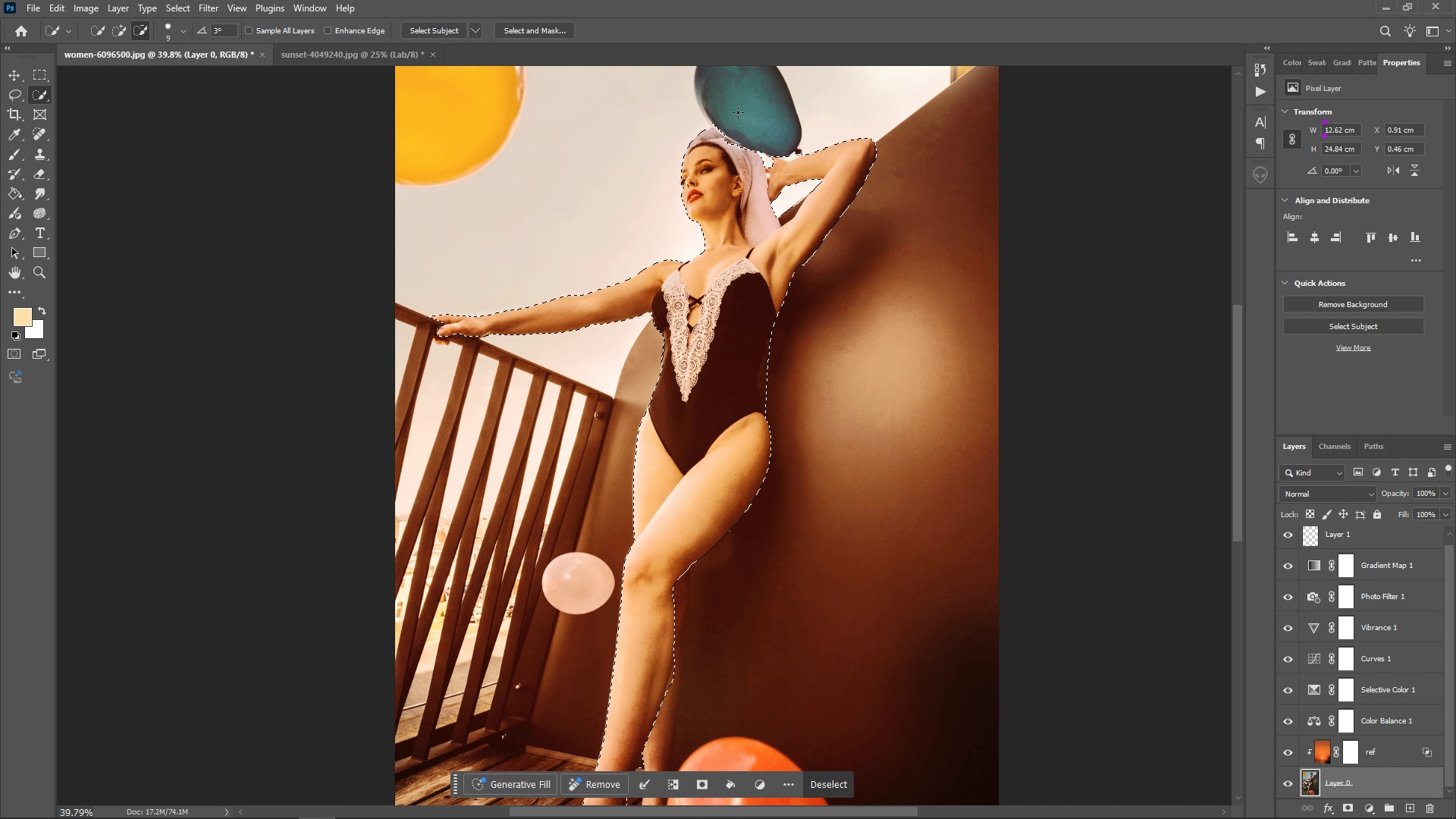 
key(Alt+AltLeft)
 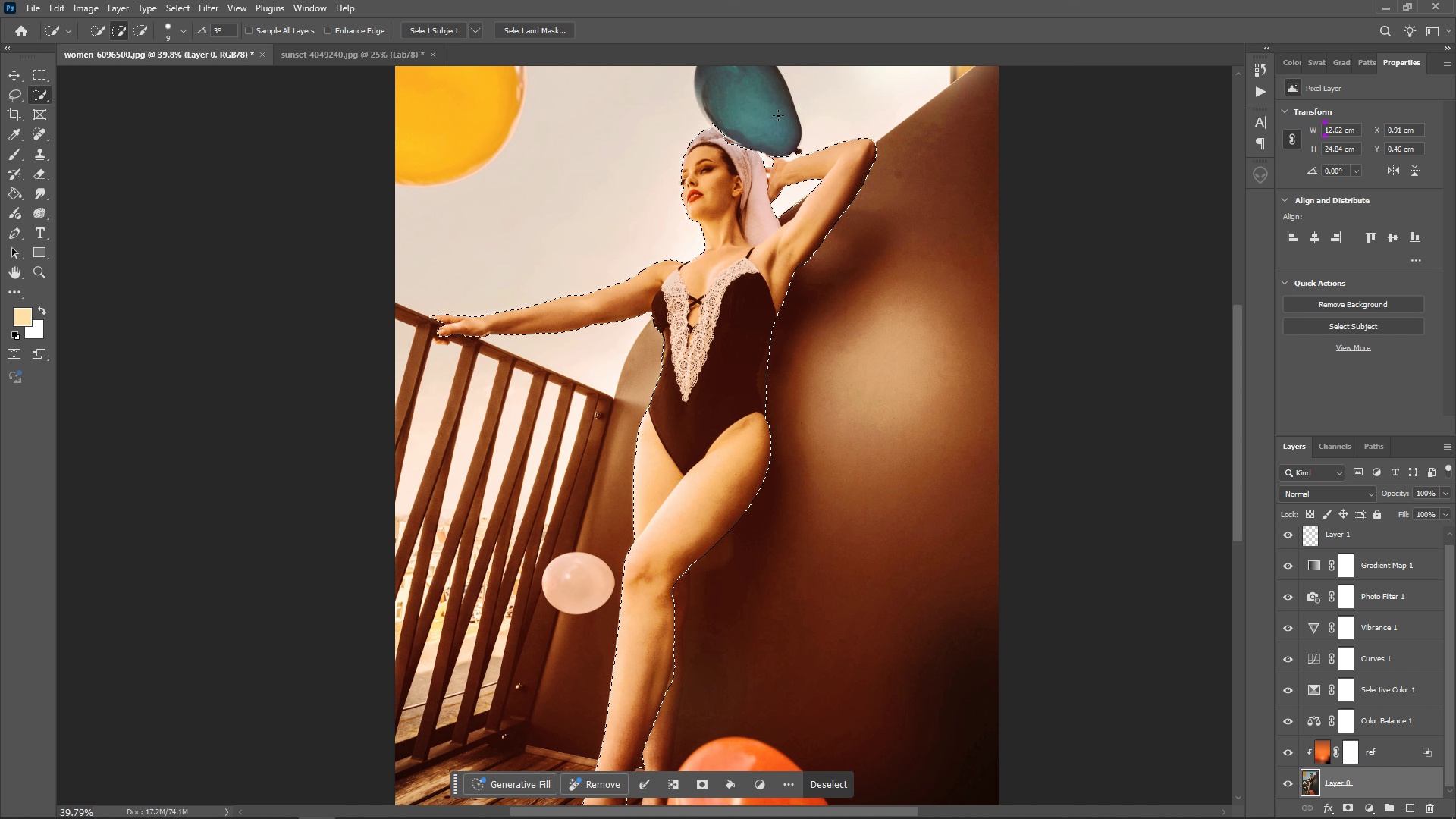 
hold_key(key=AltLeft, duration=1.12)
scroll: coordinate [824, 208], scroll_direction: up, amount: 12.0
 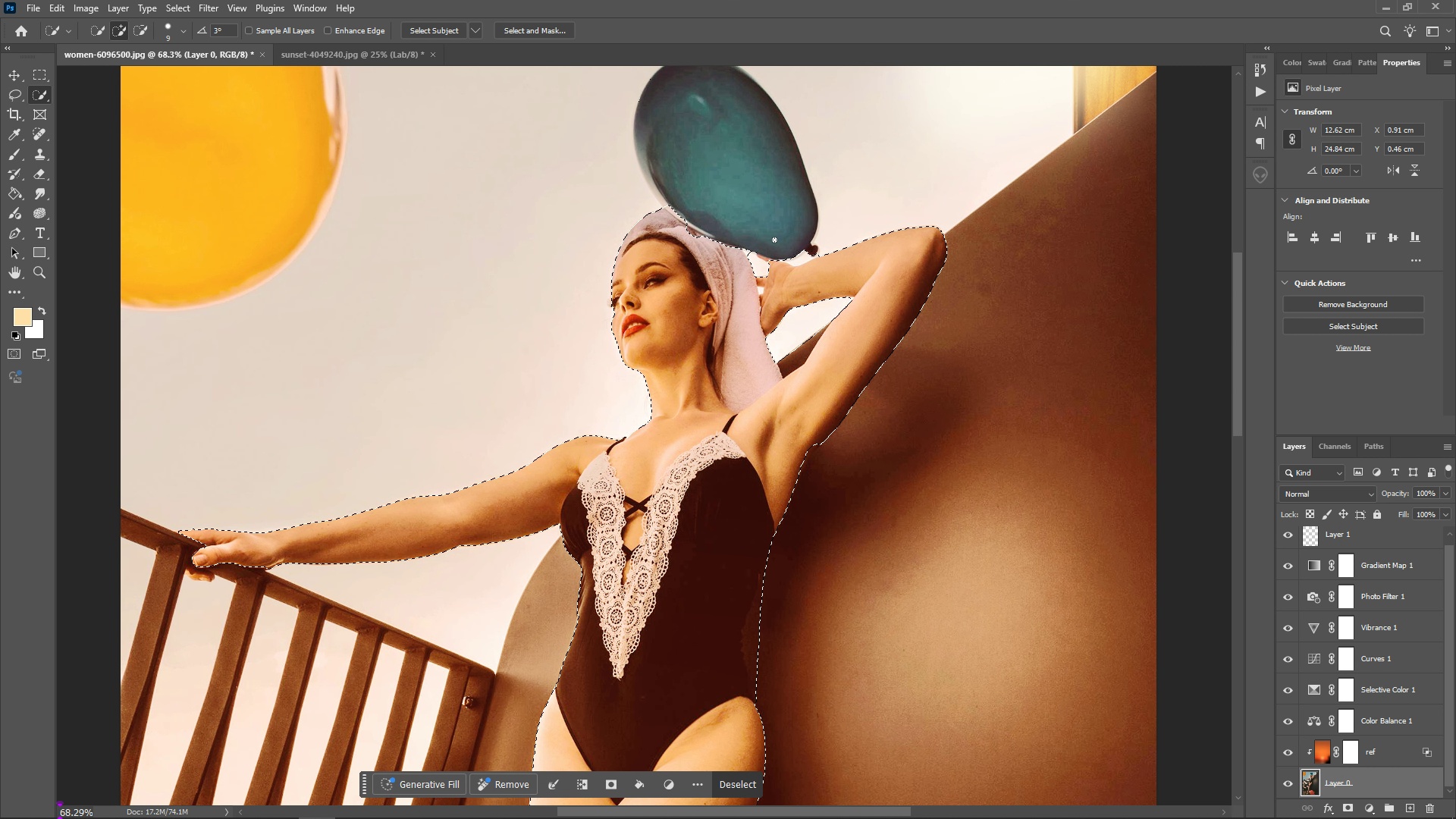 
hold_key(key=AltLeft, duration=0.7)
 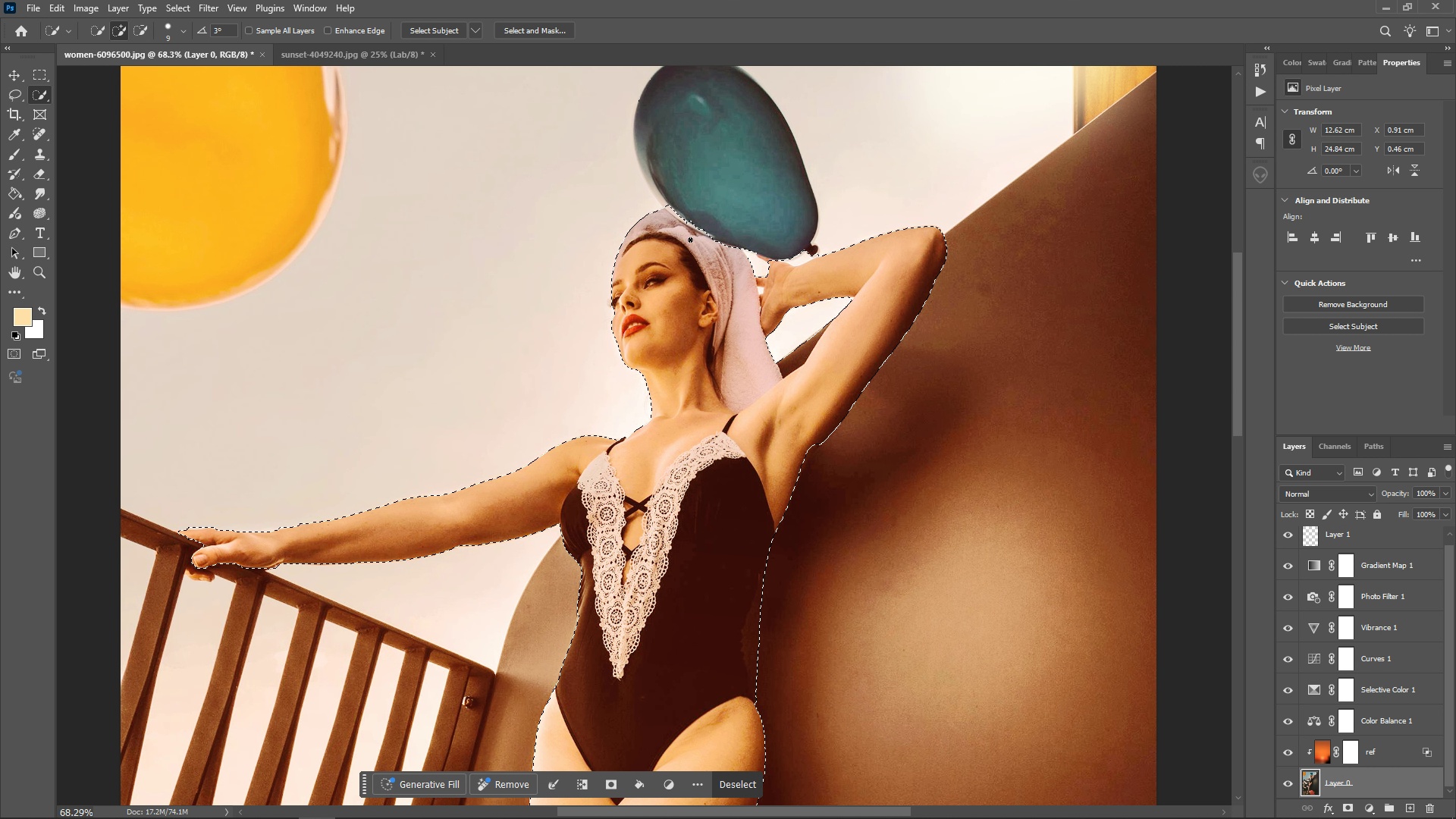 
hold_key(key=AltLeft, duration=1.53)
 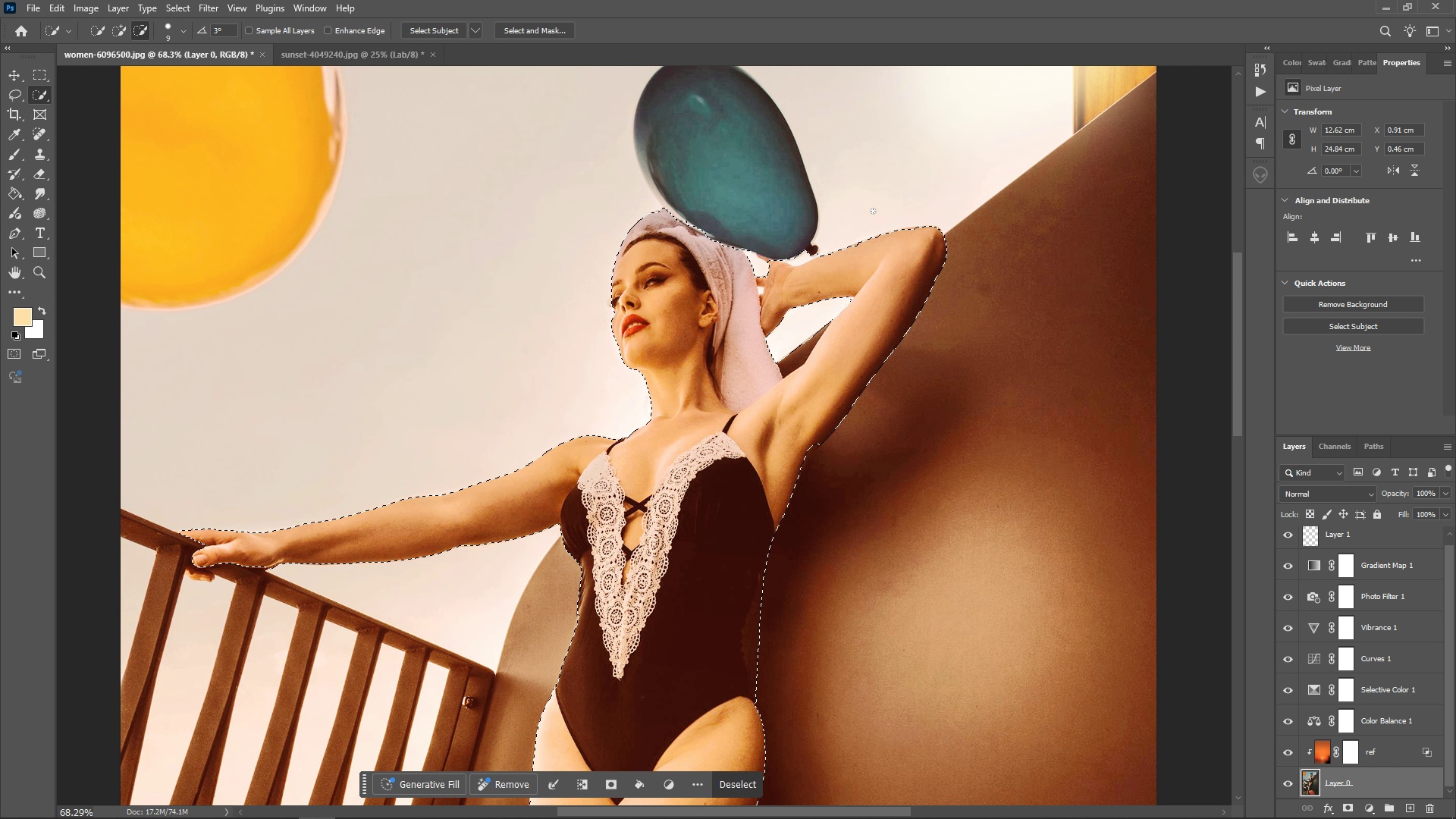 
hold_key(key=AltLeft, duration=0.43)
 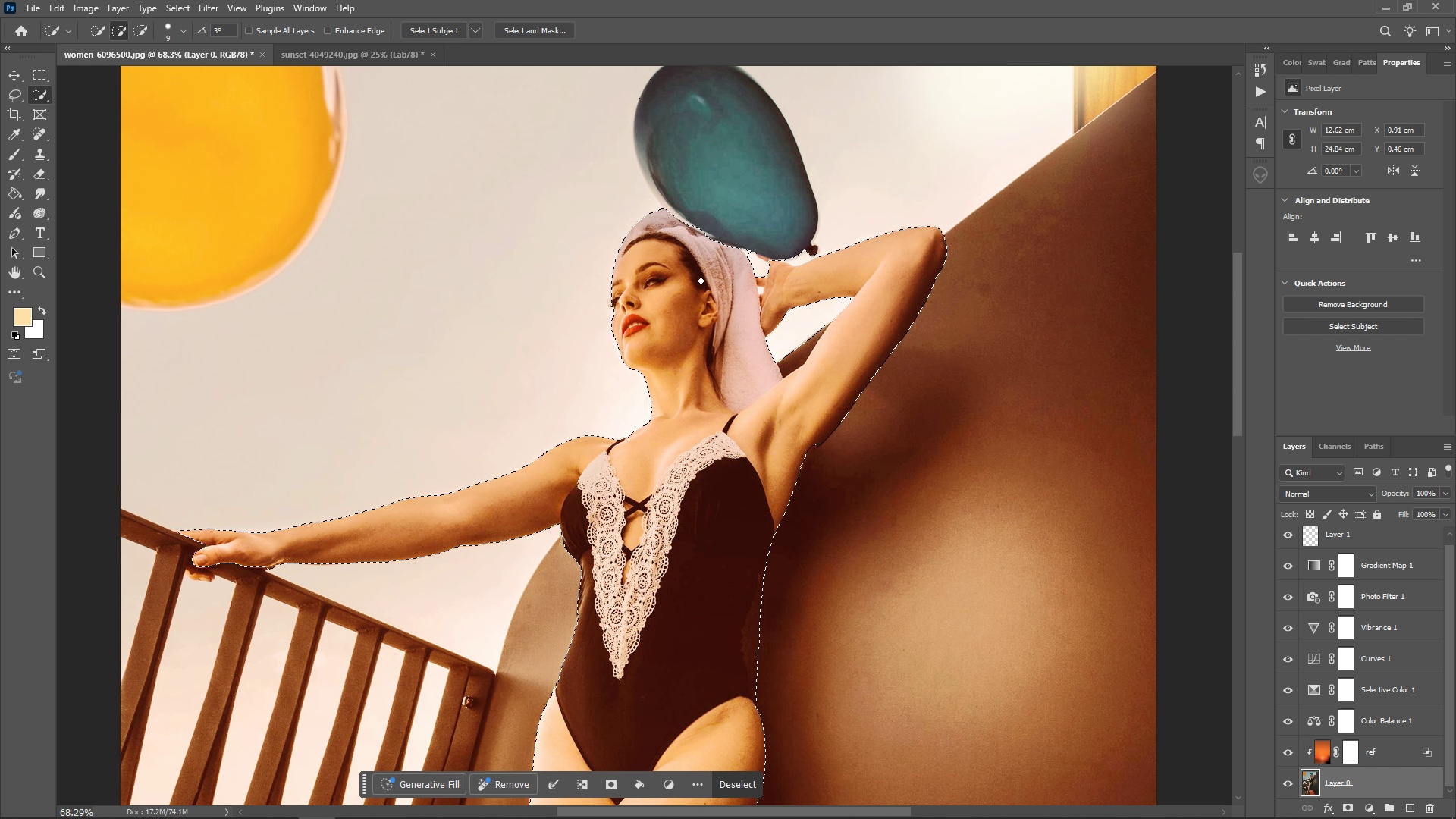 
hold_key(key=AltLeft, duration=1.54)
 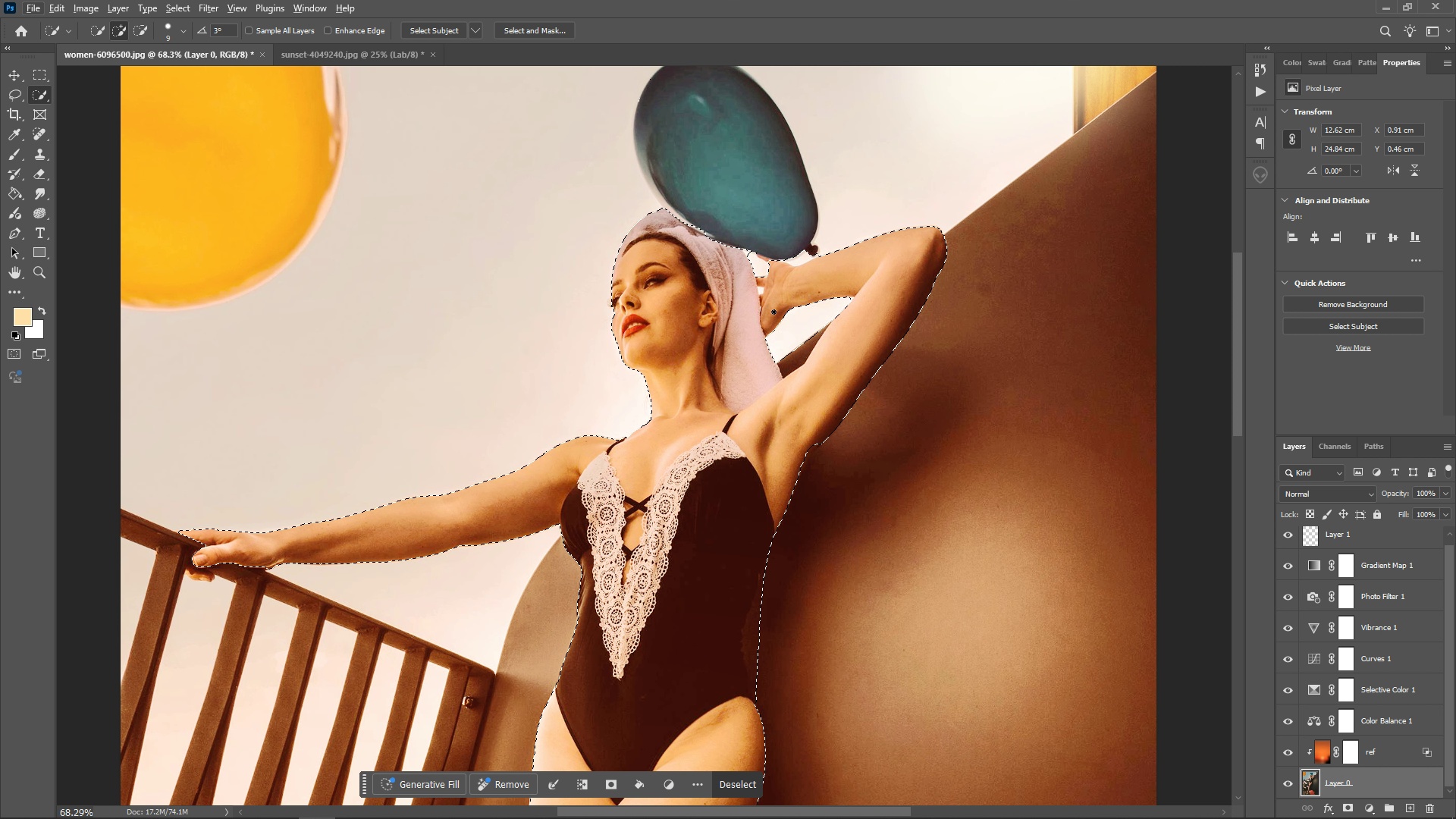 
hold_key(key=AltLeft, duration=0.39)
 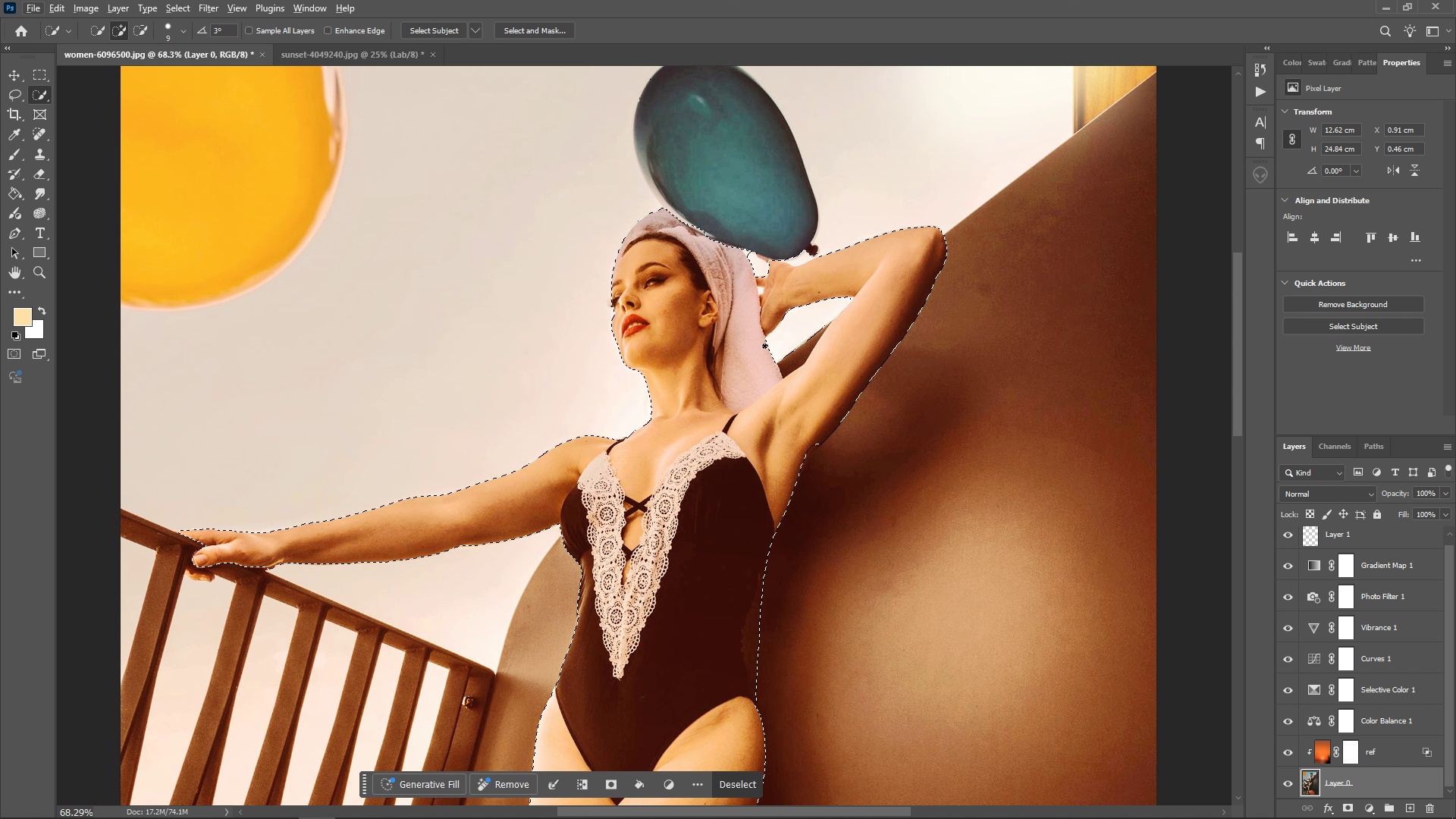 
scroll: coordinate [566, 519], scroll_direction: down, amount: 66.0
 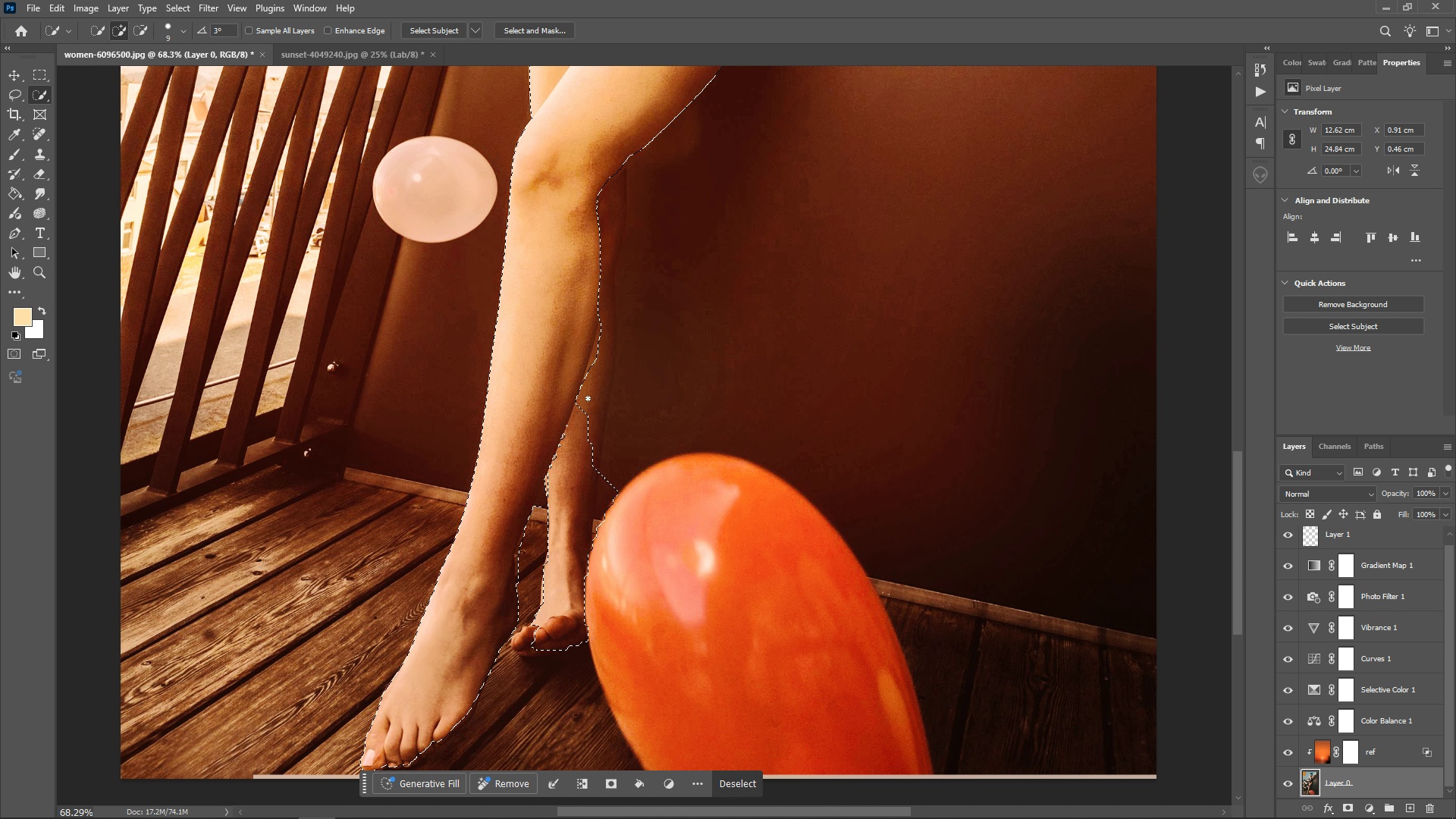 
wait(11.02)
 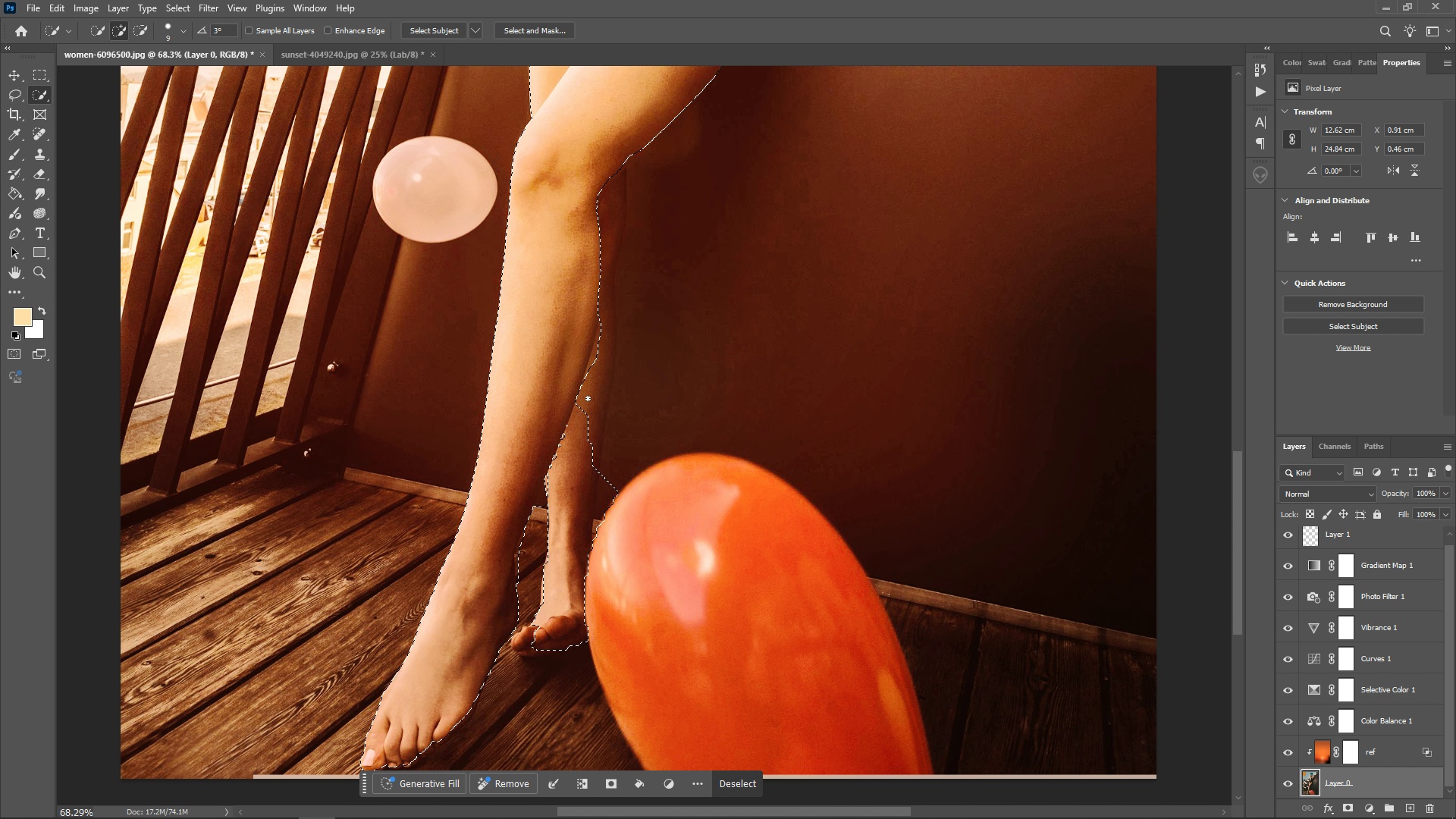 
key(Alt+AltLeft)
 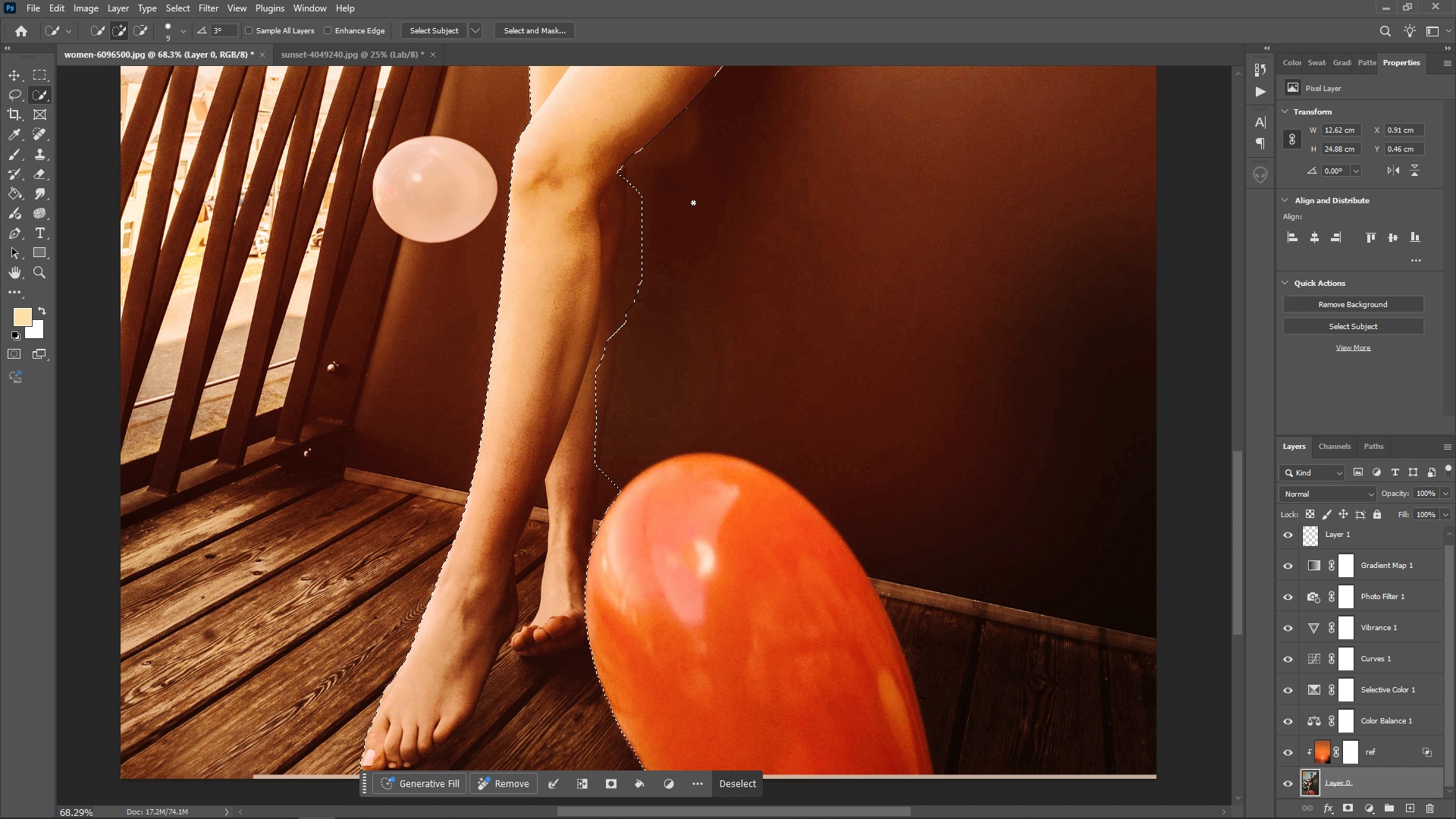 
right_click([693, 202])
 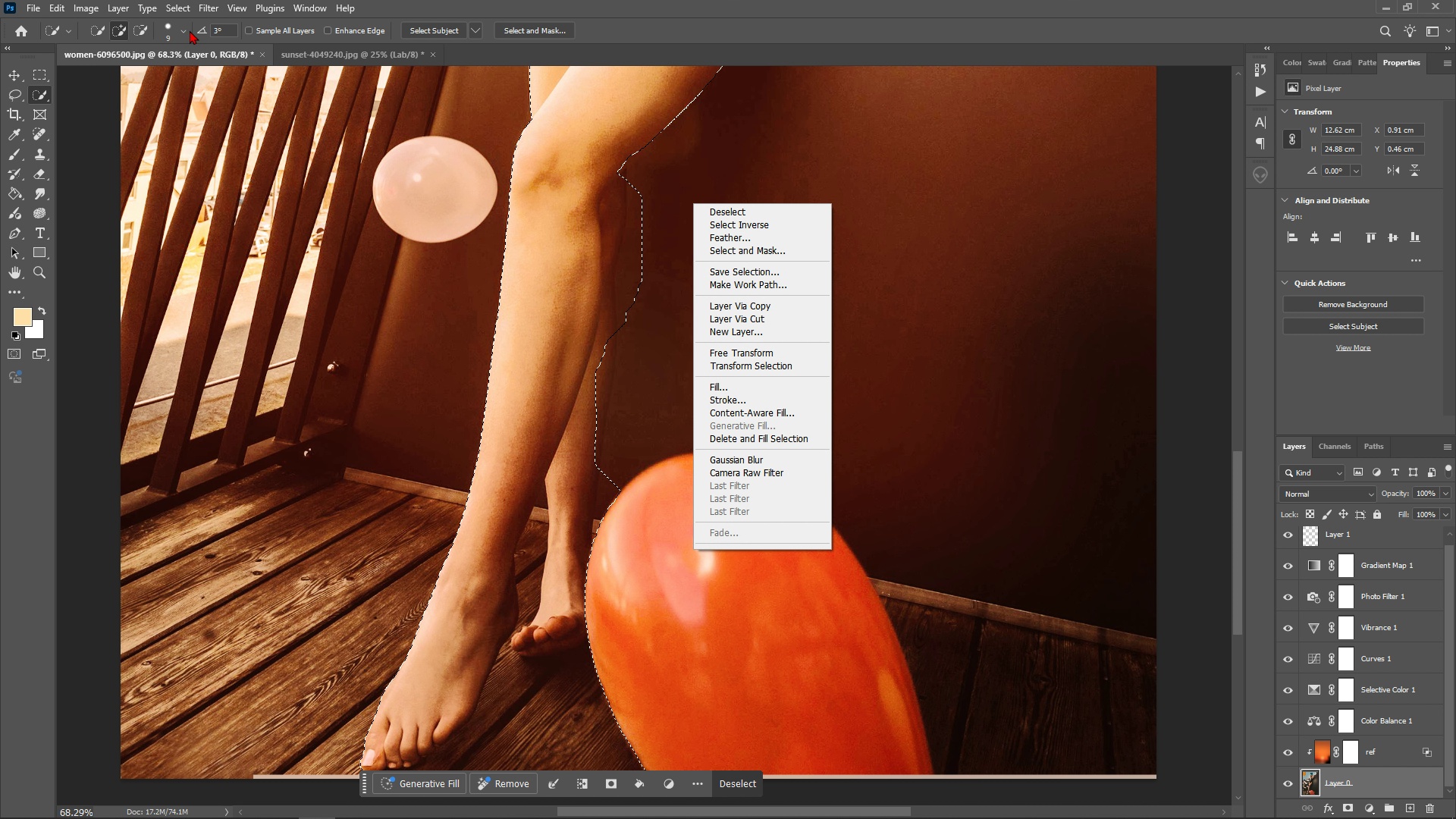 
double_click([183, 27])
 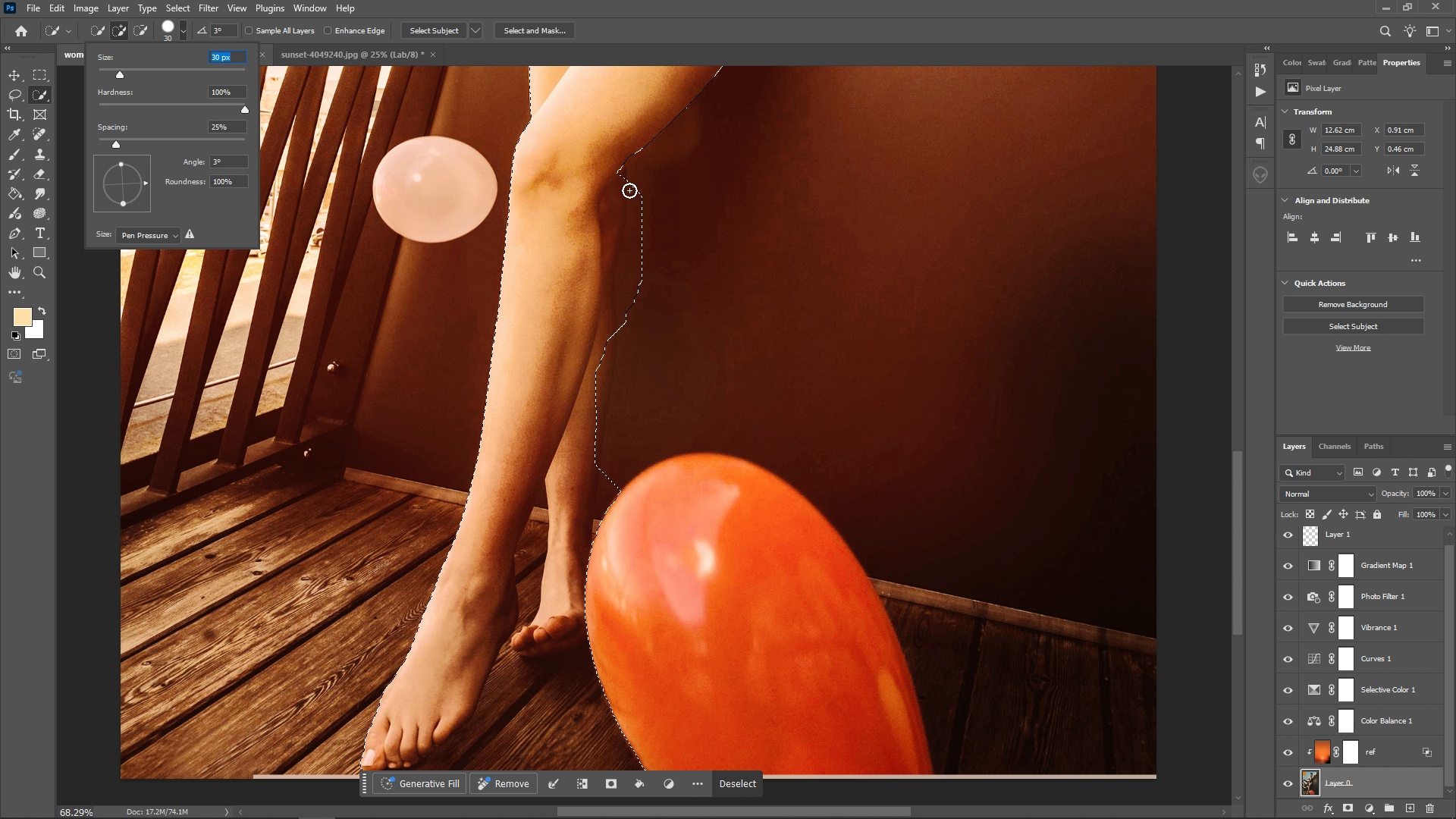 
hold_key(key=AltLeft, duration=1.5)
 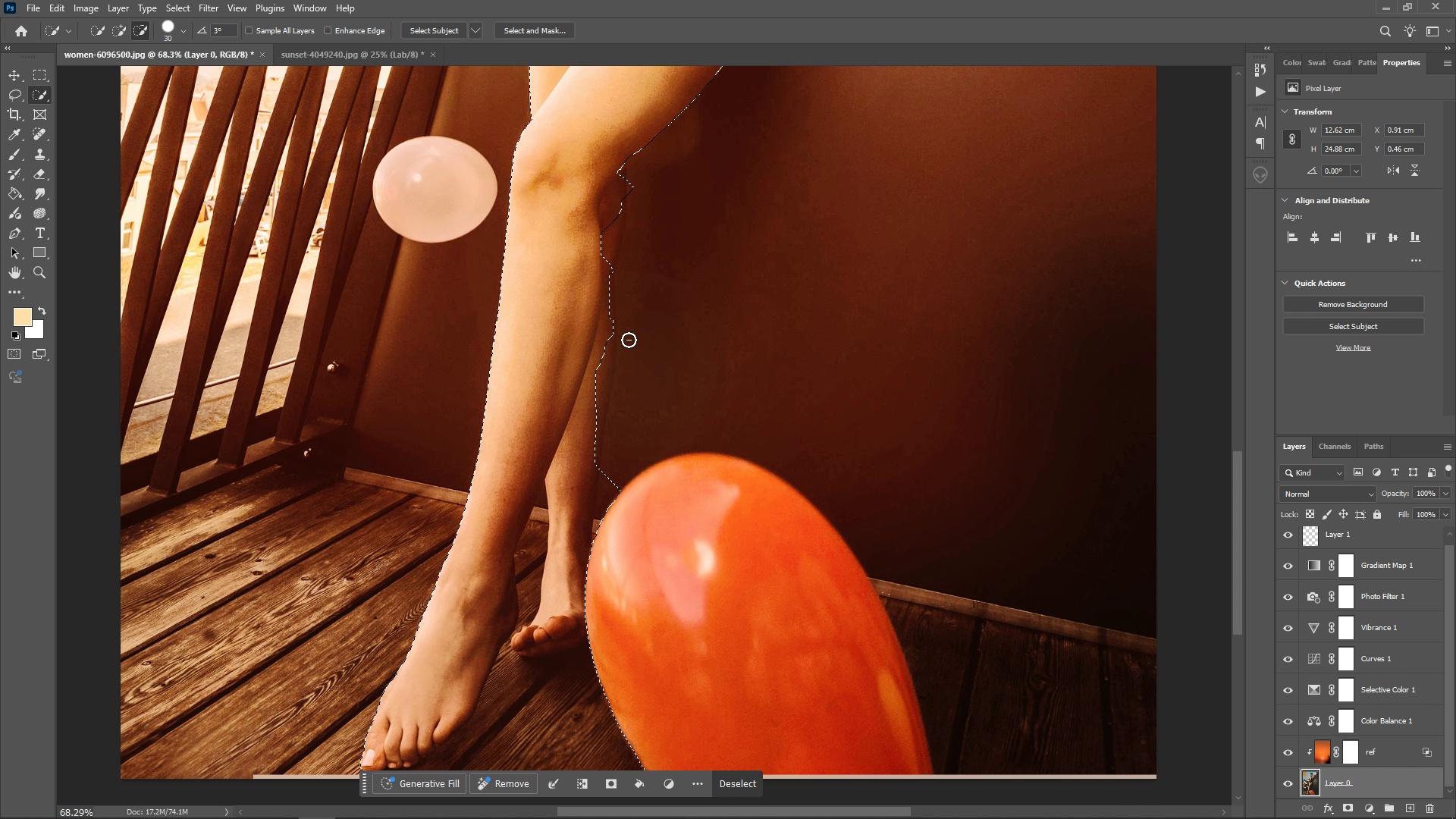 
hold_key(key=AltLeft, duration=0.65)
 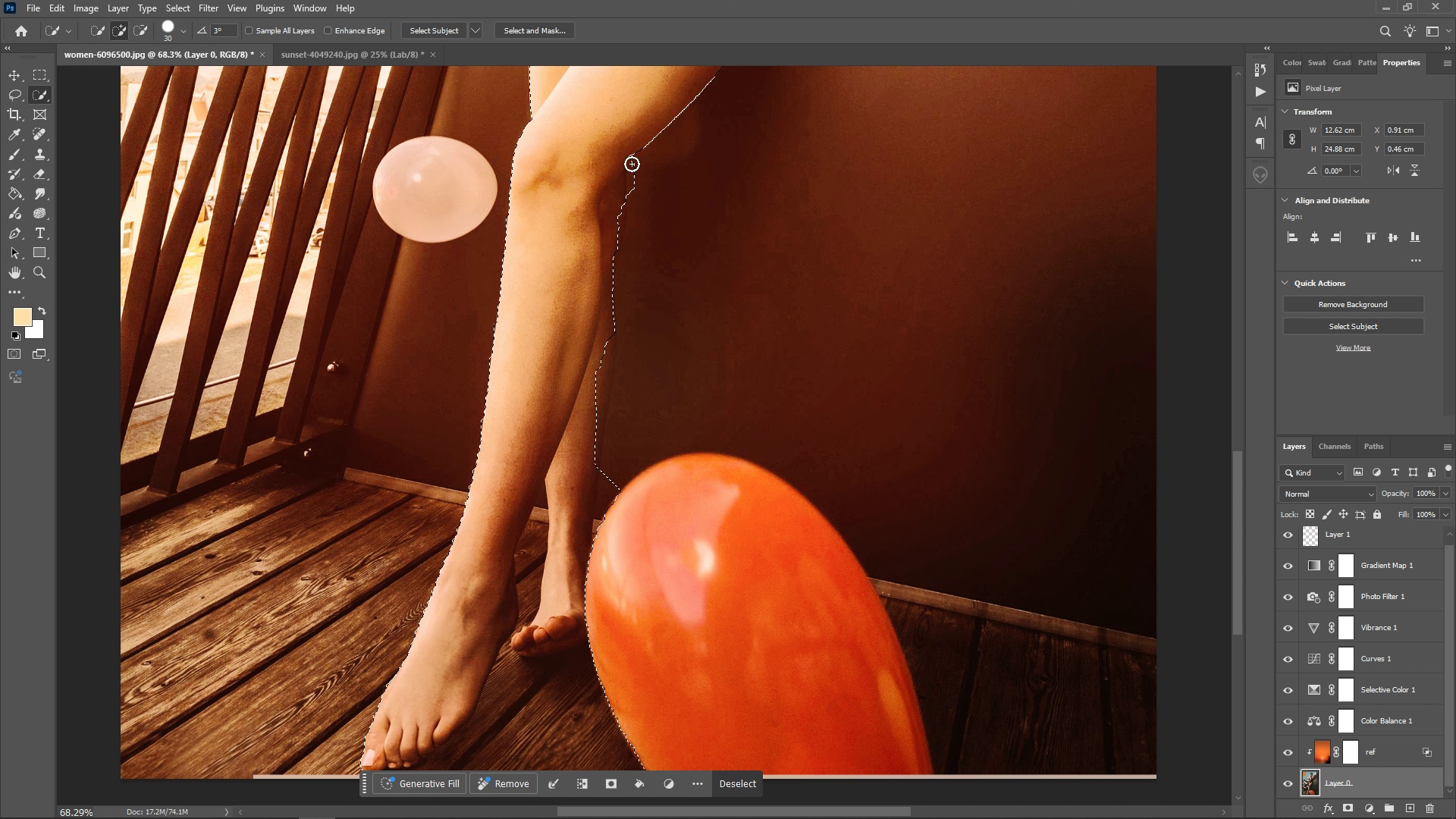 
scroll: coordinate [661, 284], scroll_direction: up, amount: 7.0
 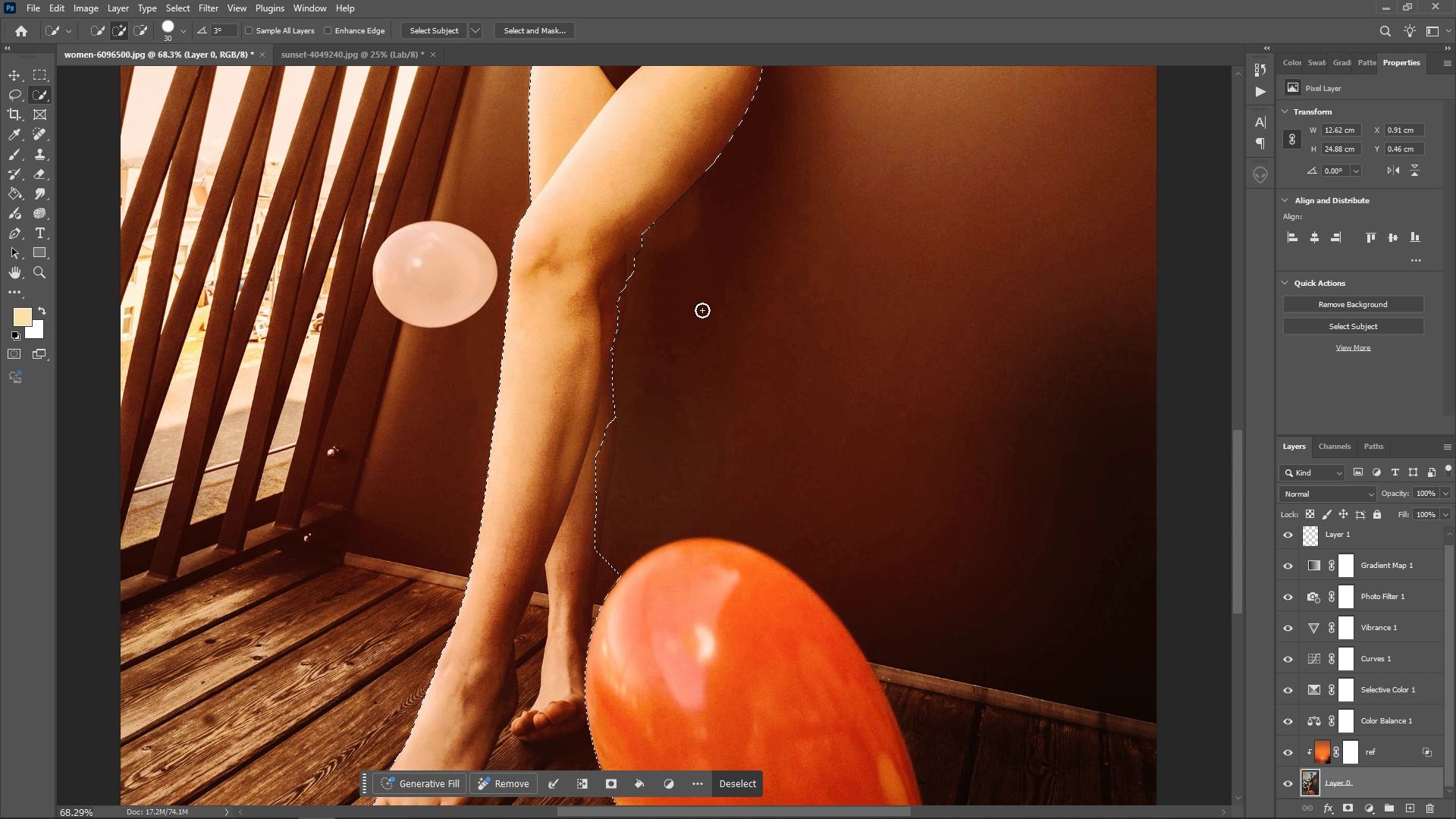 
hold_key(key=AltLeft, duration=1.5)
 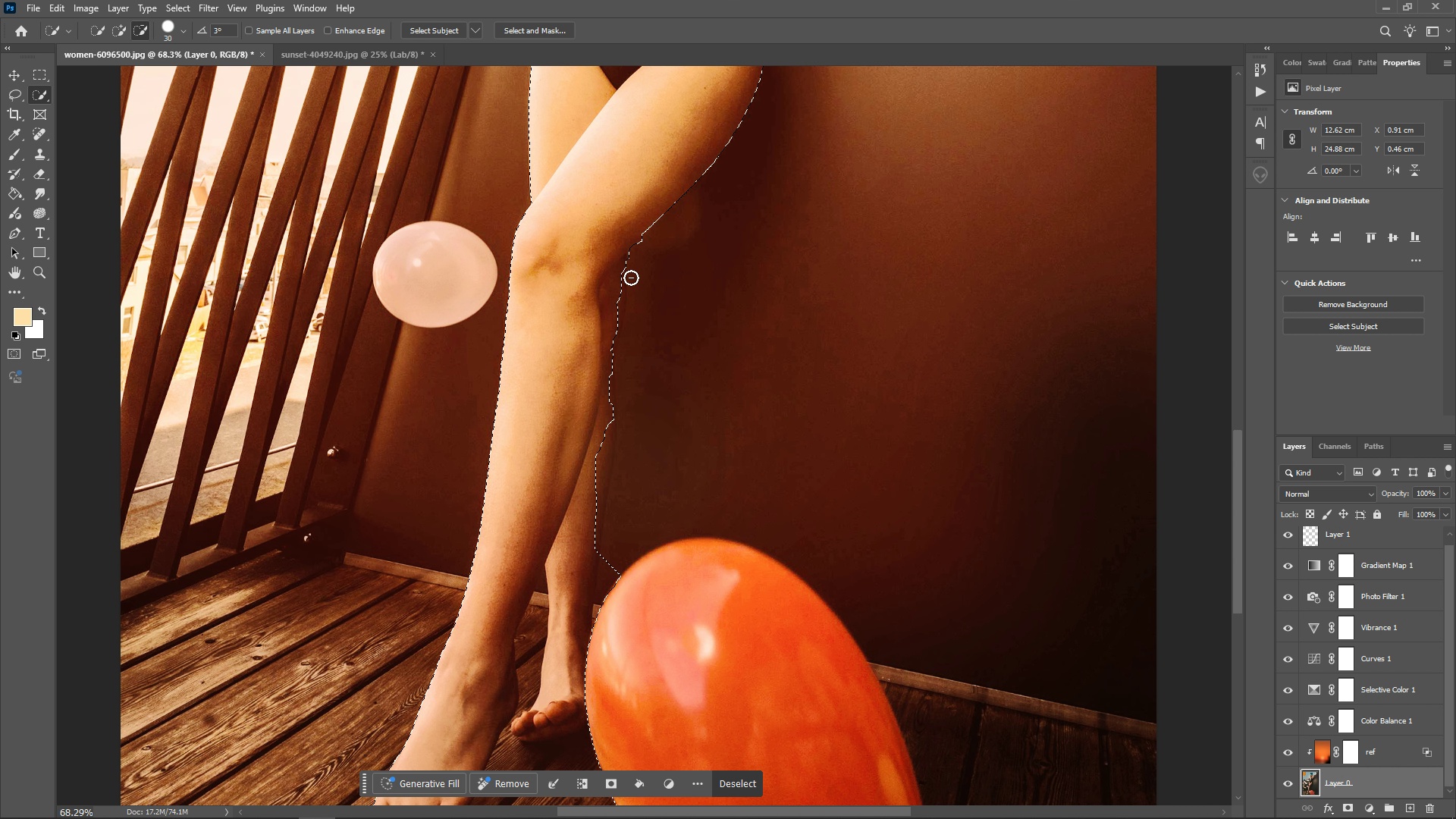 
hold_key(key=AltLeft, duration=1.09)
 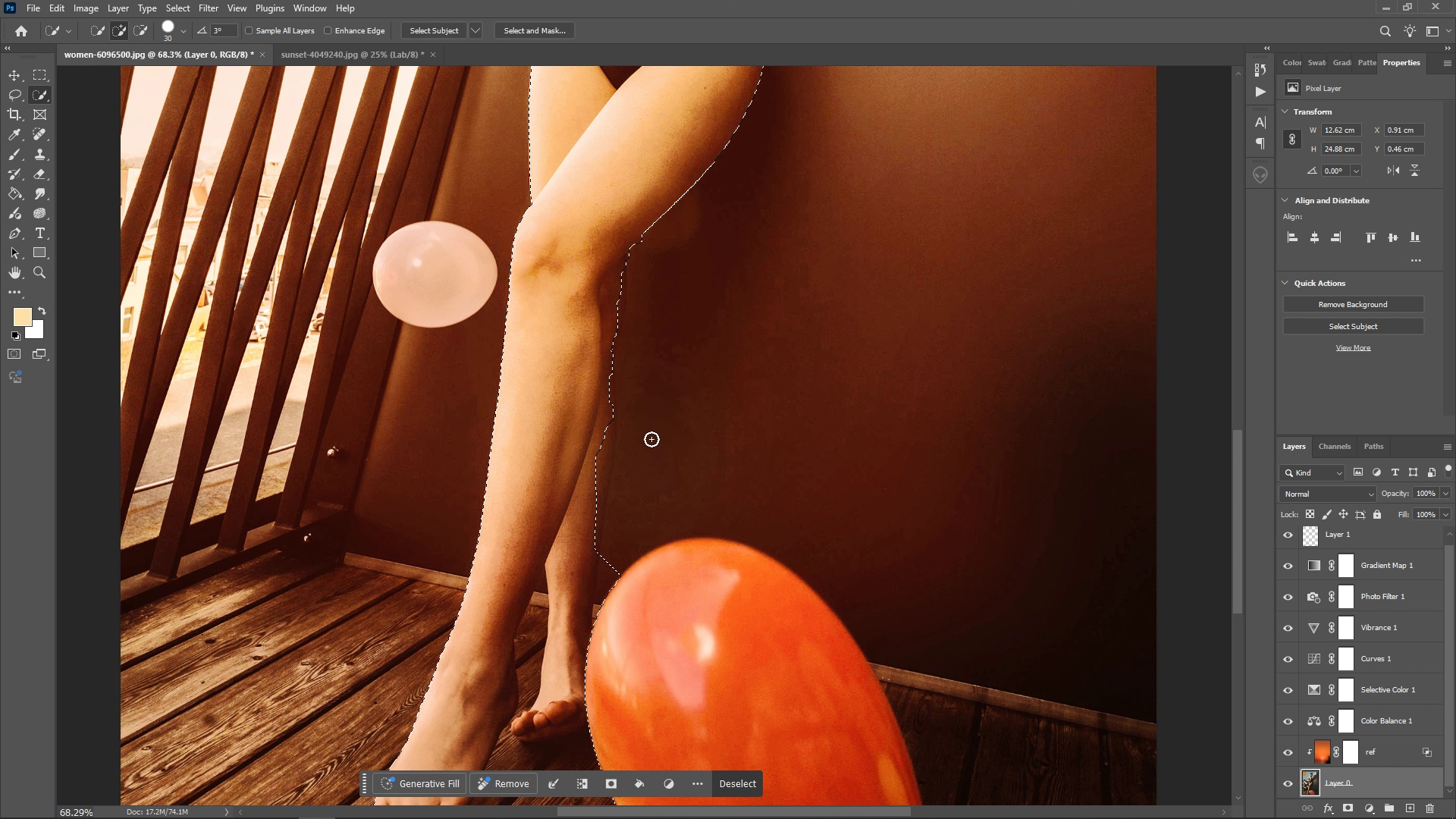 
scroll: coordinate [652, 445], scroll_direction: down, amount: 12.0
 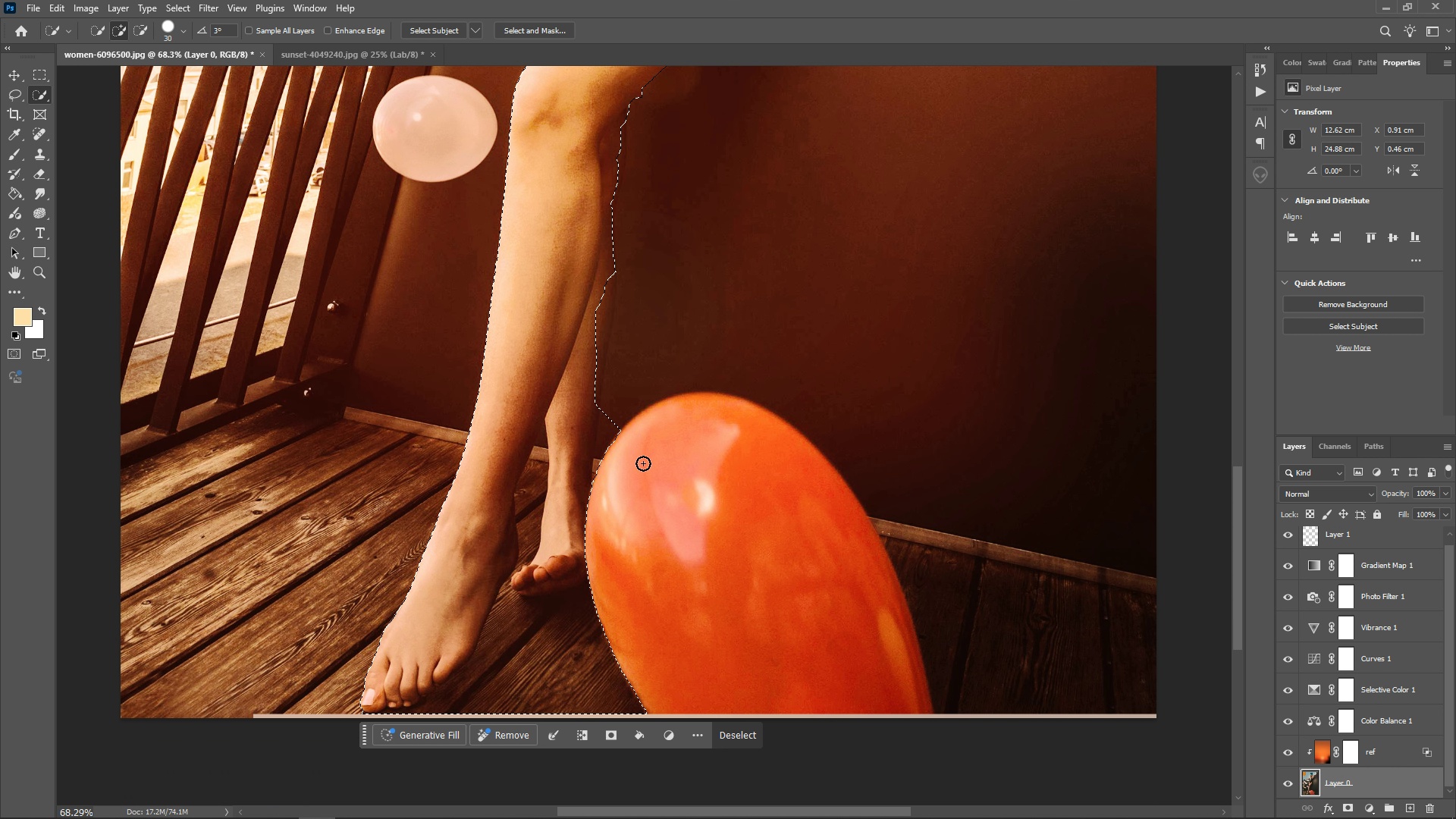 
hold_key(key=AltLeft, duration=1.51)
 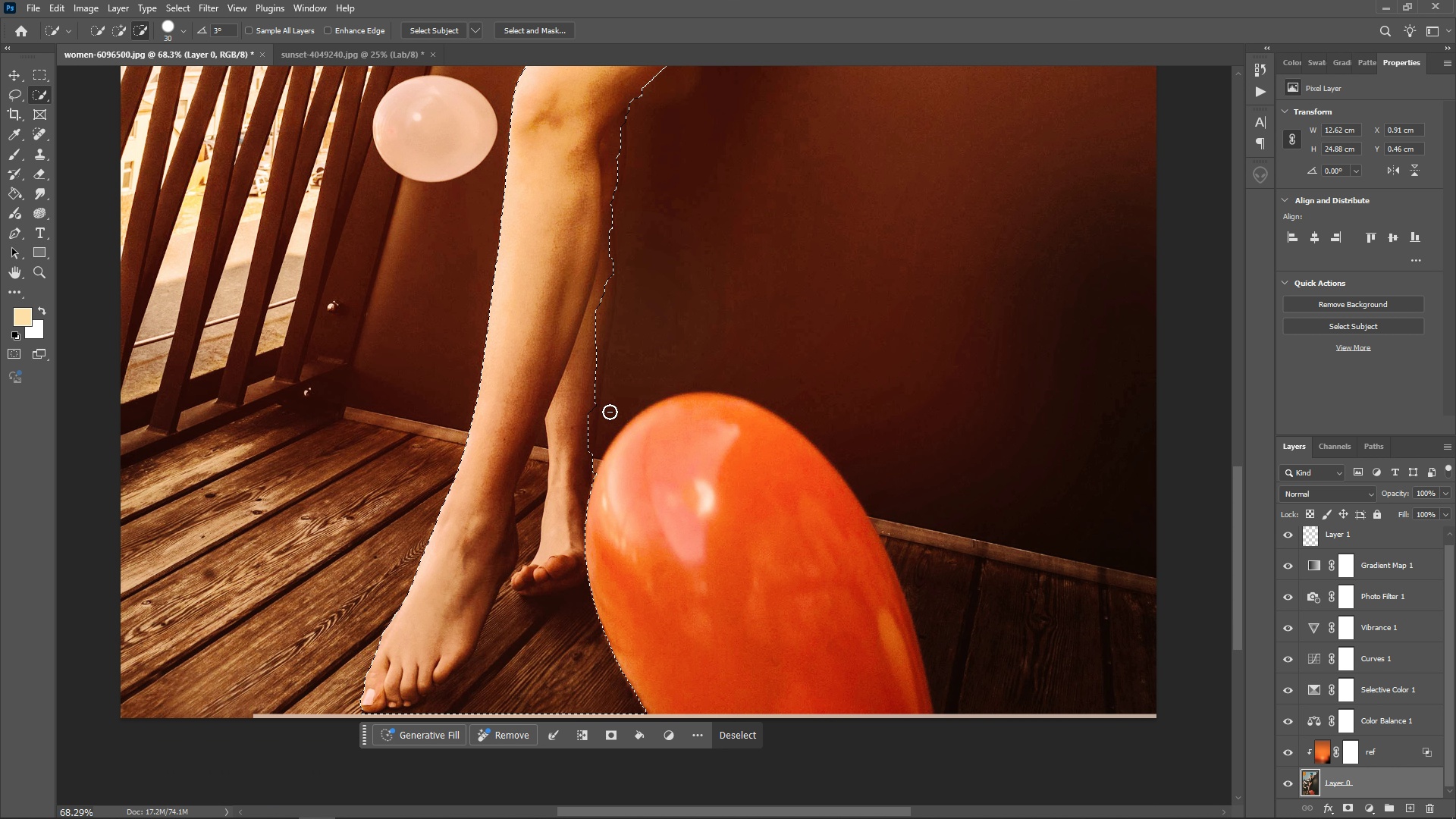 
hold_key(key=AltLeft, duration=1.08)
 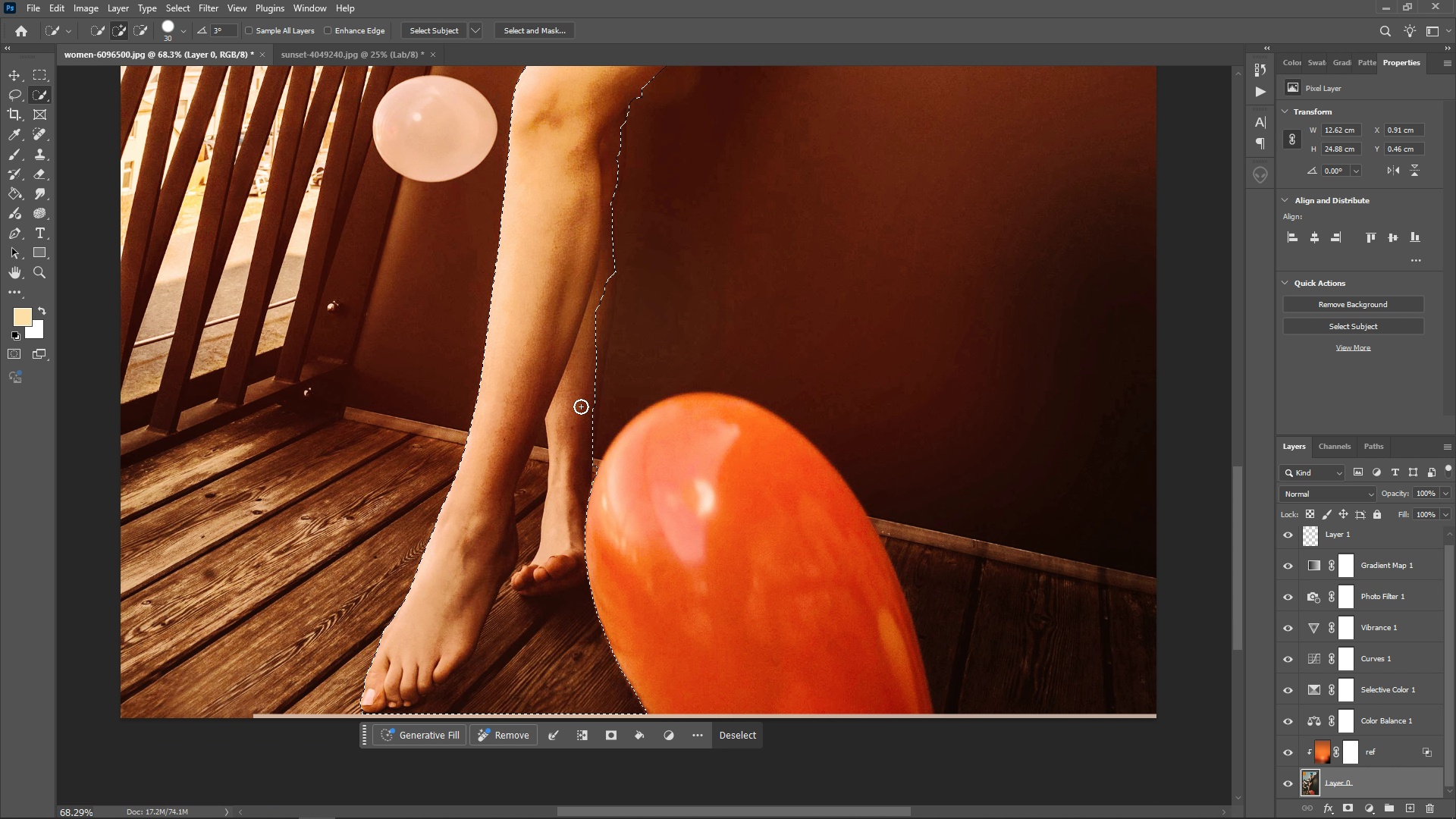 
hold_key(key=AltLeft, duration=0.81)
scroll: coordinate [574, 343], scroll_direction: up, amount: 10.0
 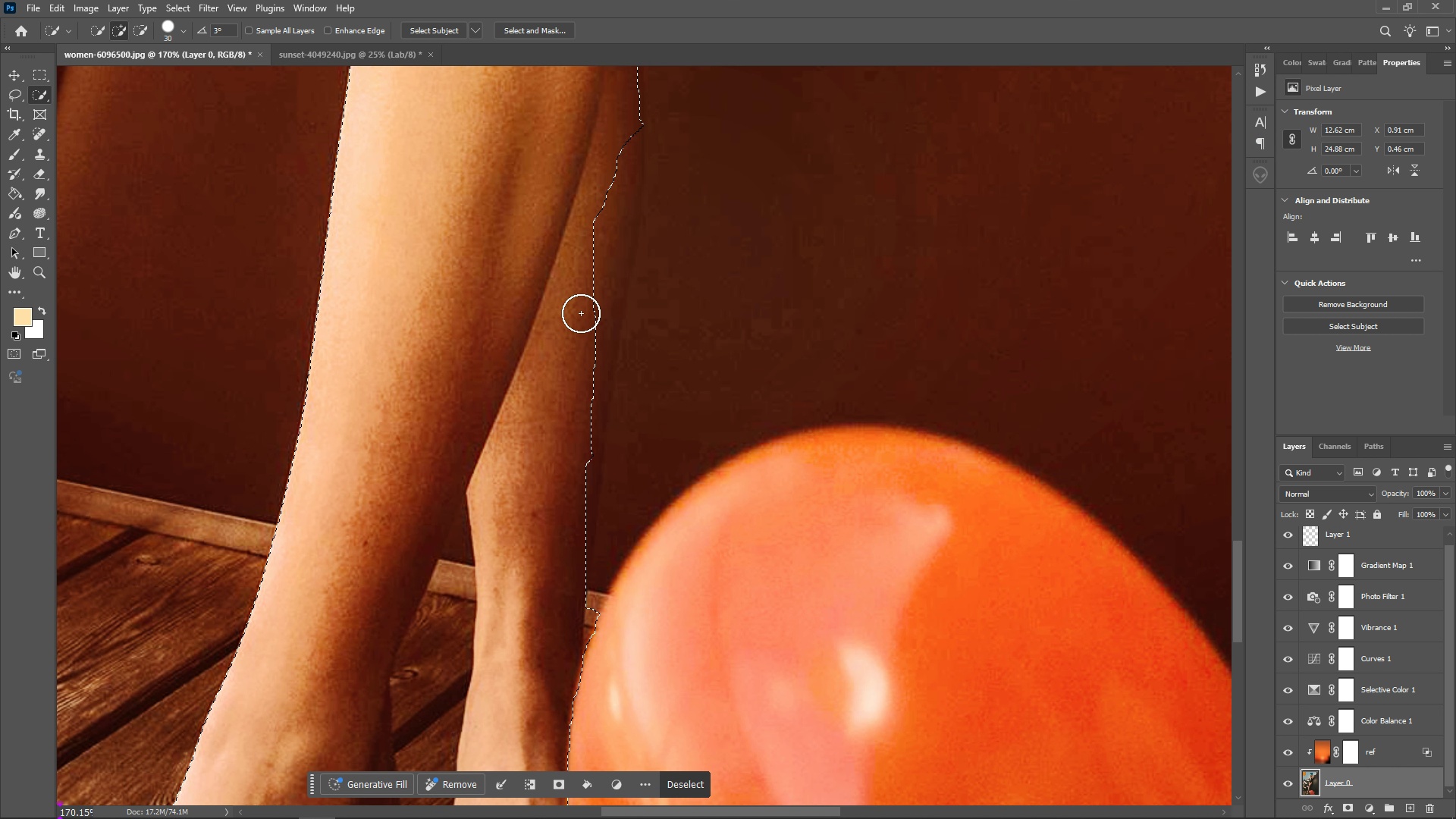 
hold_key(key=AltLeft, duration=3.97)
 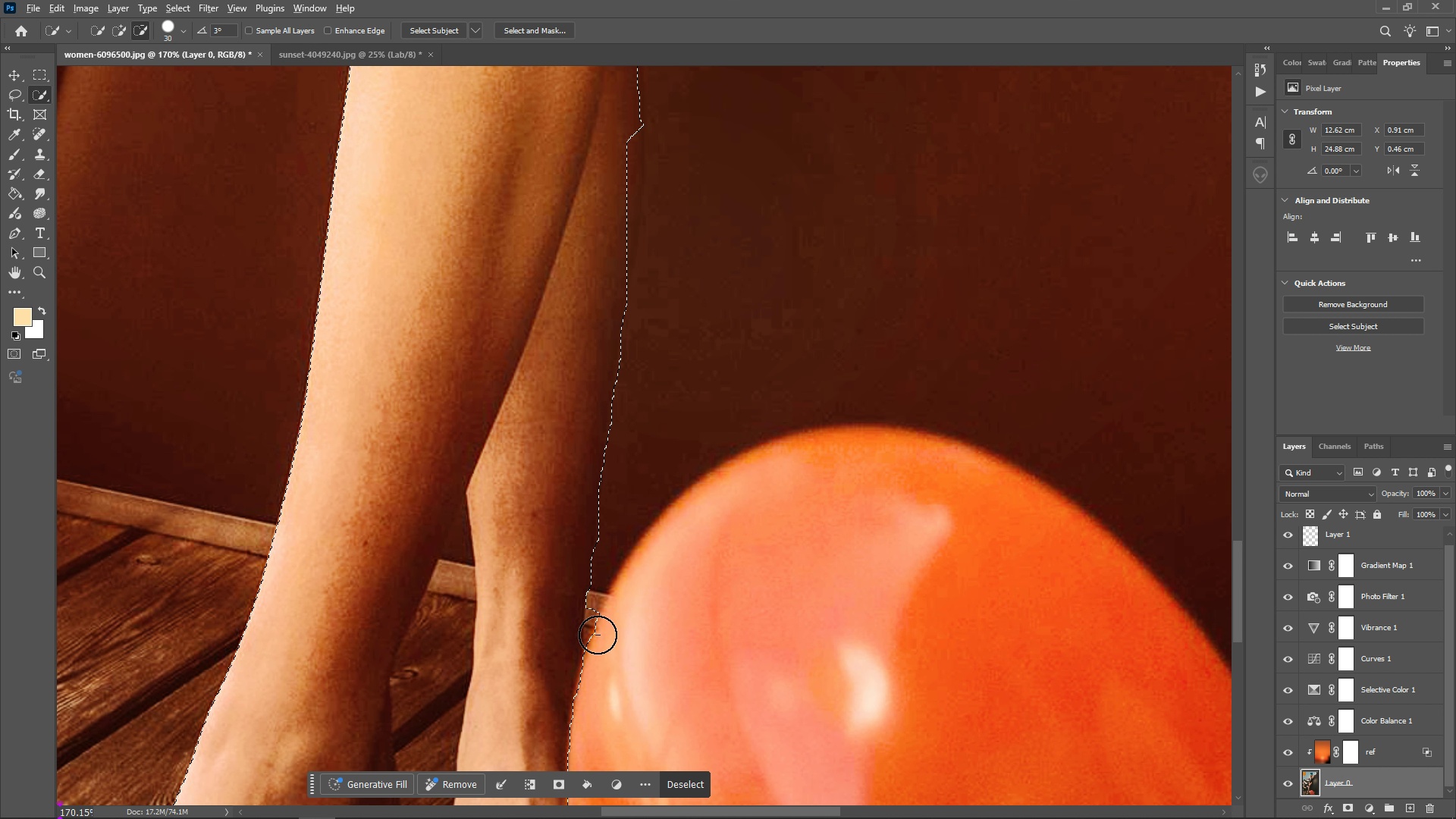 
hold_key(key=AltLeft, duration=1.51)
 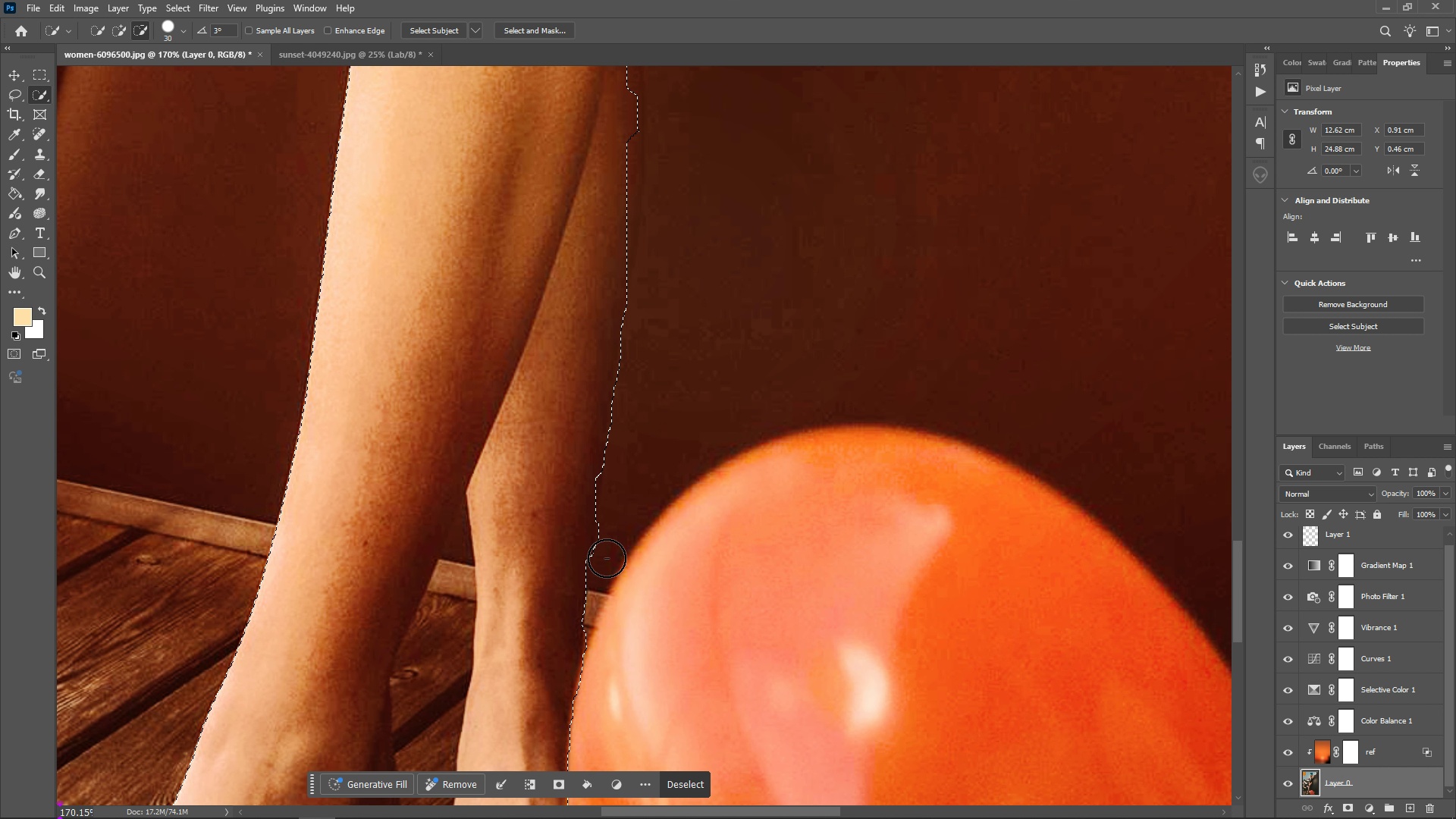 
hold_key(key=AltLeft, duration=0.89)
 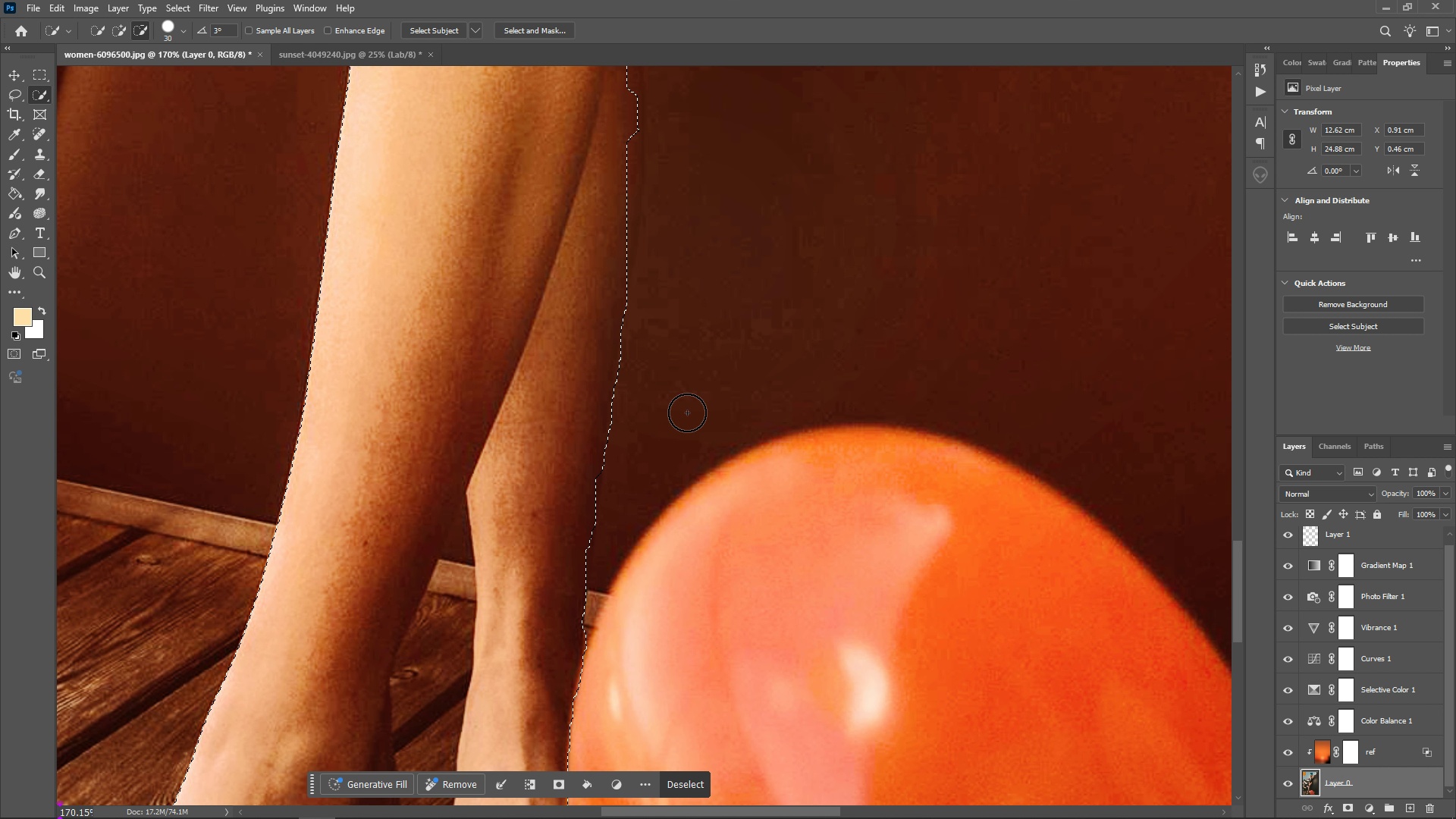 
scroll: coordinate [682, 361], scroll_direction: up, amount: 13.0
 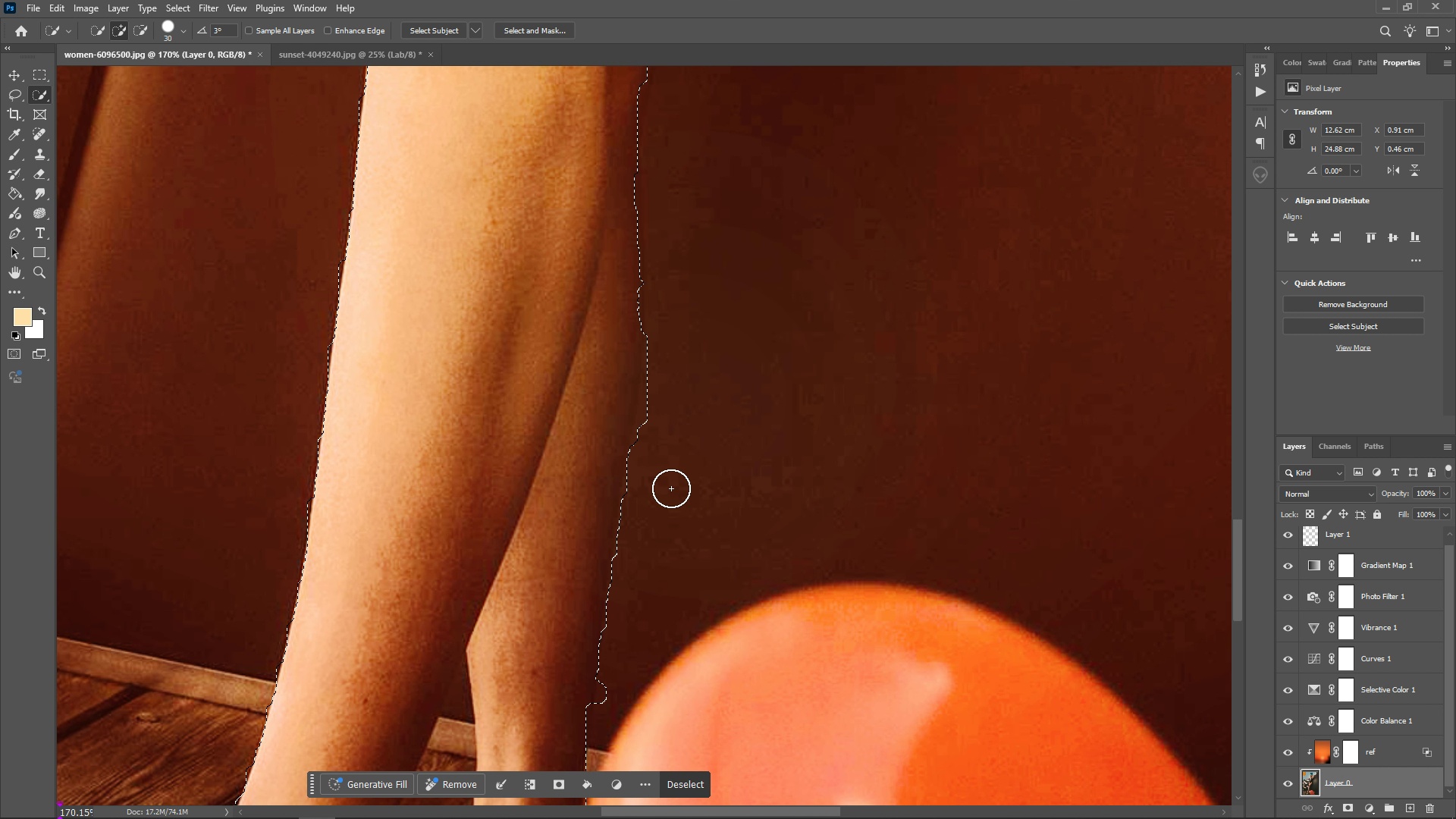 
hold_key(key=AltLeft, duration=1.53)
scroll: coordinate [714, 455], scroll_direction: down, amount: 16.0
 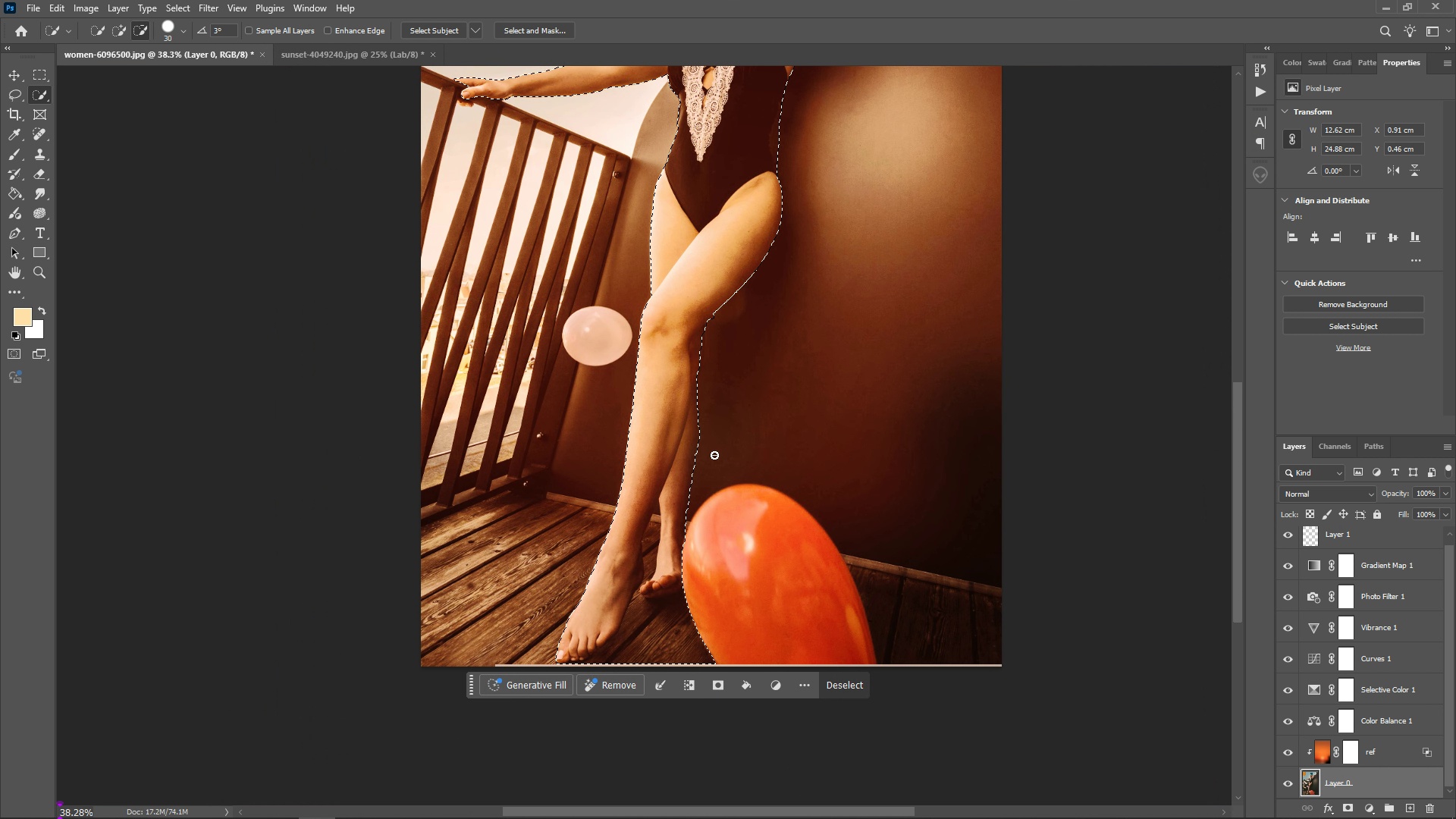 
hold_key(key=AltLeft, duration=1.52)
scroll: coordinate [733, 642], scroll_direction: up, amount: 6.0
 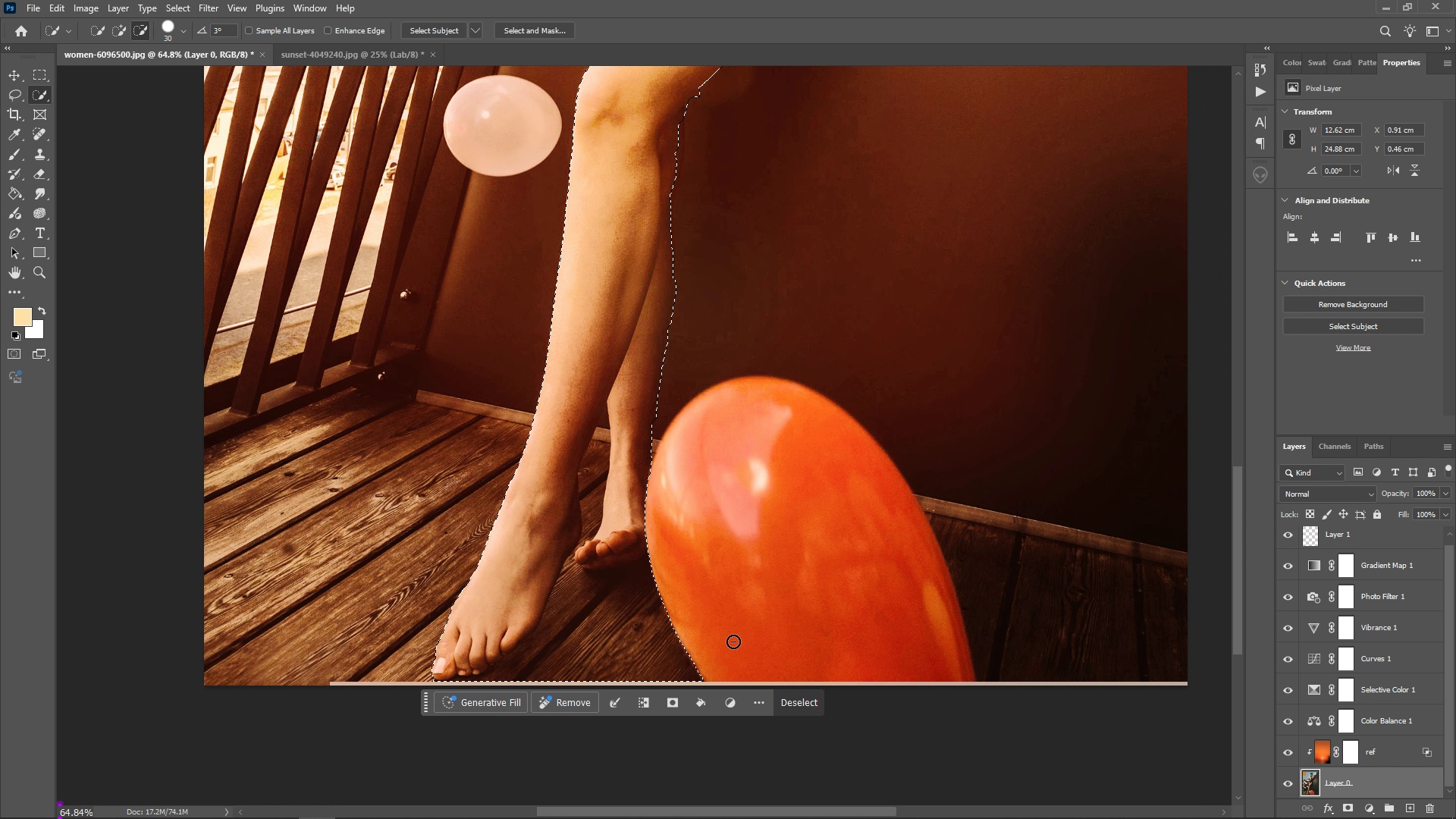 
hold_key(key=AltLeft, duration=1.52)
 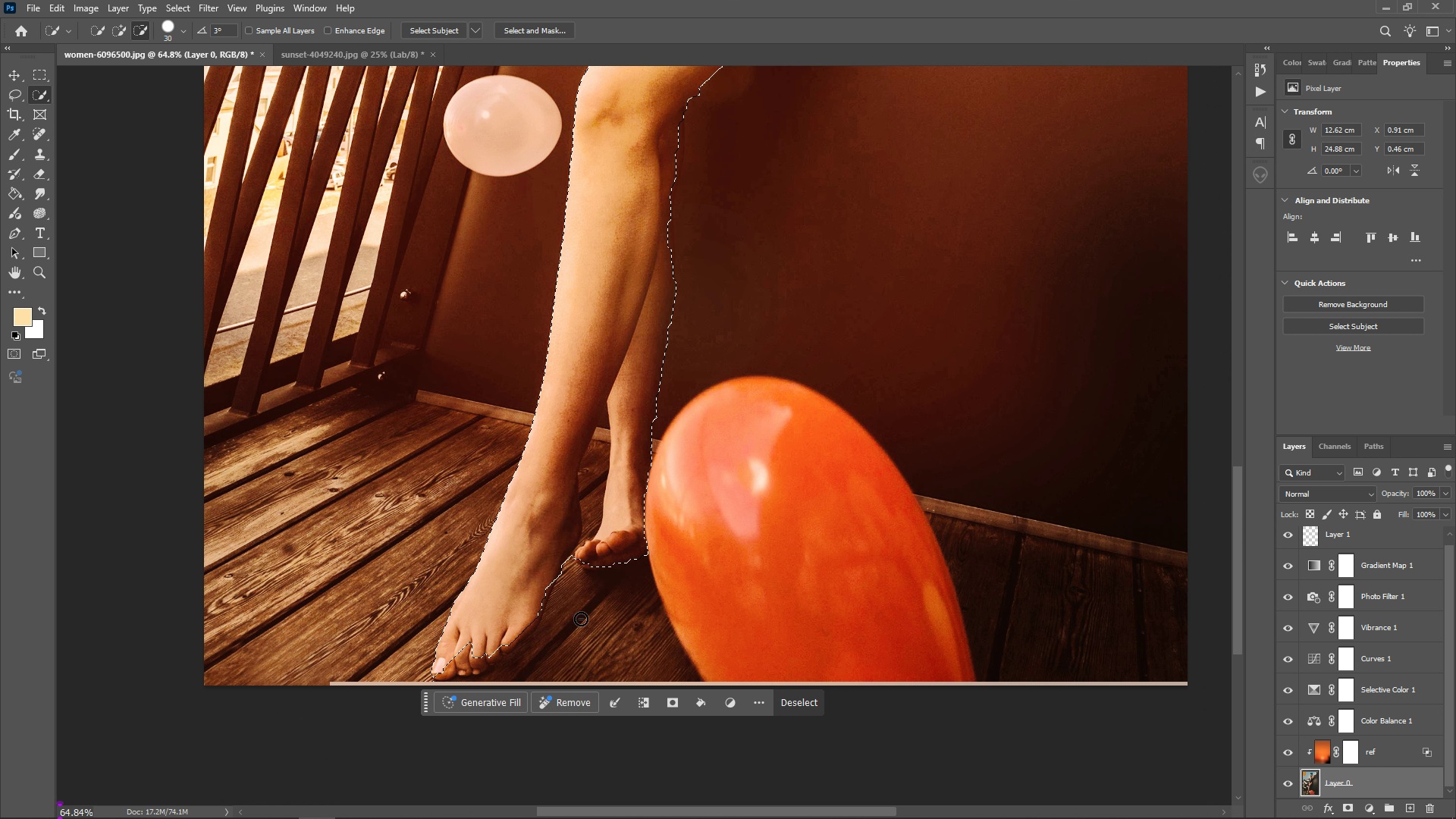 
hold_key(key=AltLeft, duration=0.79)
 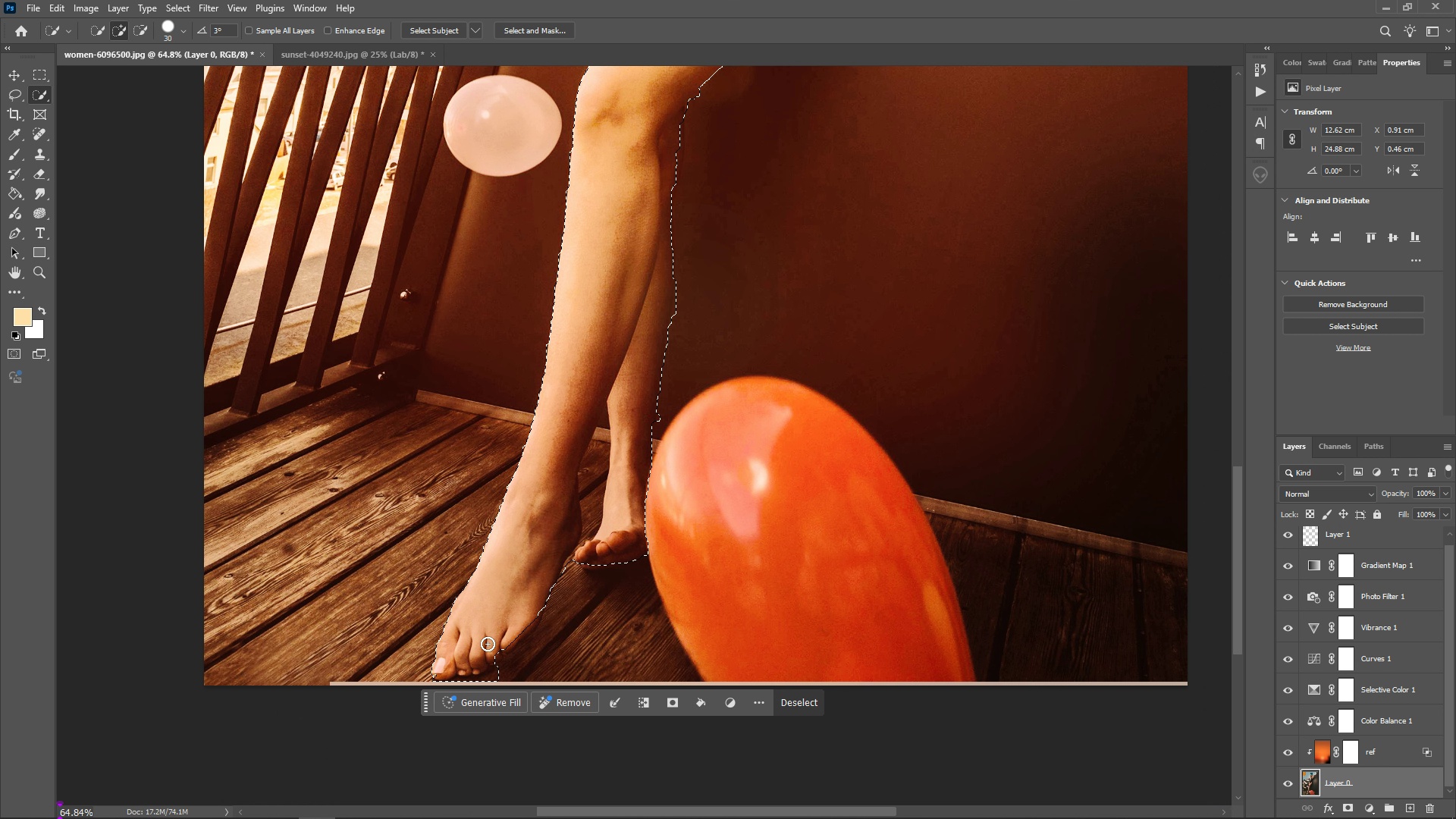 
wait(6.45)
 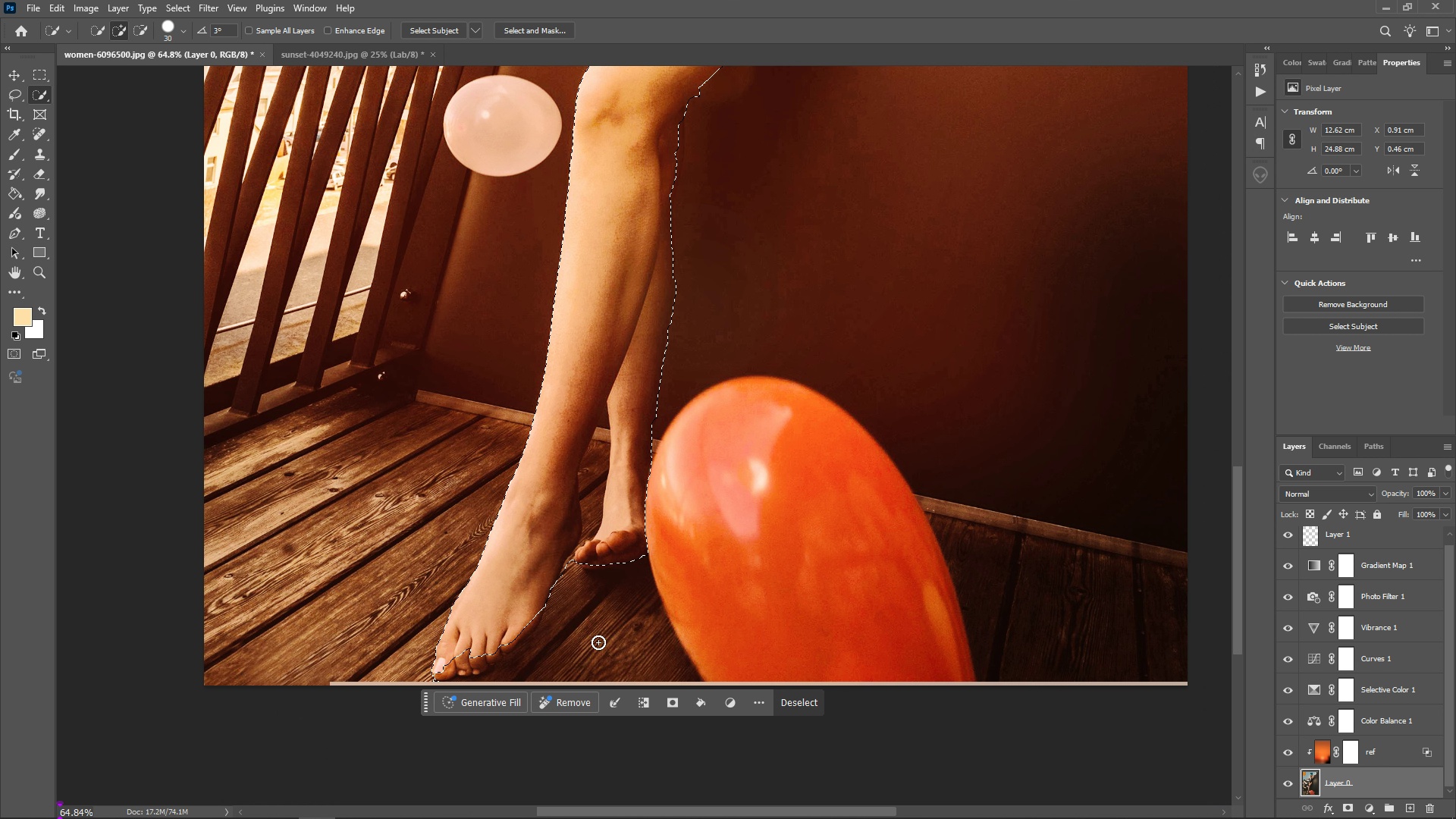 
hold_key(key=AltLeft, duration=1.53)
 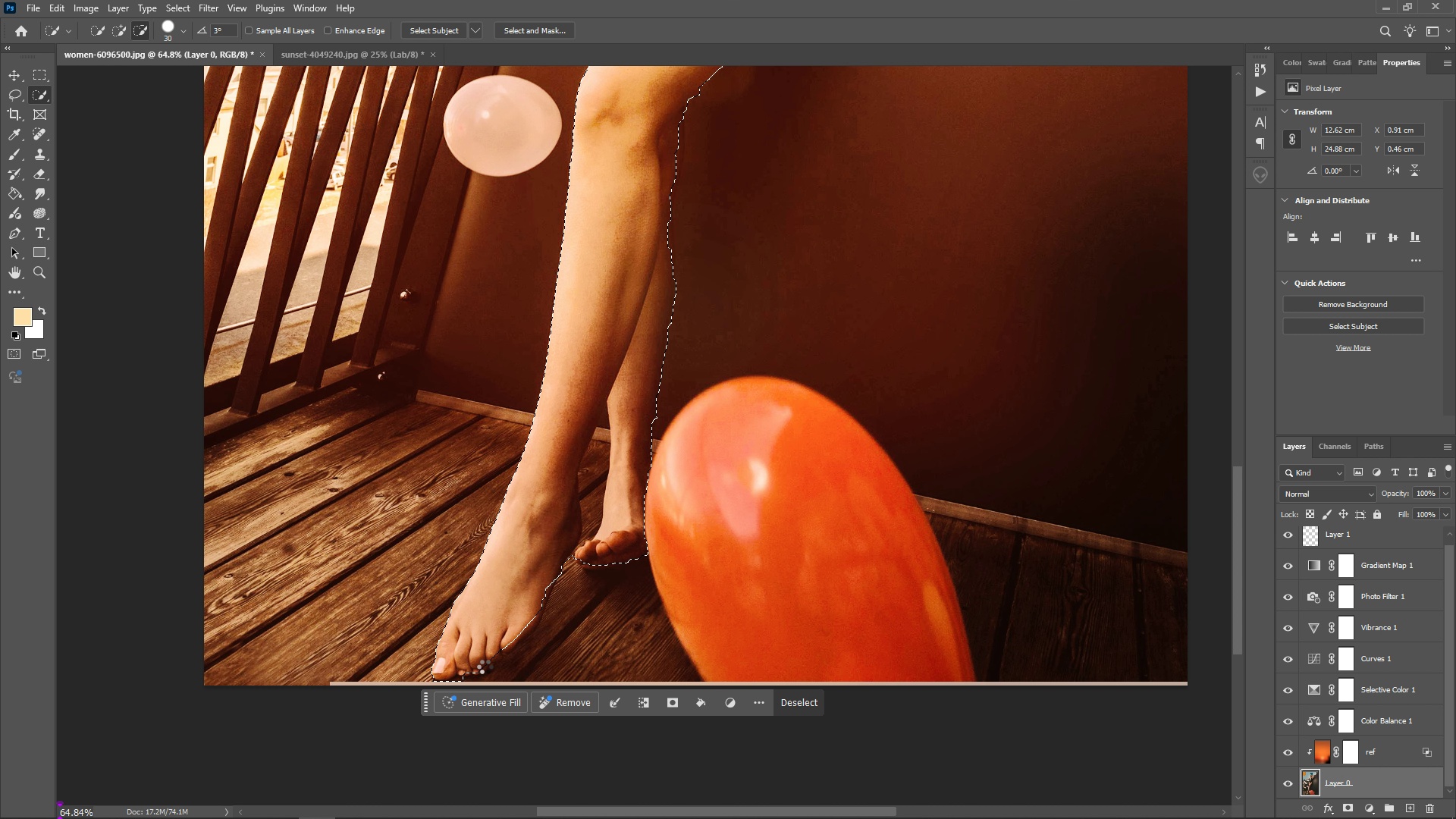 
key(Alt+AltLeft)
 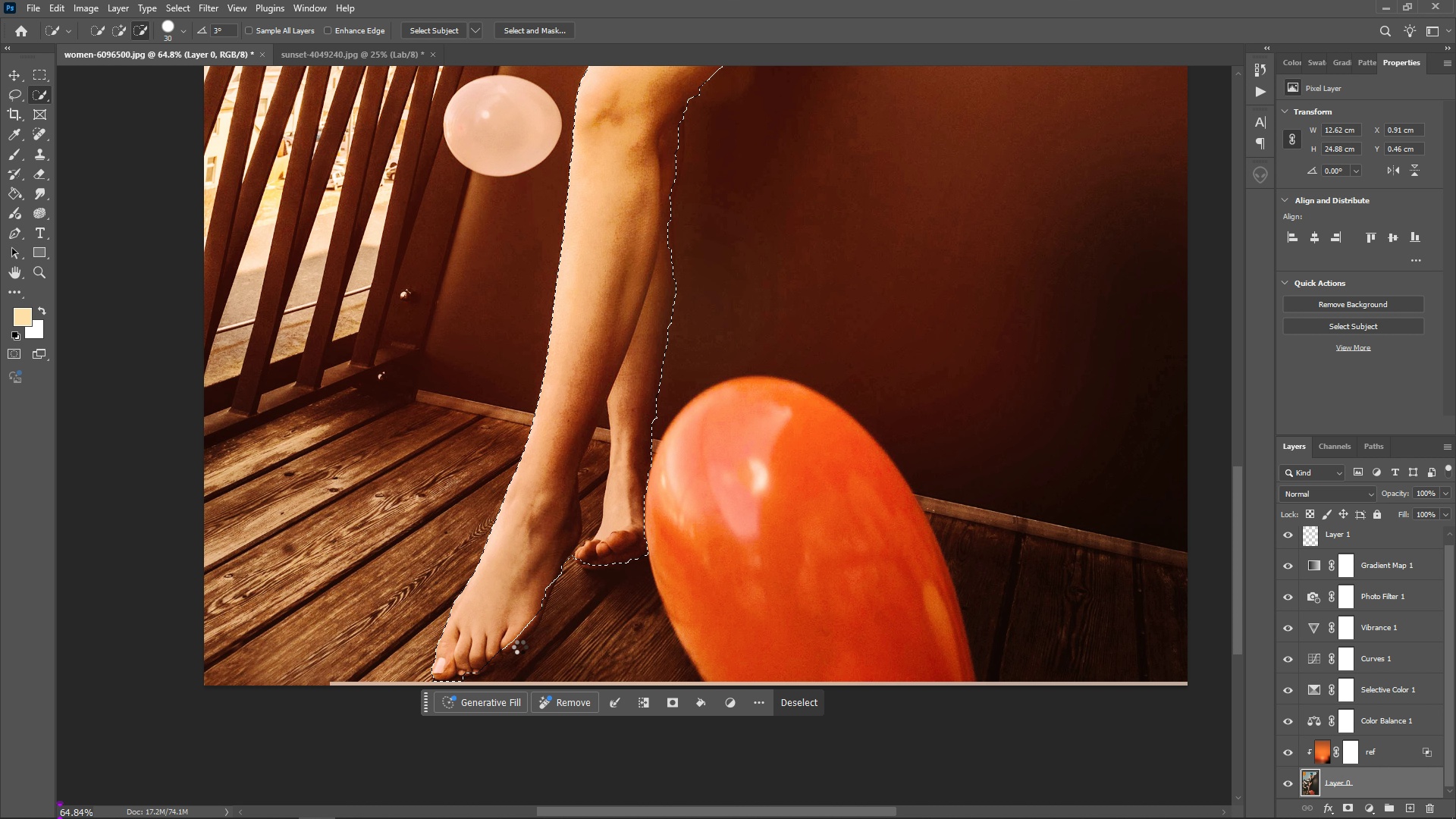 
key(Alt+AltLeft)
 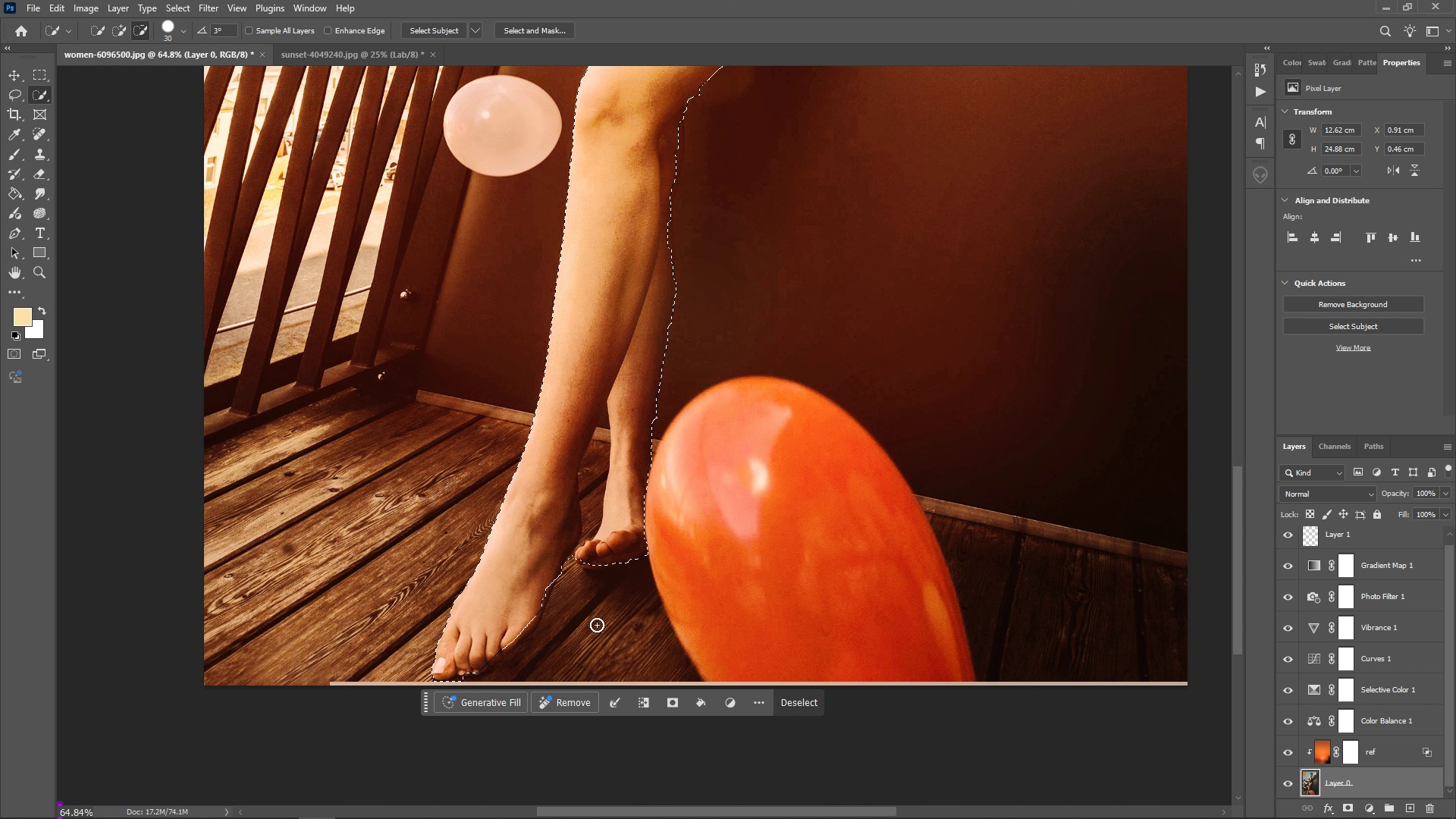 
key(Alt+AltLeft)
 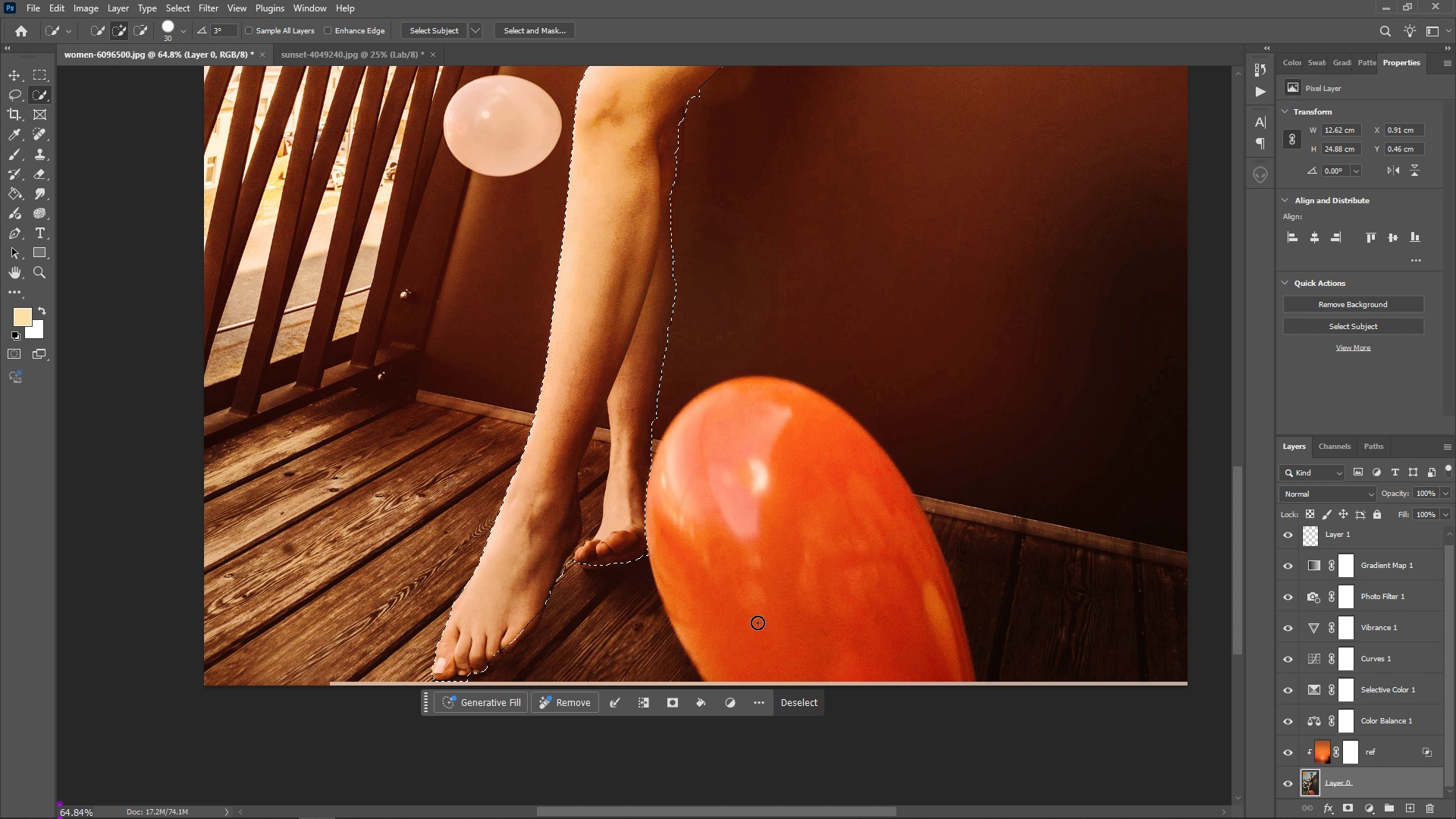 
scroll: coordinate [713, 471], scroll_direction: up, amount: 57.0
 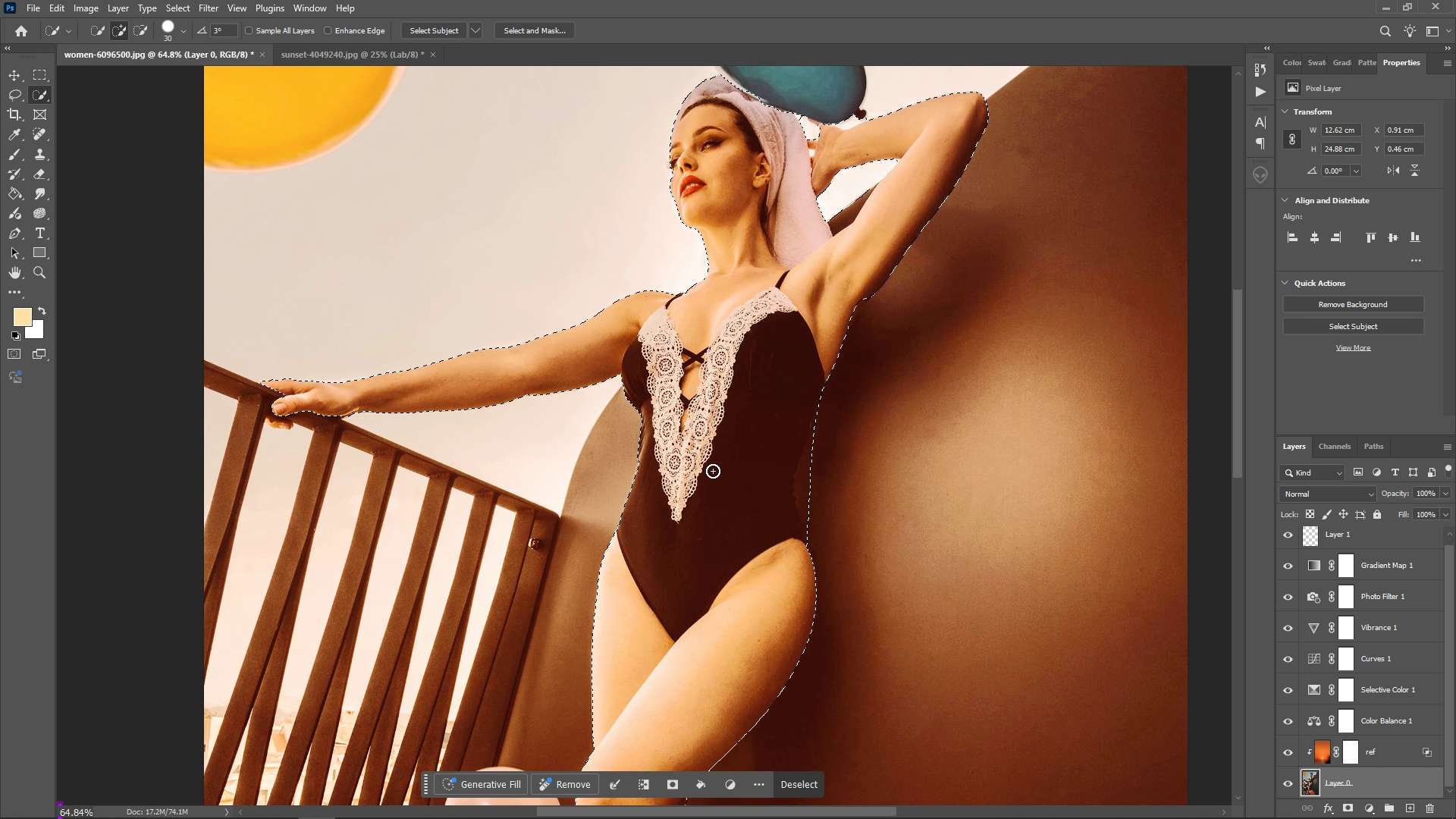 
hold_key(key=AltLeft, duration=1.14)
scroll: coordinate [713, 471], scroll_direction: down, amount: 22.0
 